 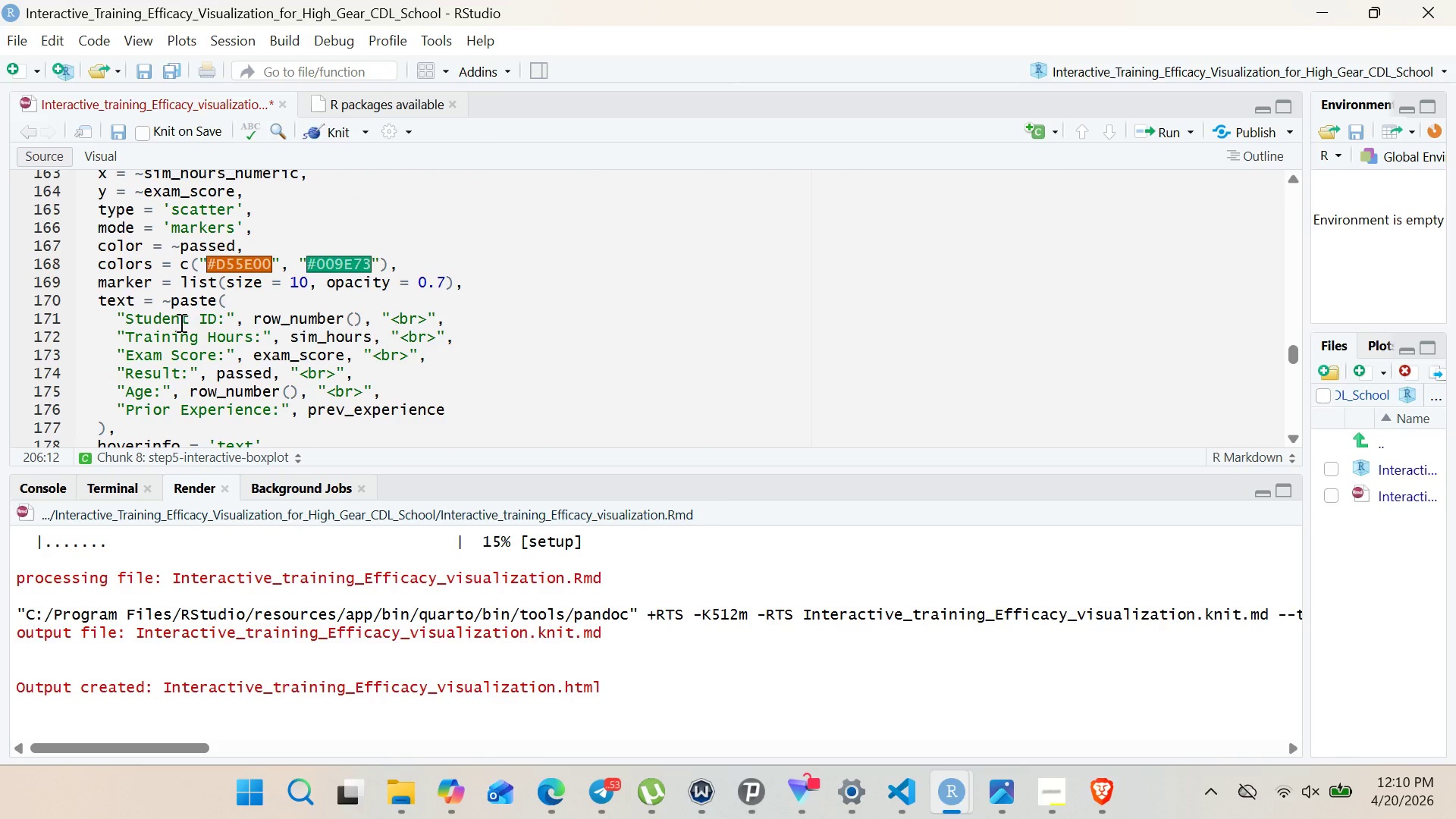 
double_click([196, 300])
 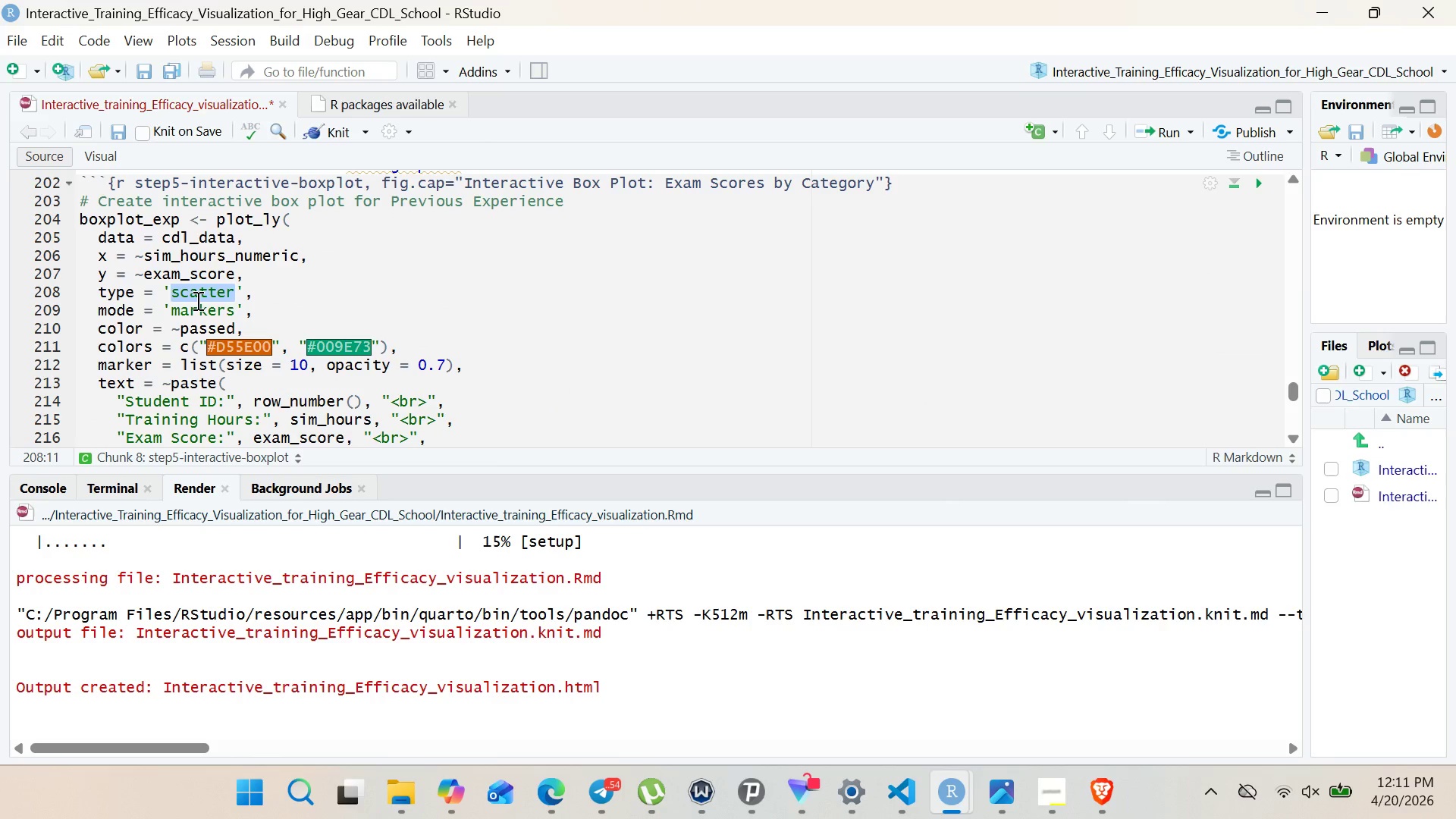 
key(B)
 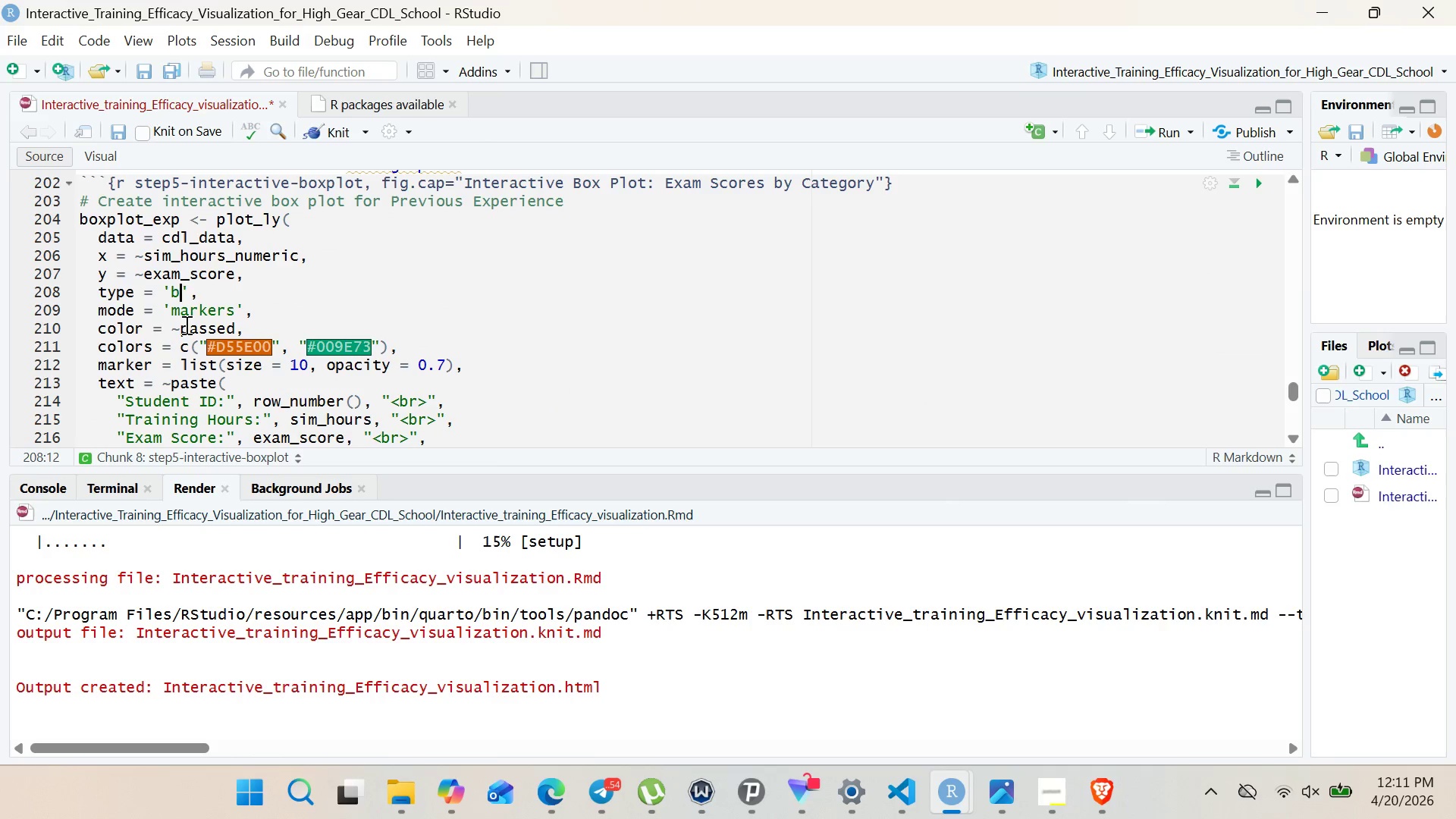 
type(ox)
 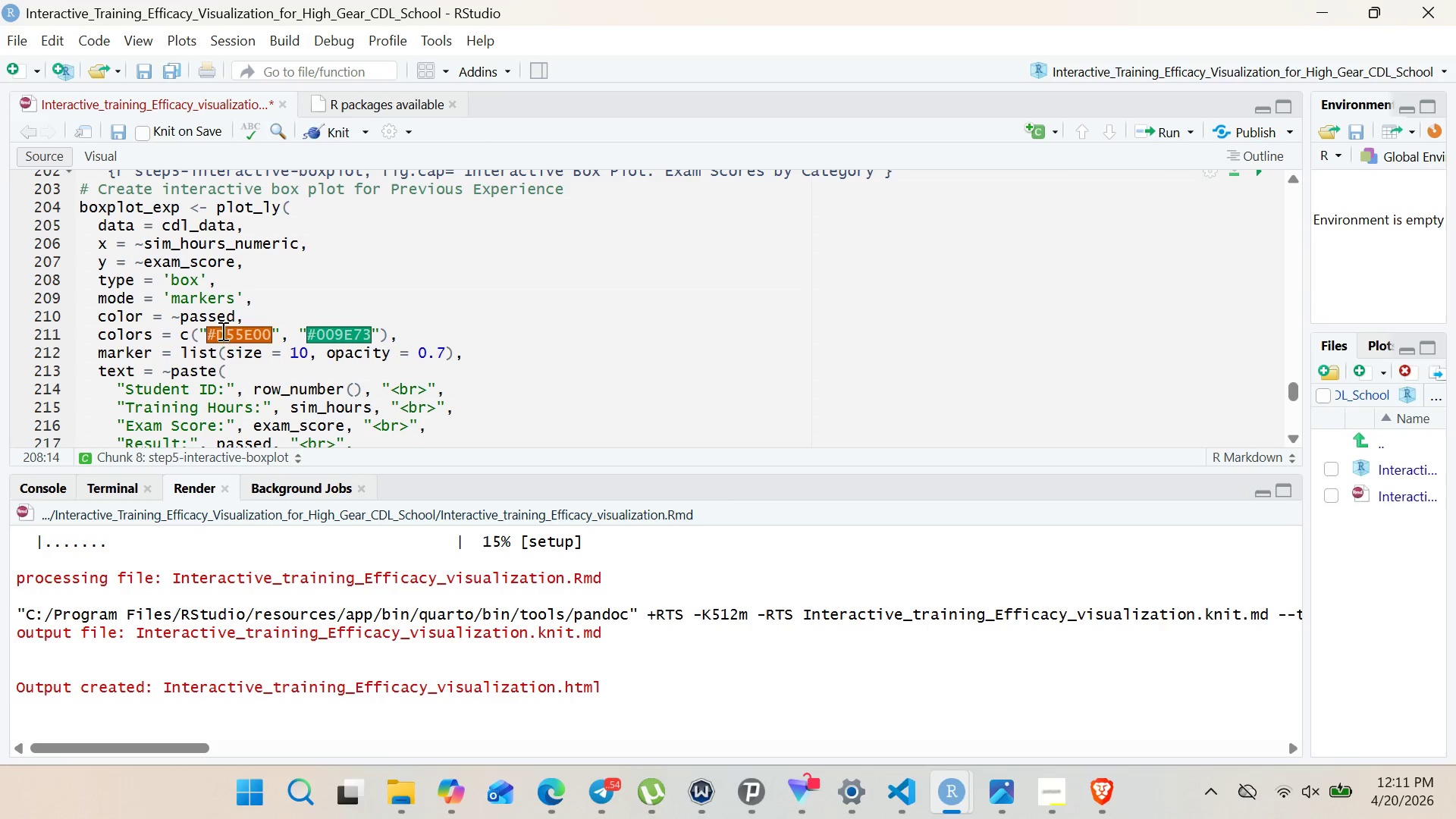 
left_click([267, 300])
 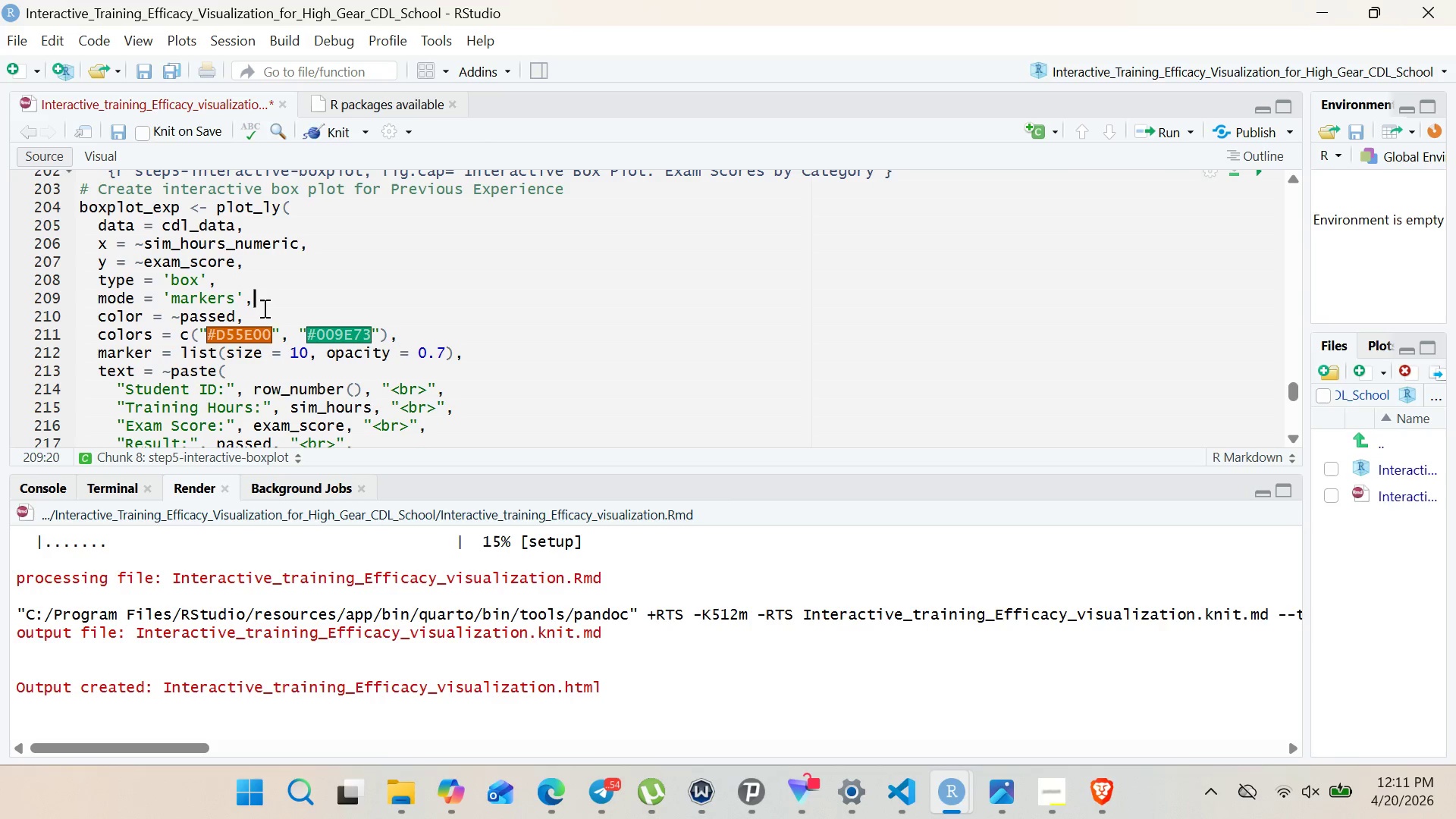 
wait(7.19)
 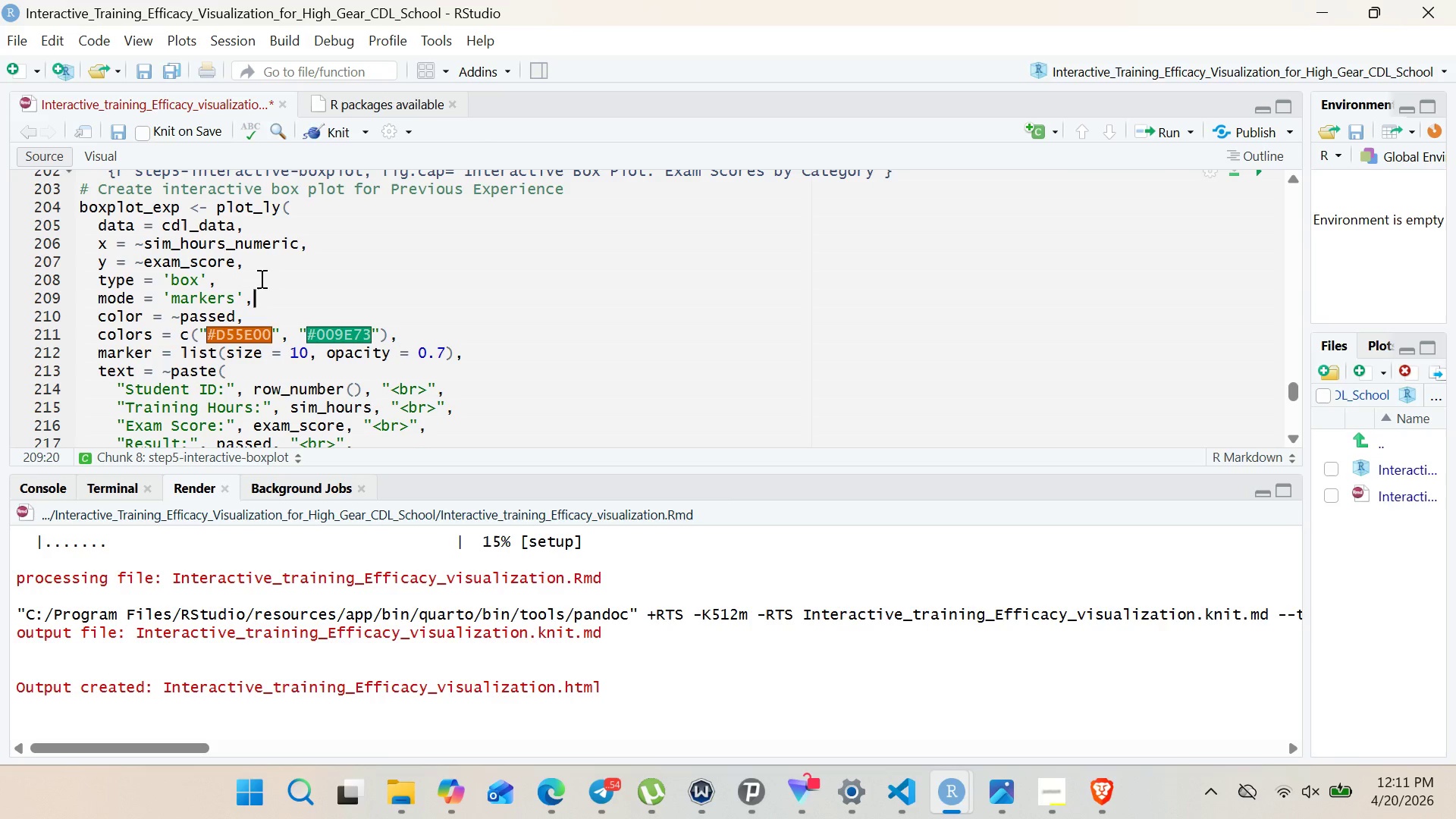 
double_click([113, 315])
 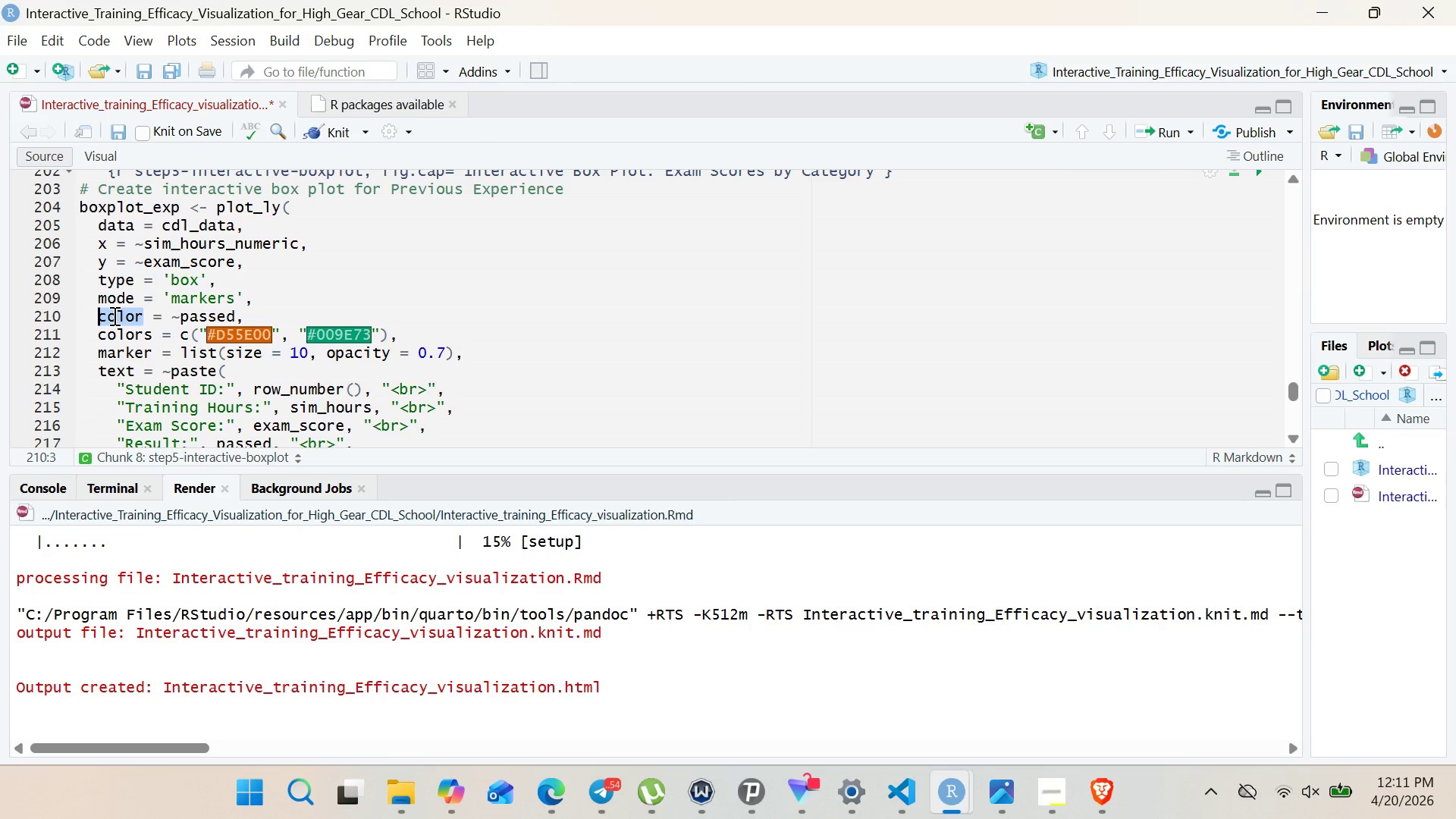 
double_click([121, 302])
 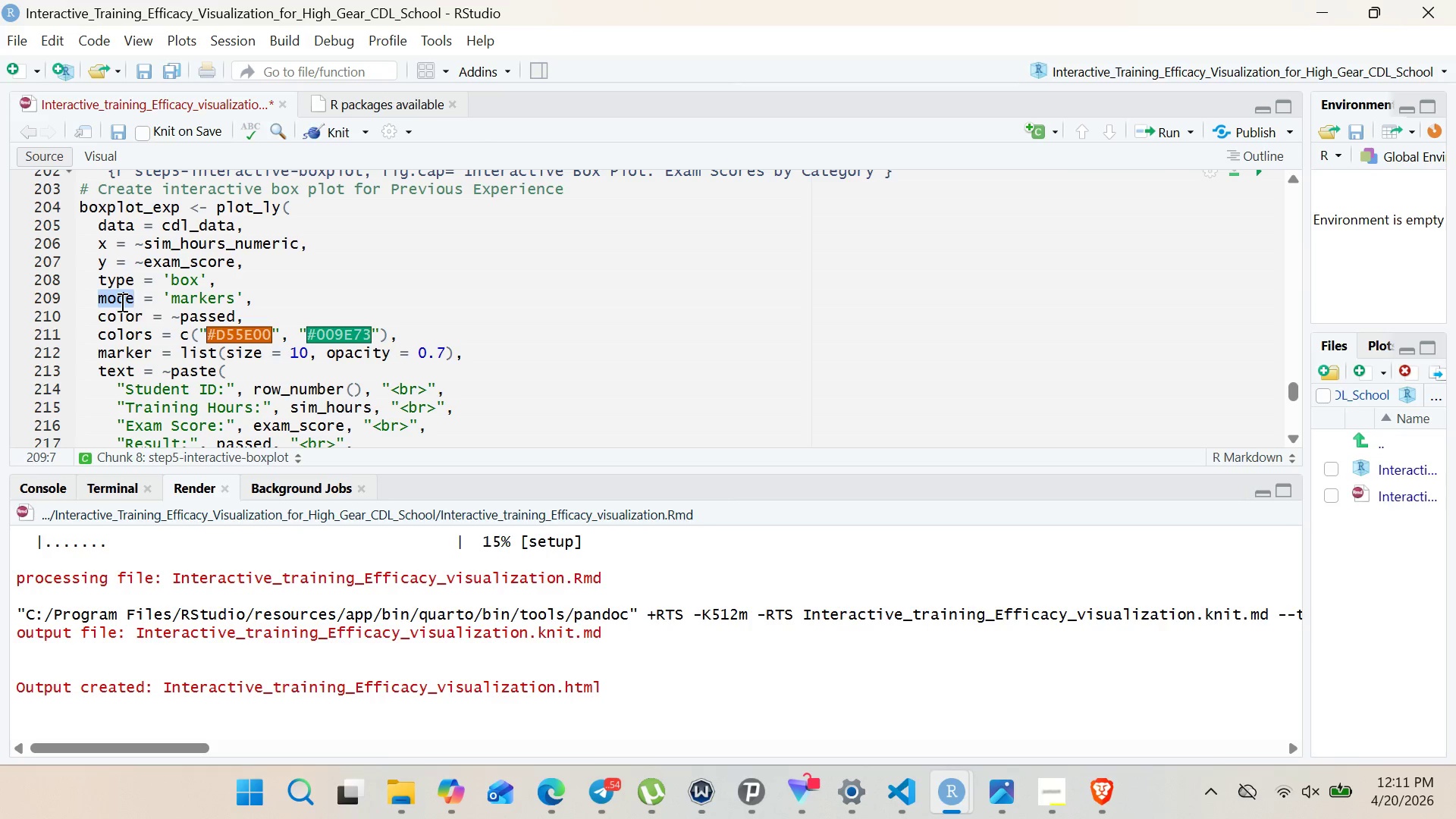 
type(boxpoints)
 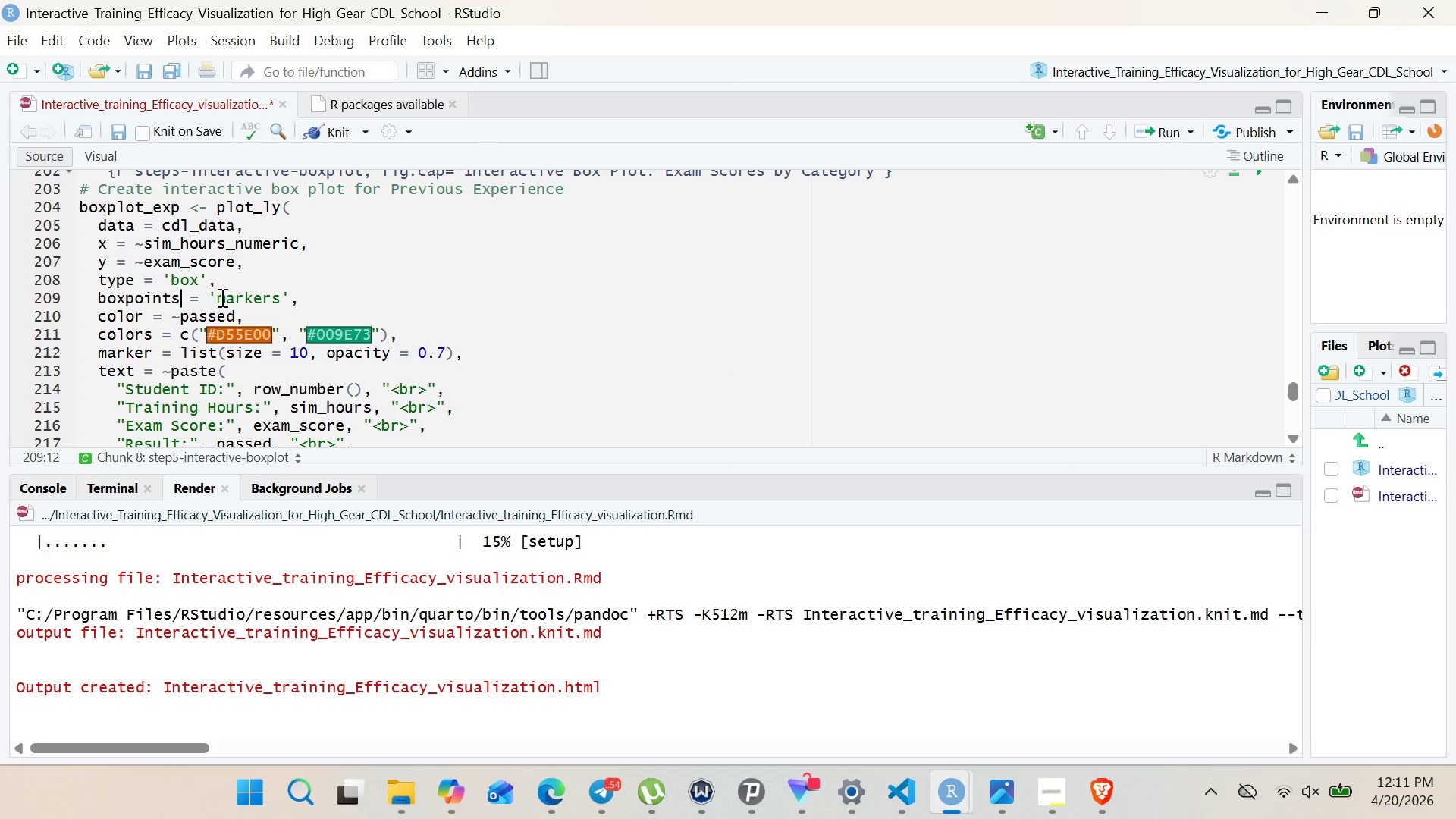 
double_click([221, 297])
 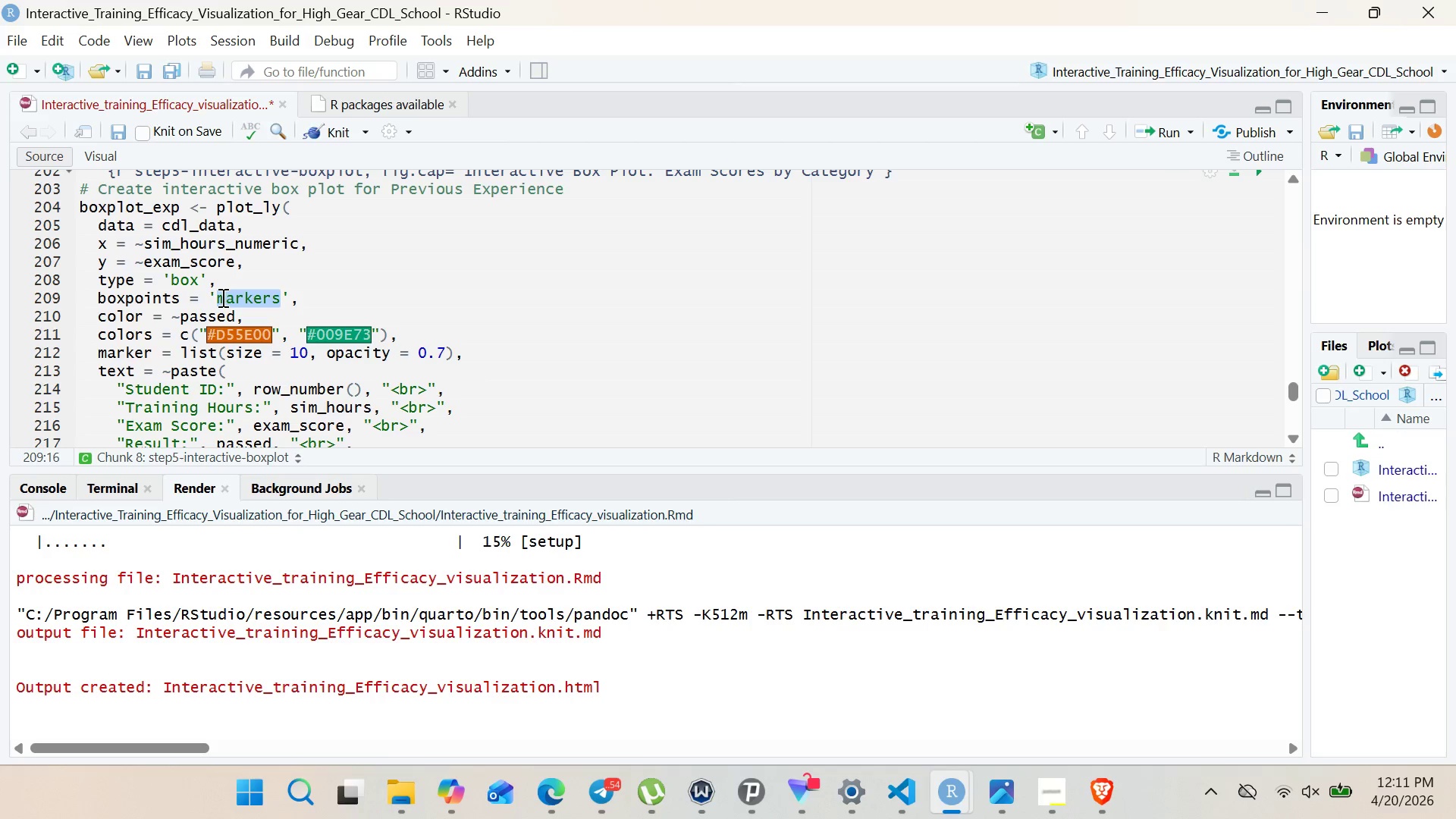 
type(all)
 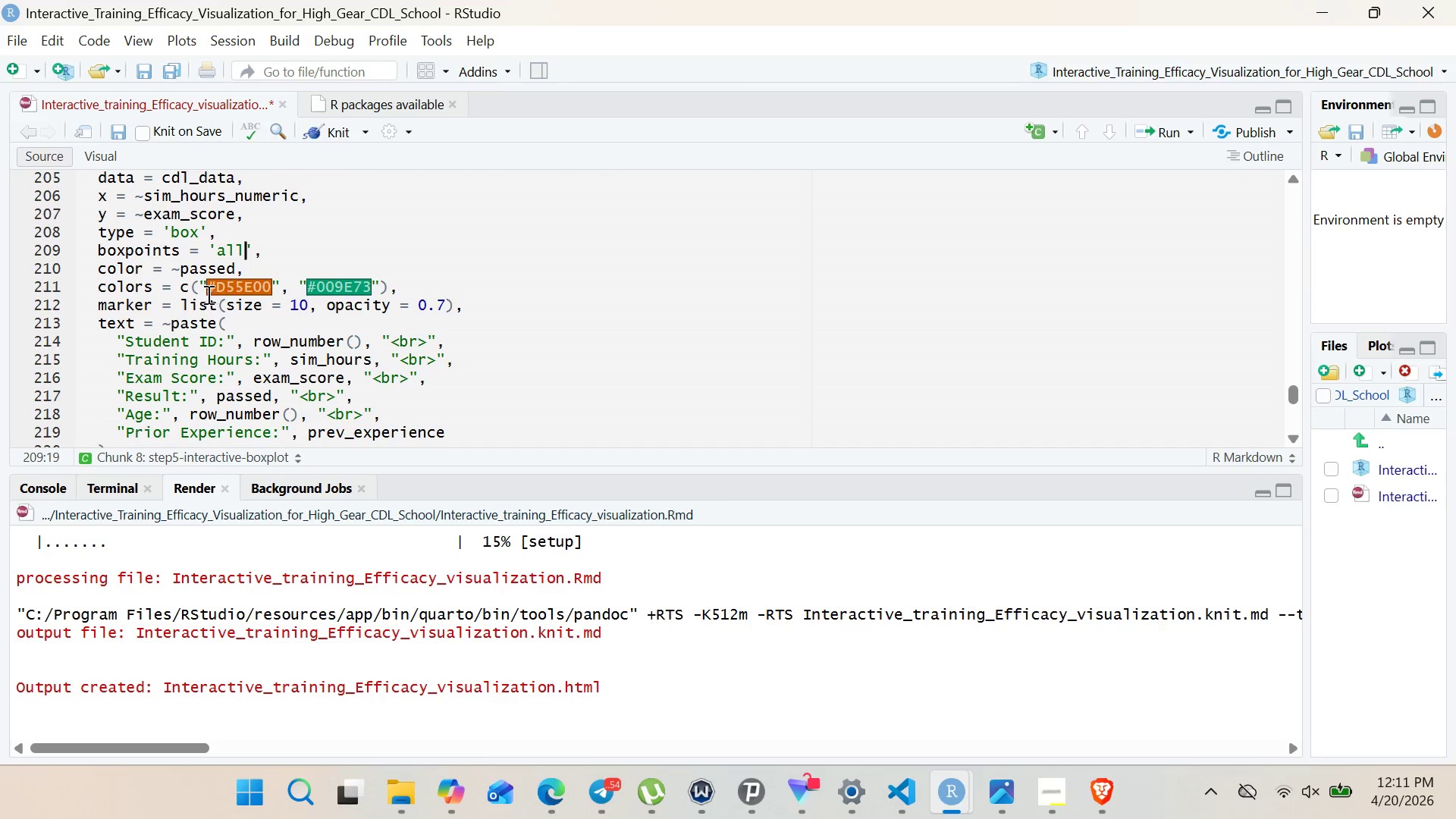 
left_click([236, 262])
 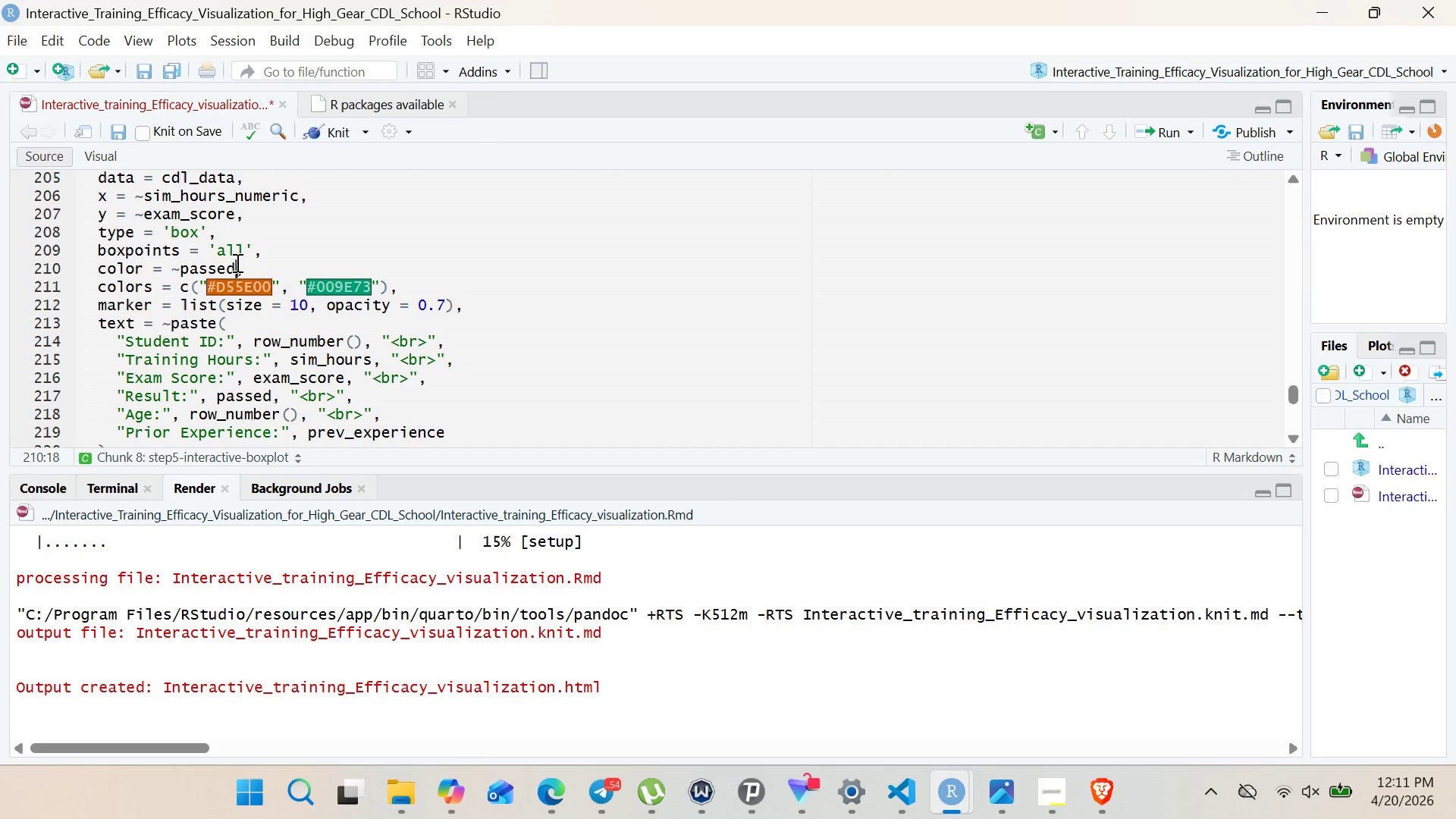 
type(\\)
key(Backspace)
key(Backspace)
key(Backspace)
key(Backspace)
key(Backspace)
key(Backspace)
key(Backspace)
type(re)
 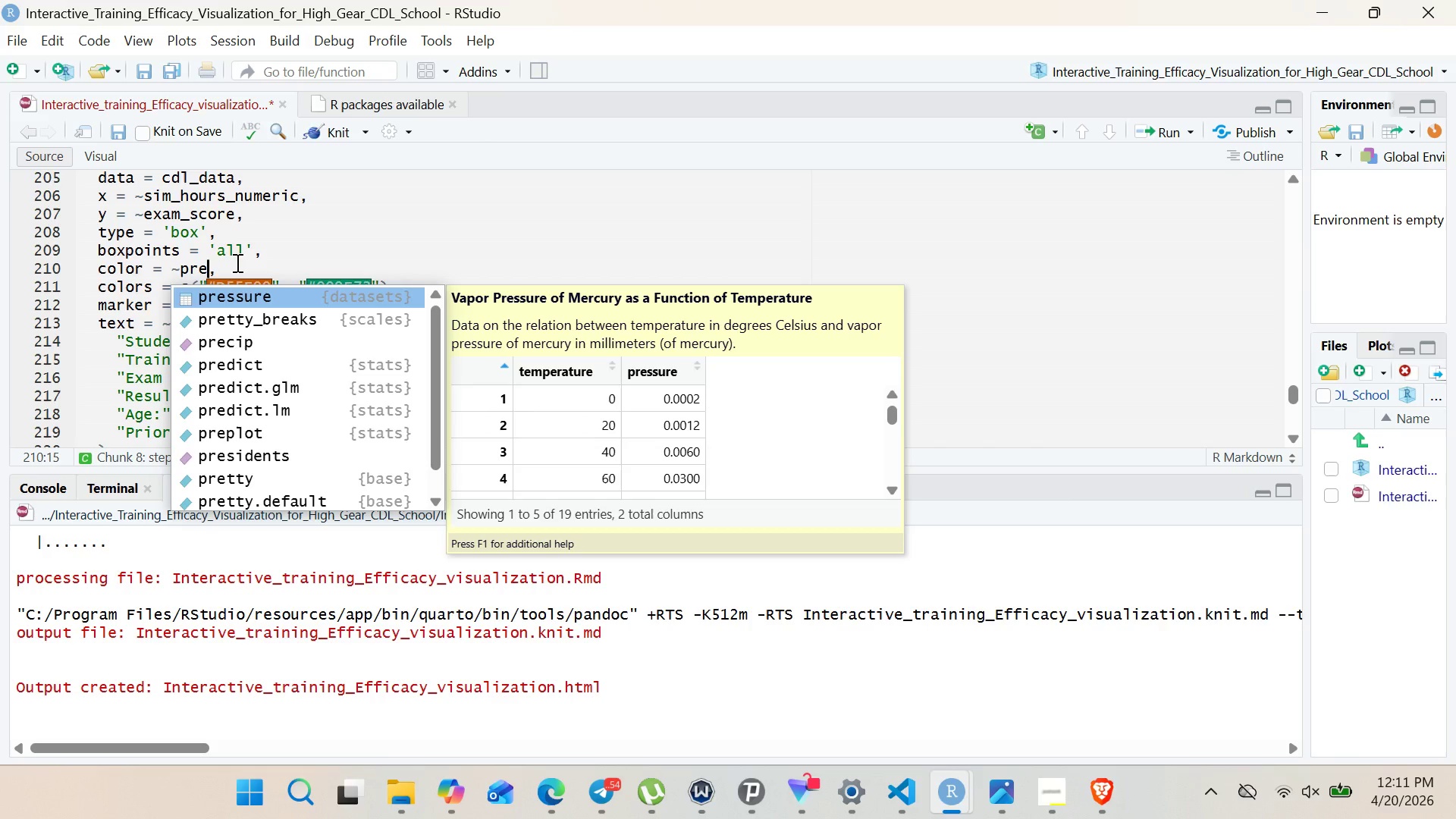 
type(v_experience)
 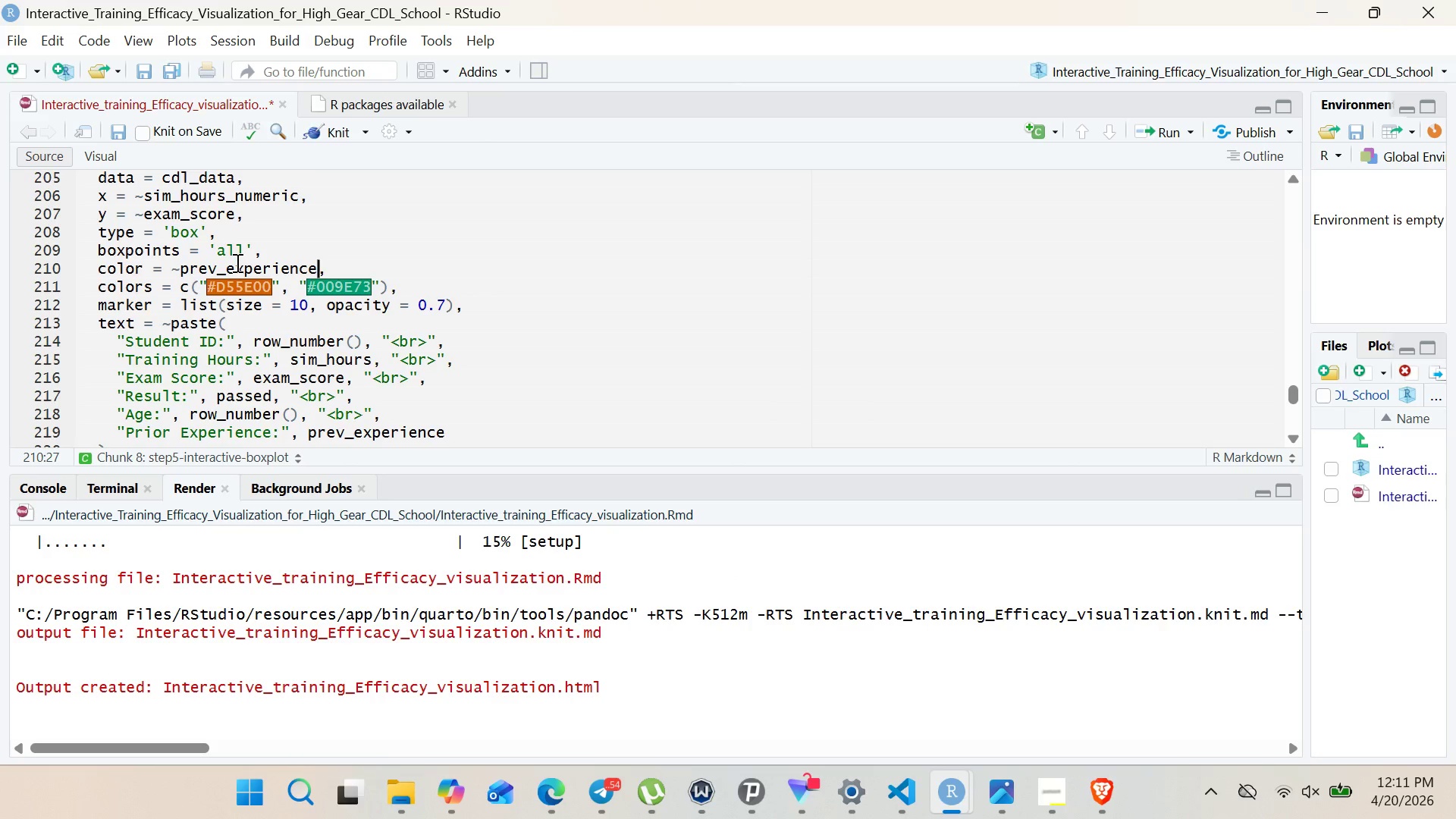 
wait(11.88)
 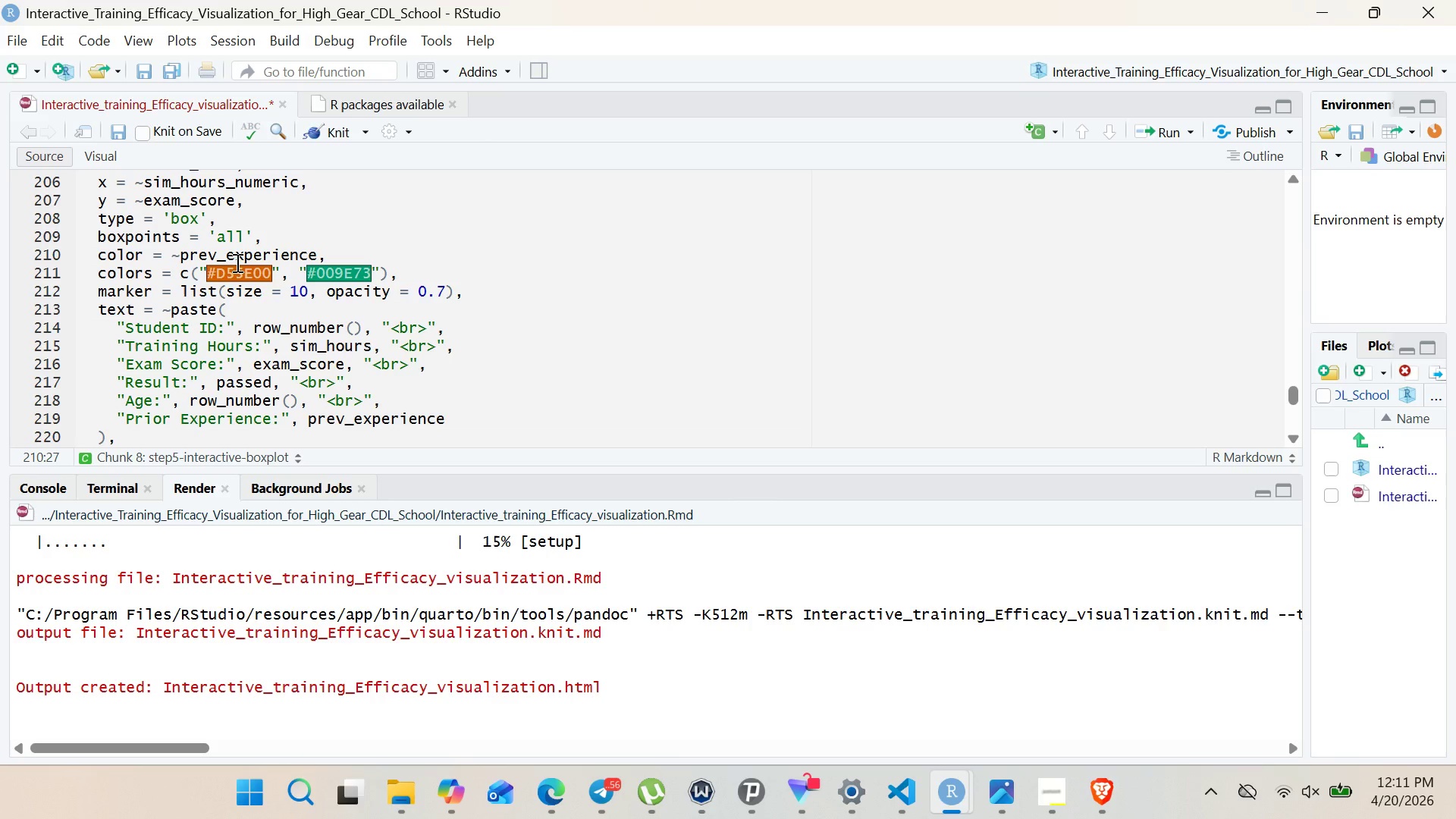 
left_click([347, 259])
 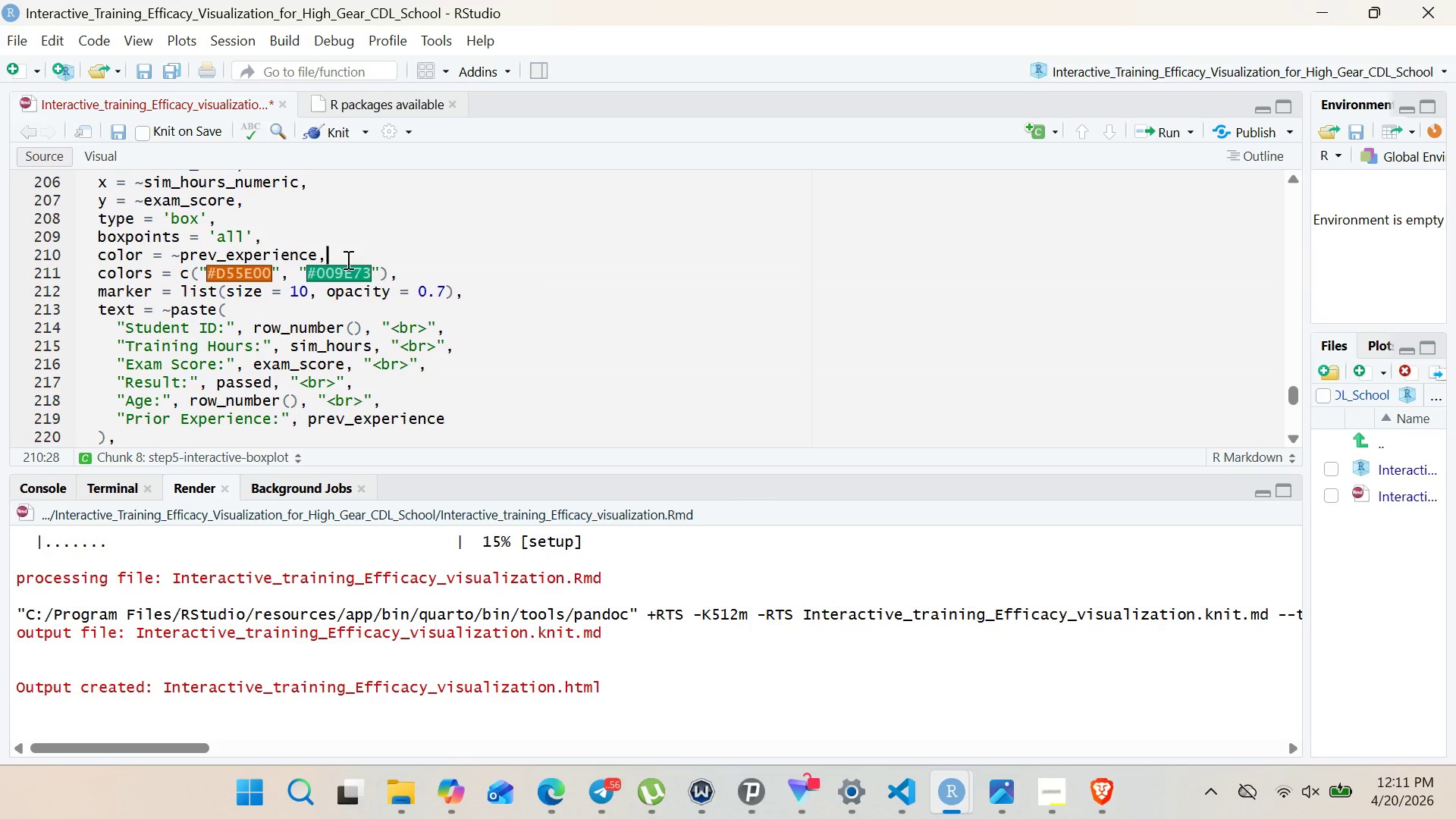 
key(PageDown)
 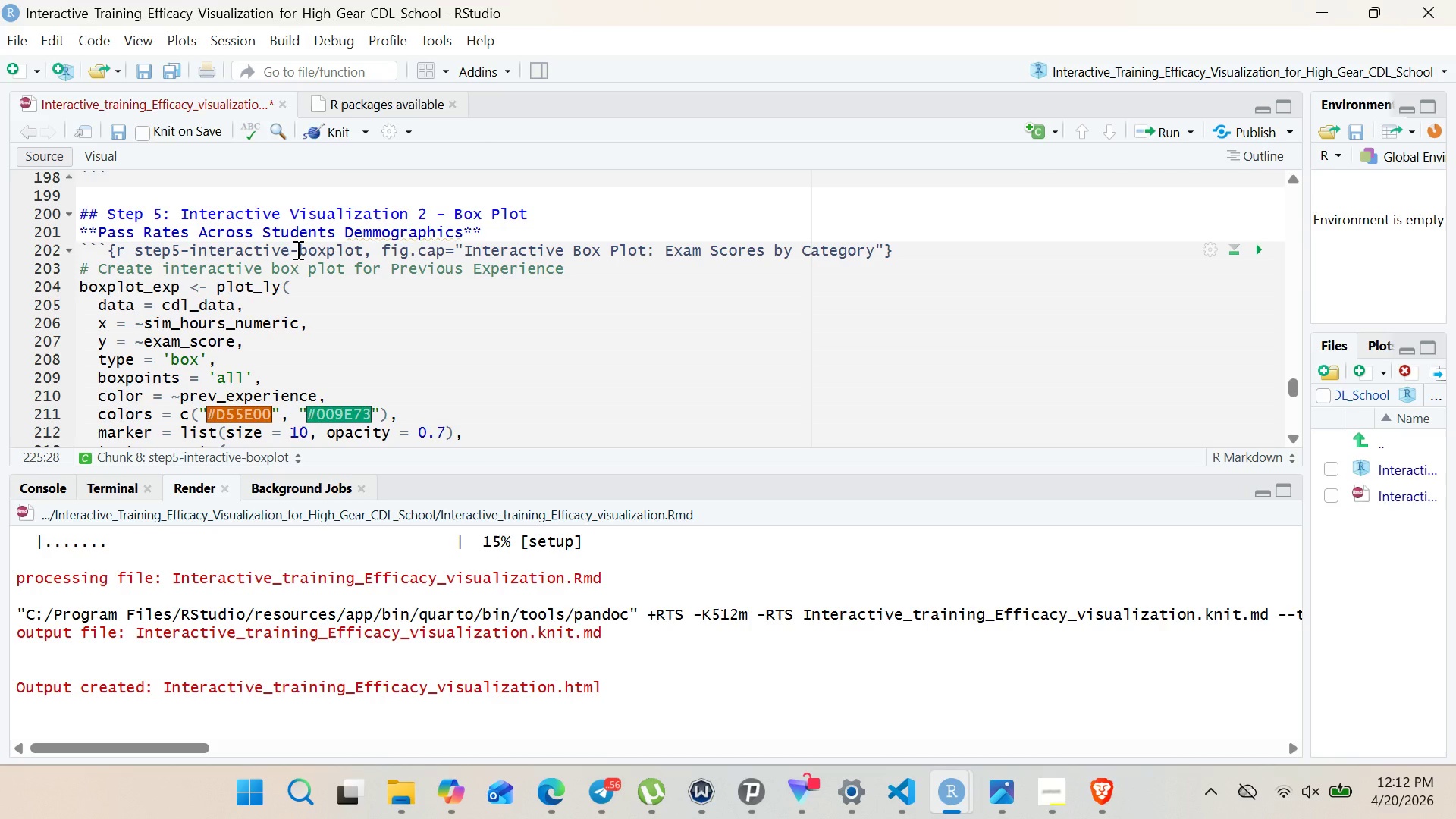 
wait(20.47)
 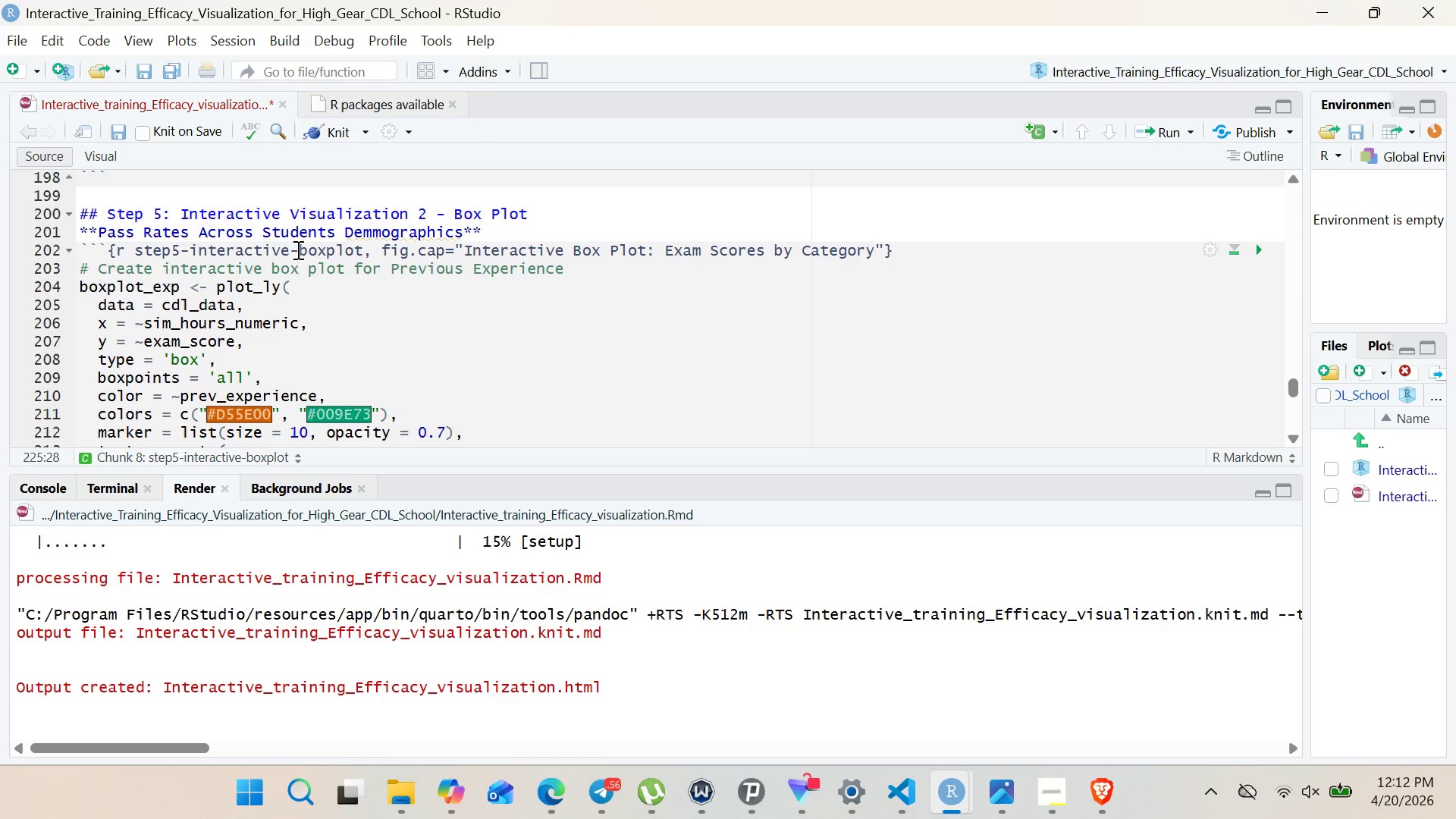 
double_click([206, 365])
 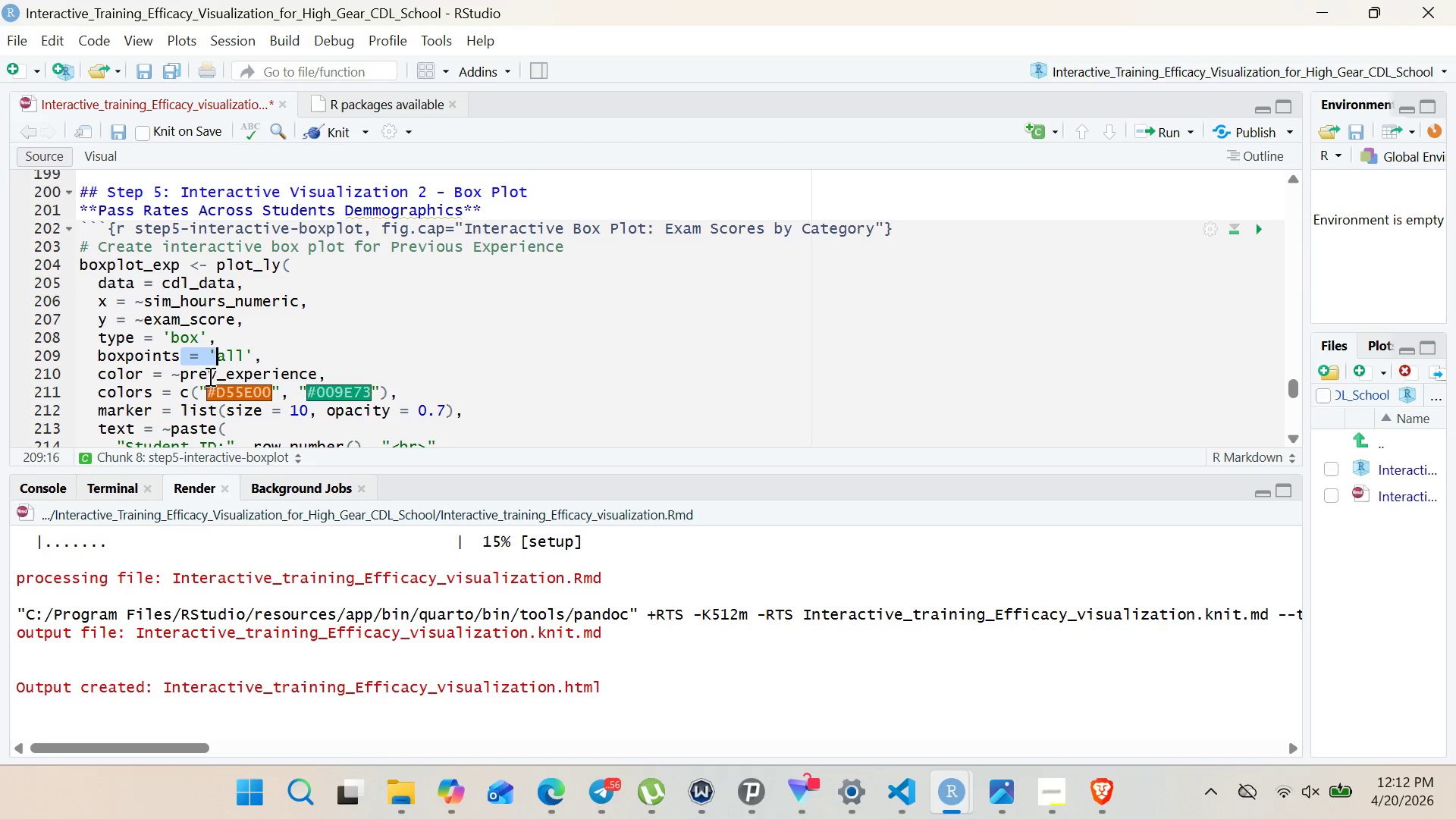 
double_click([209, 376])
 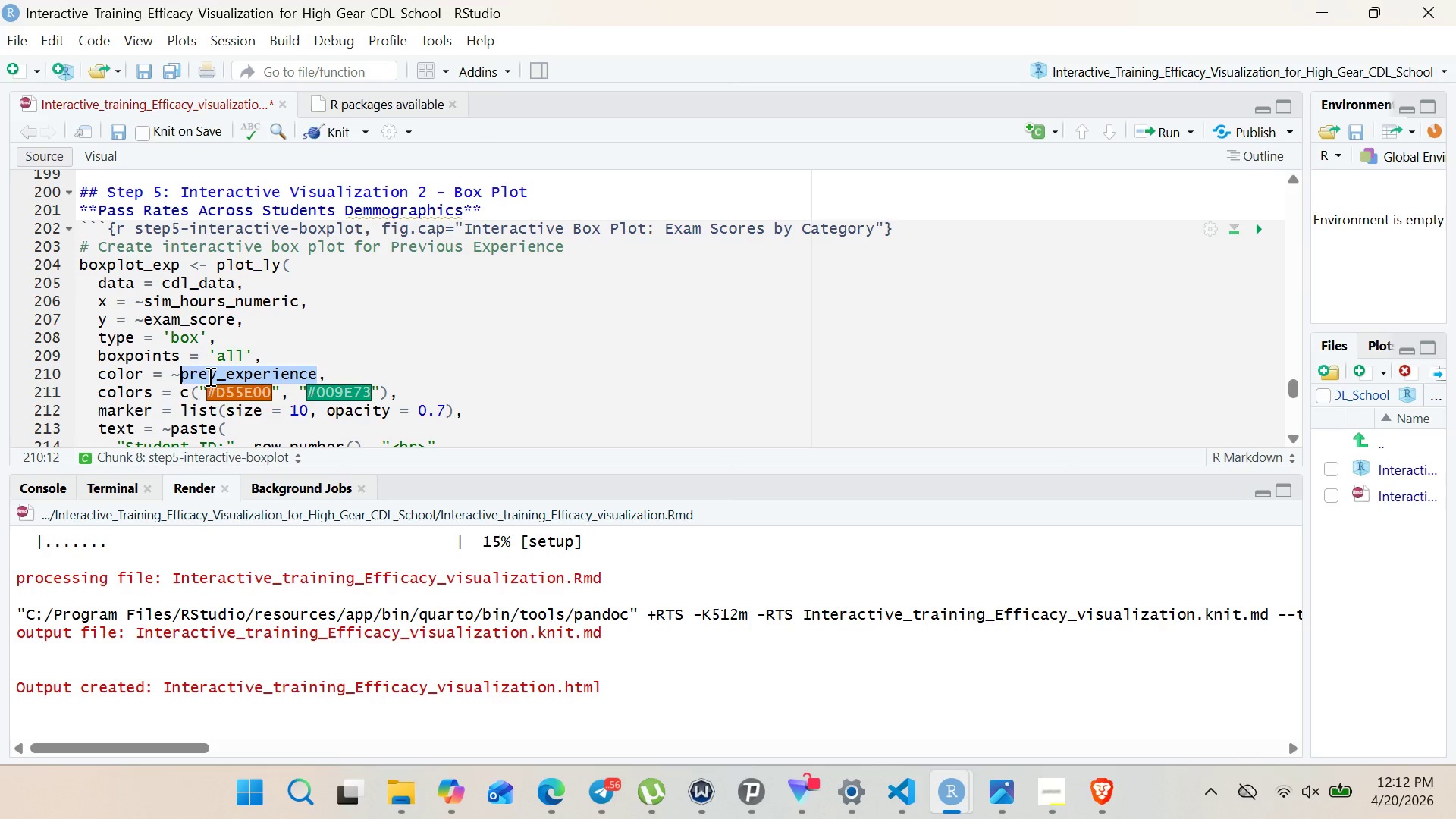 
key(Control+ControlLeft)
 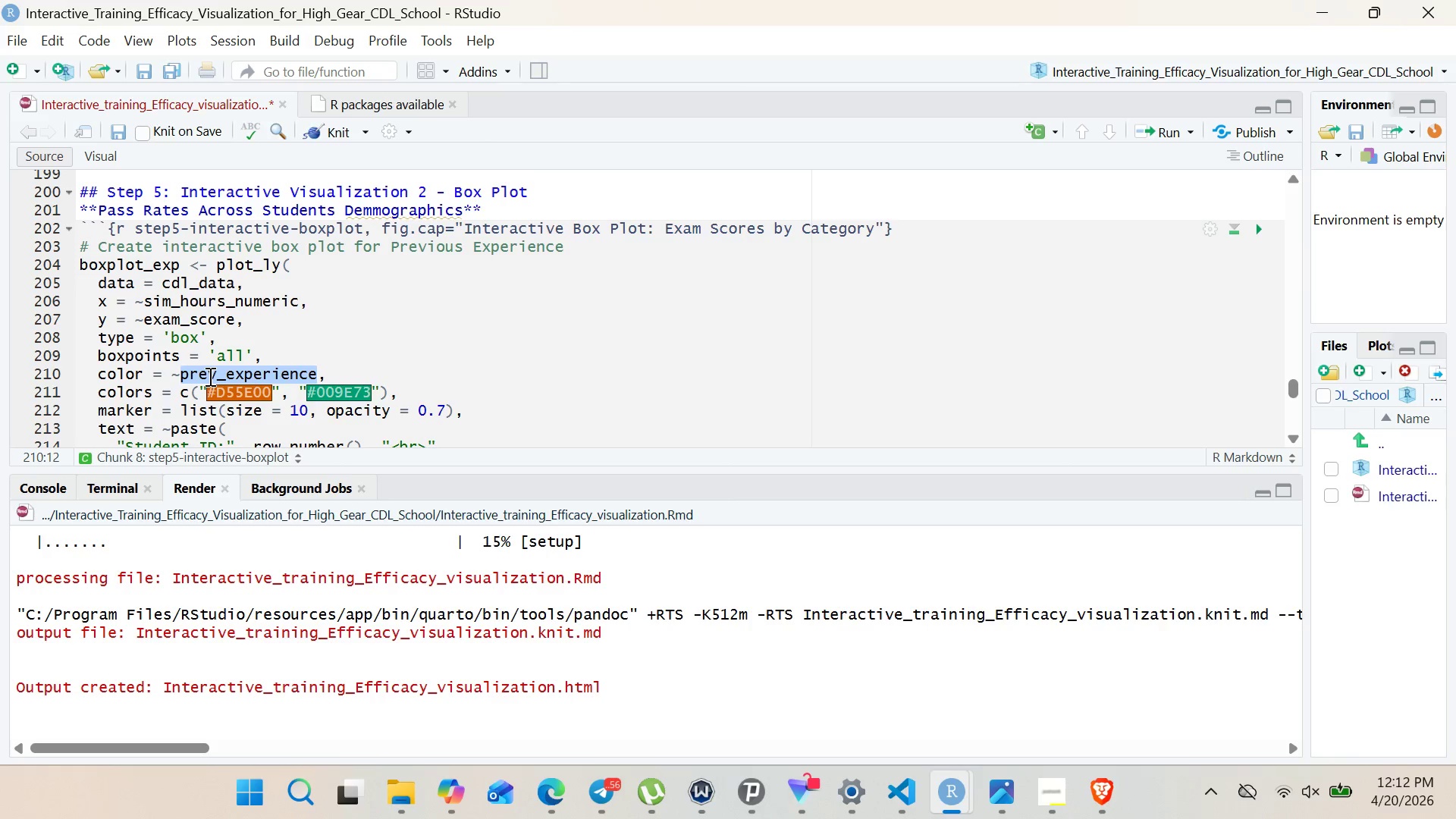 
key(Control+C)
 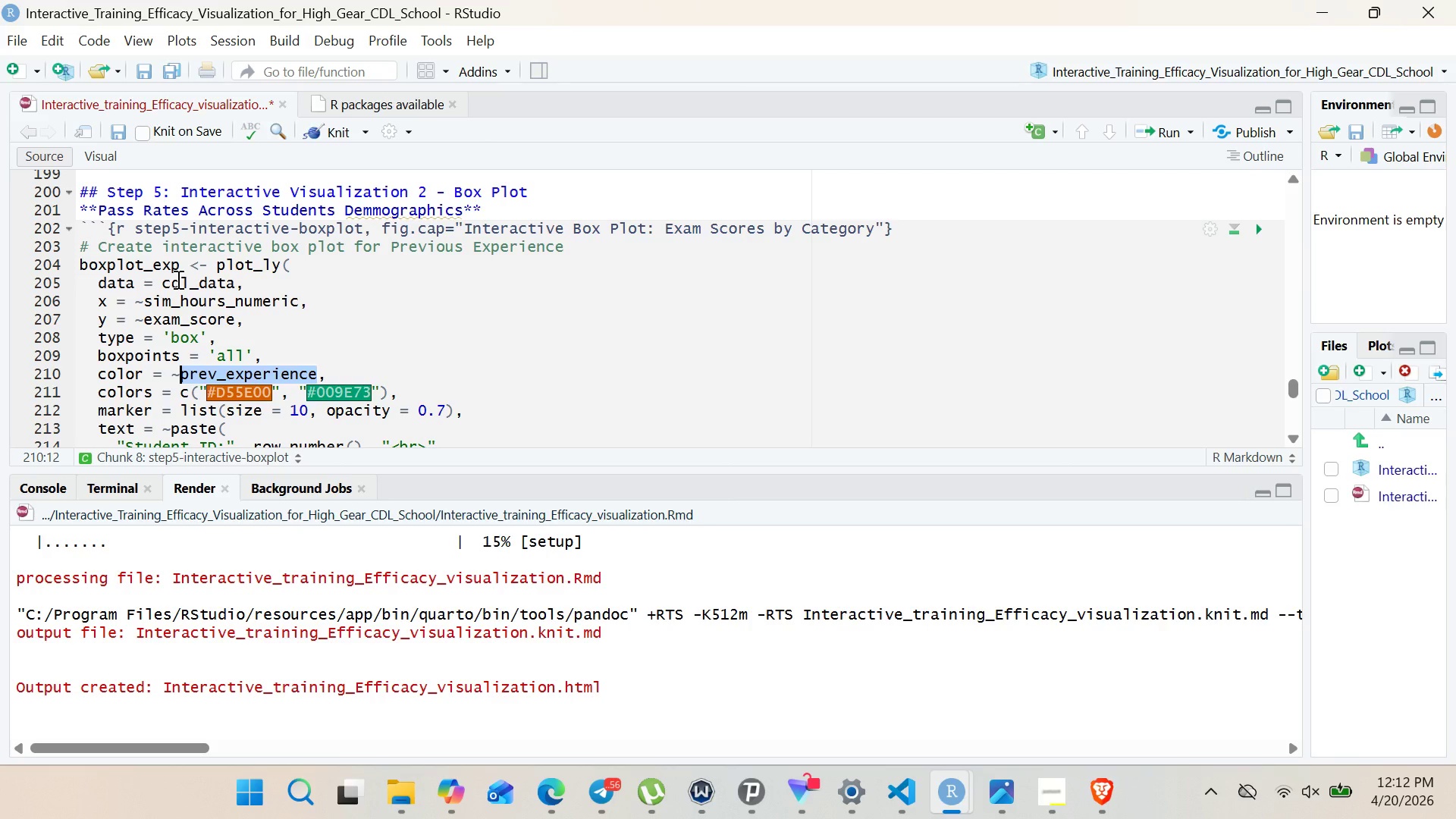 
double_click([177, 279])
 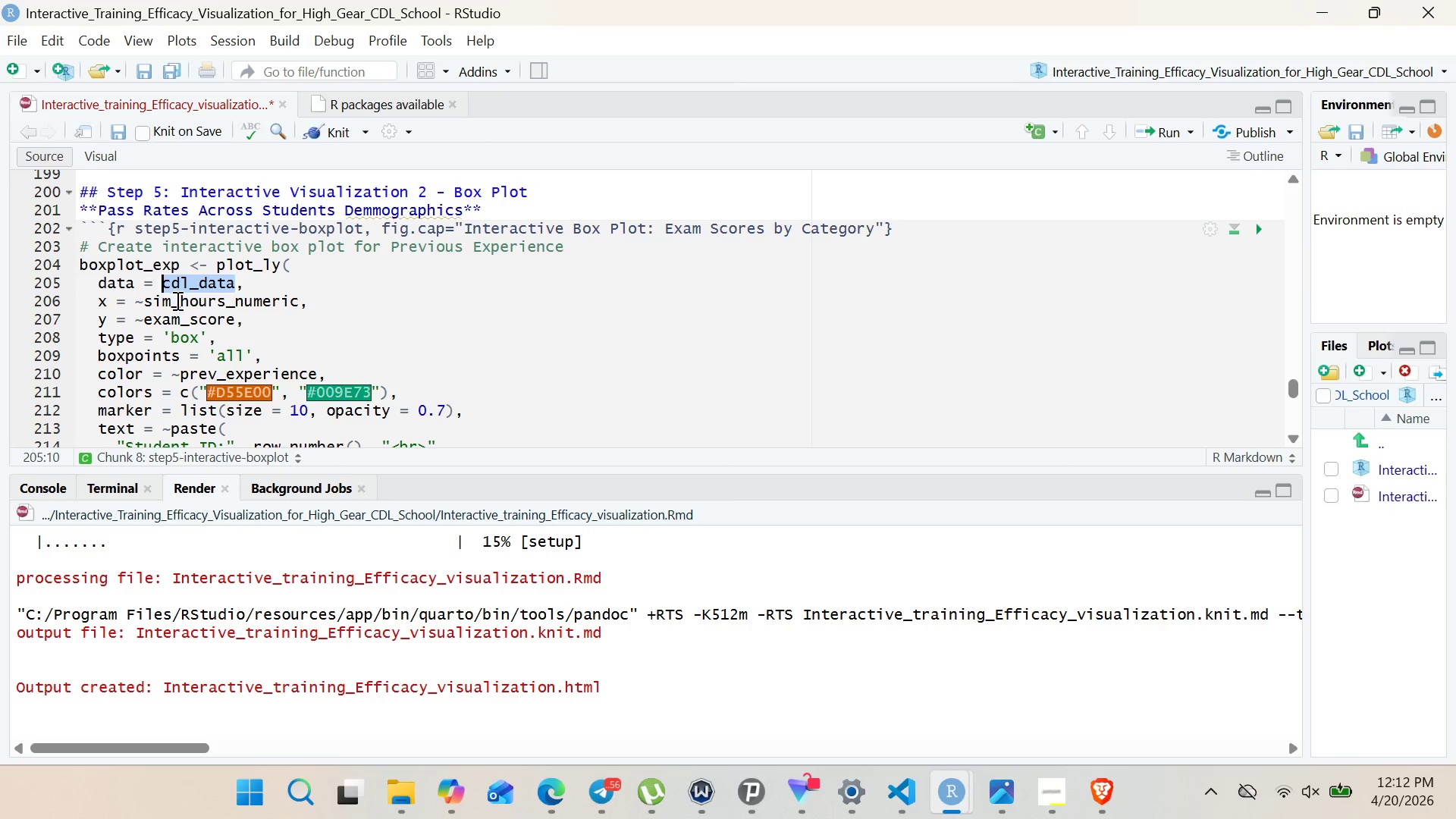 
double_click([176, 300])
 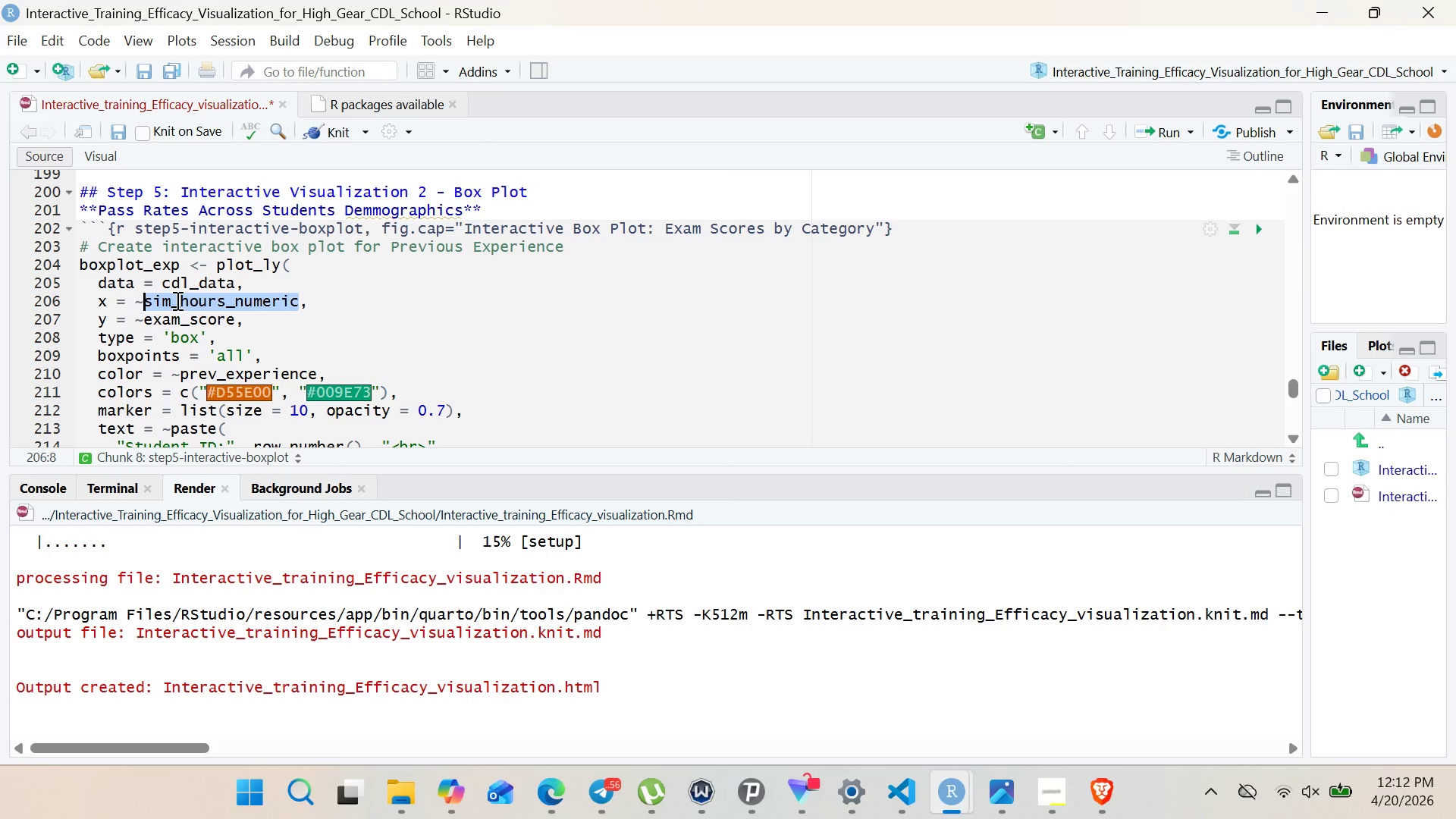 
key(Control+ControlLeft)
 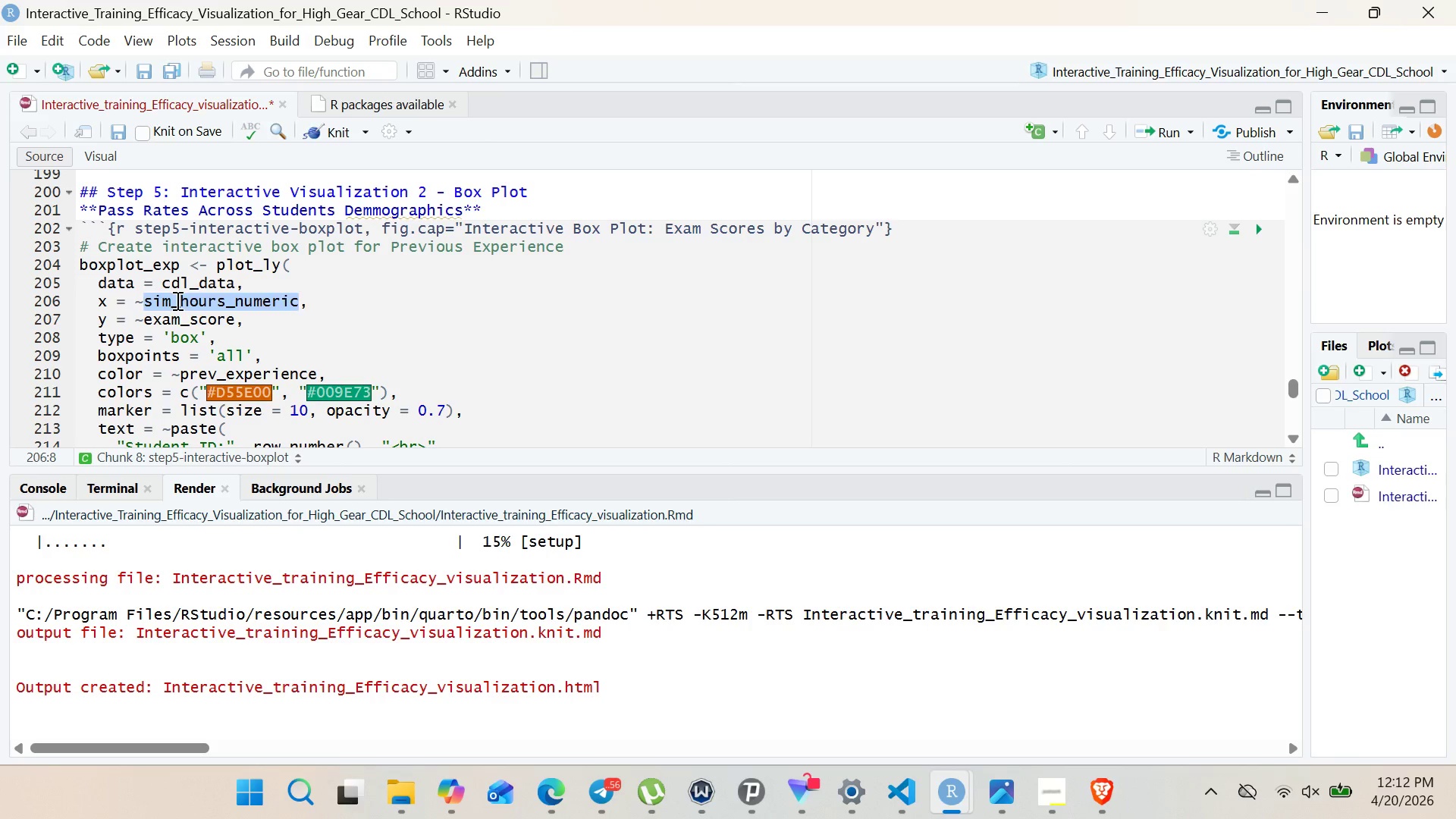 
key(Control+V)
 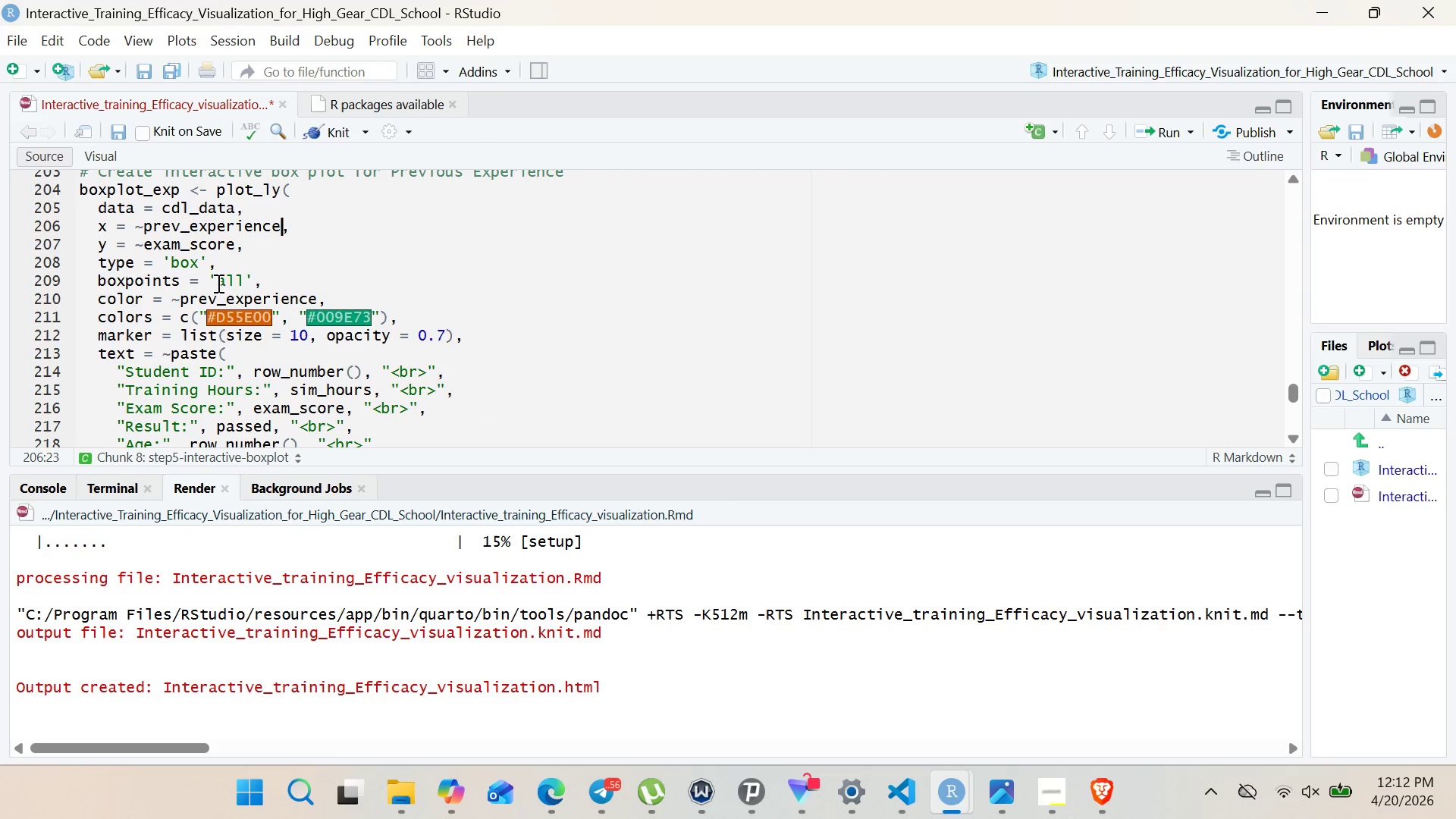 
left_click([260, 285])
 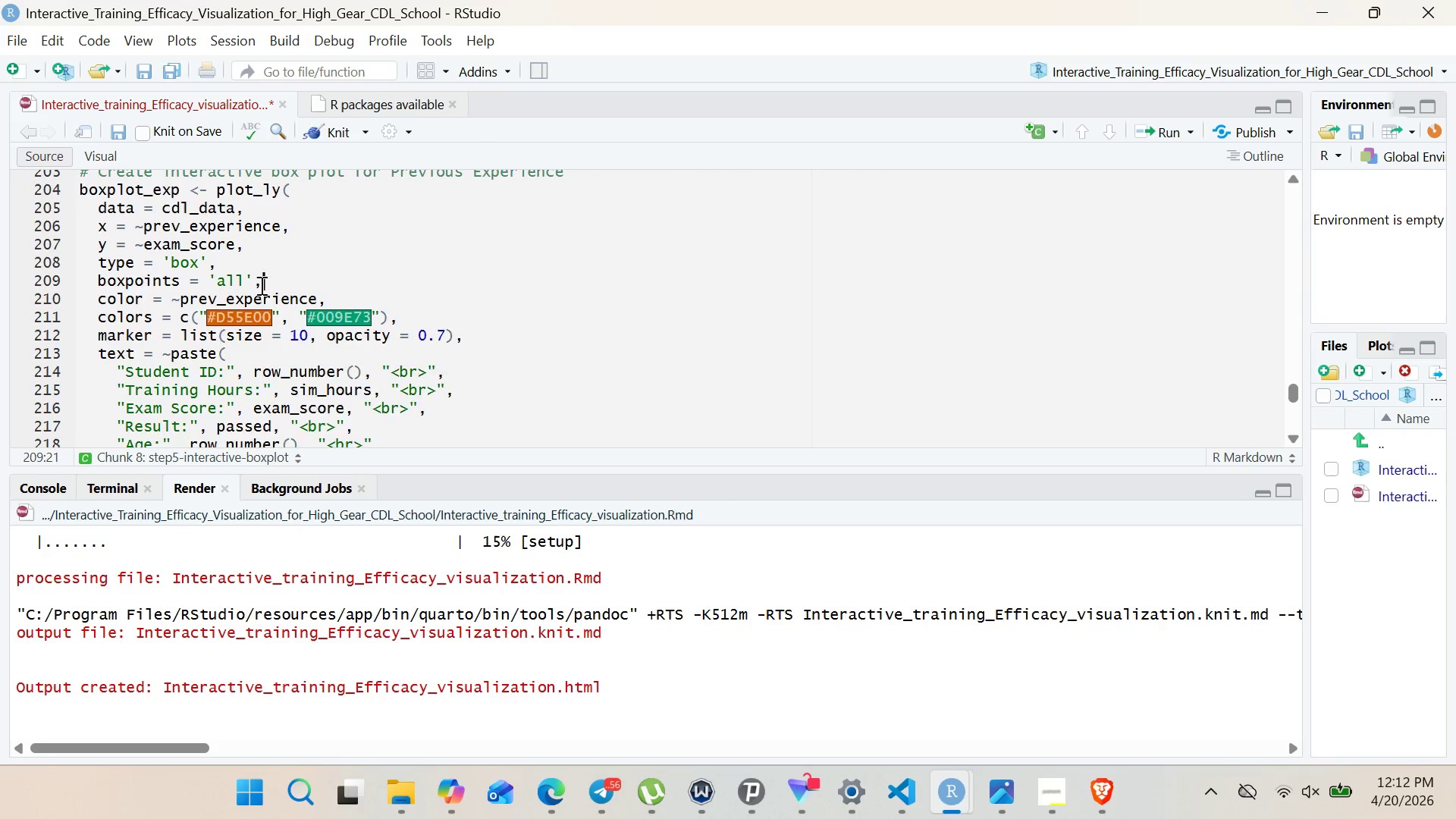 
key(Enter)
 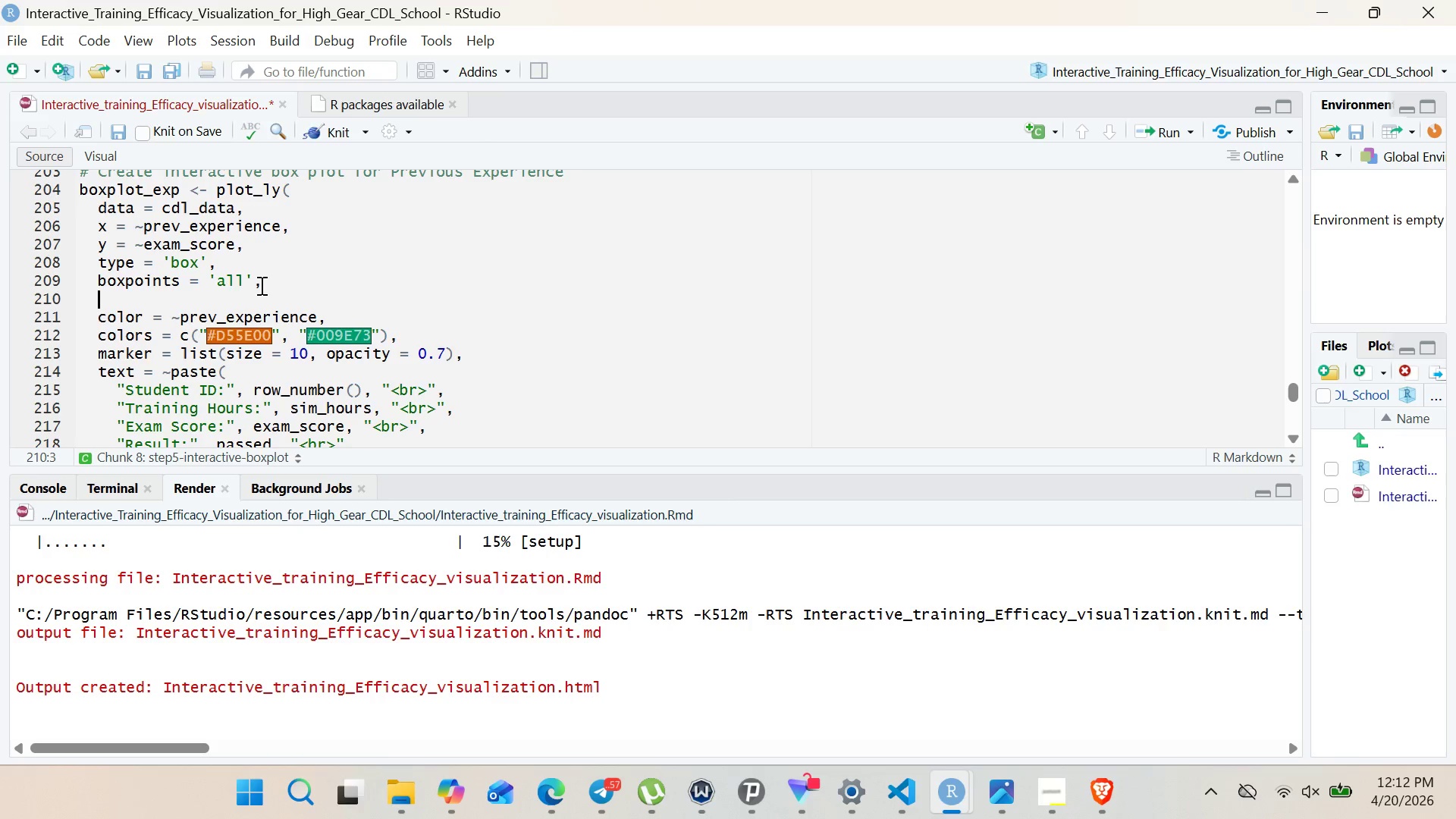 
type(jitter = 0.3)
 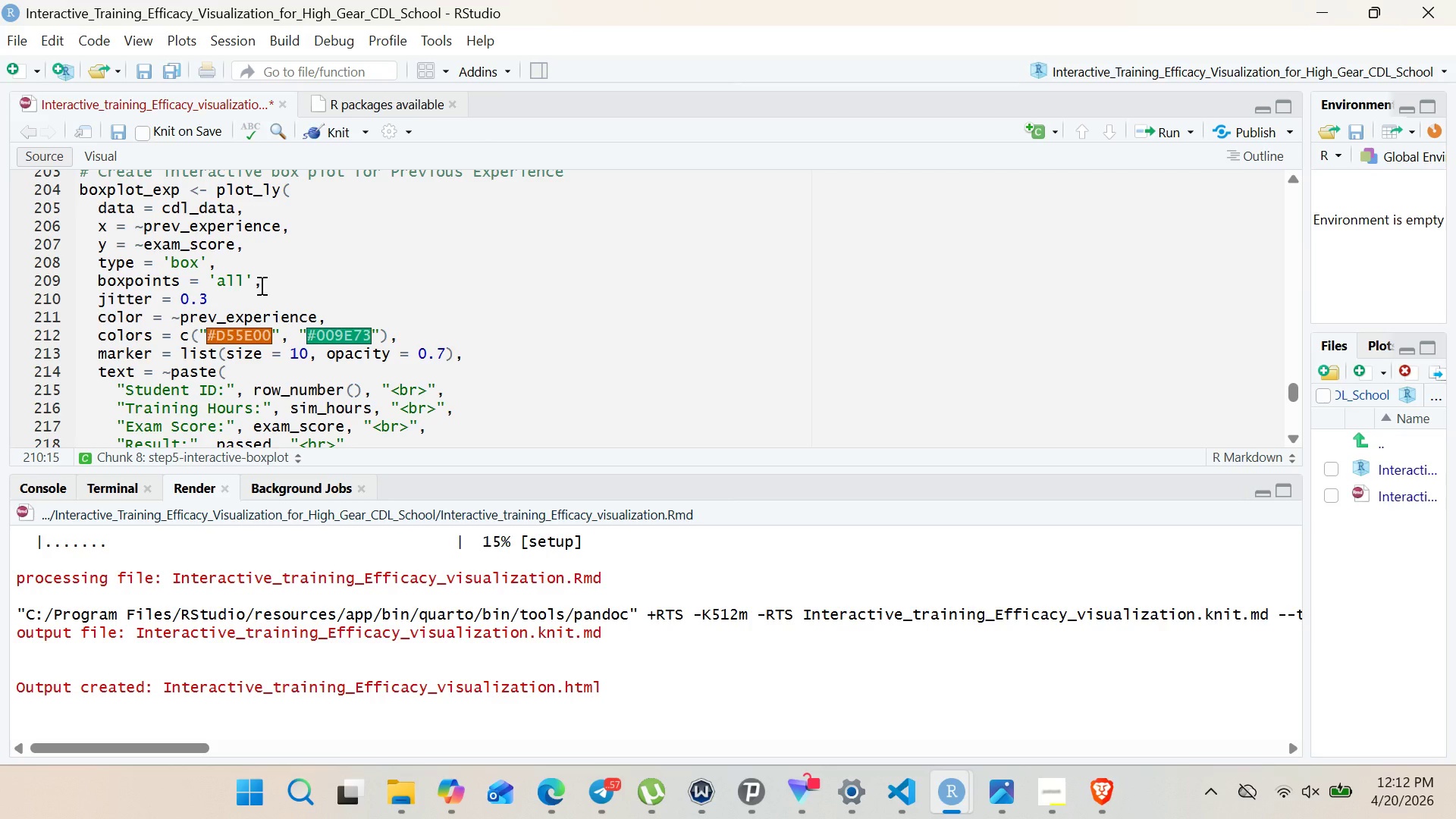 
key(Comma)
 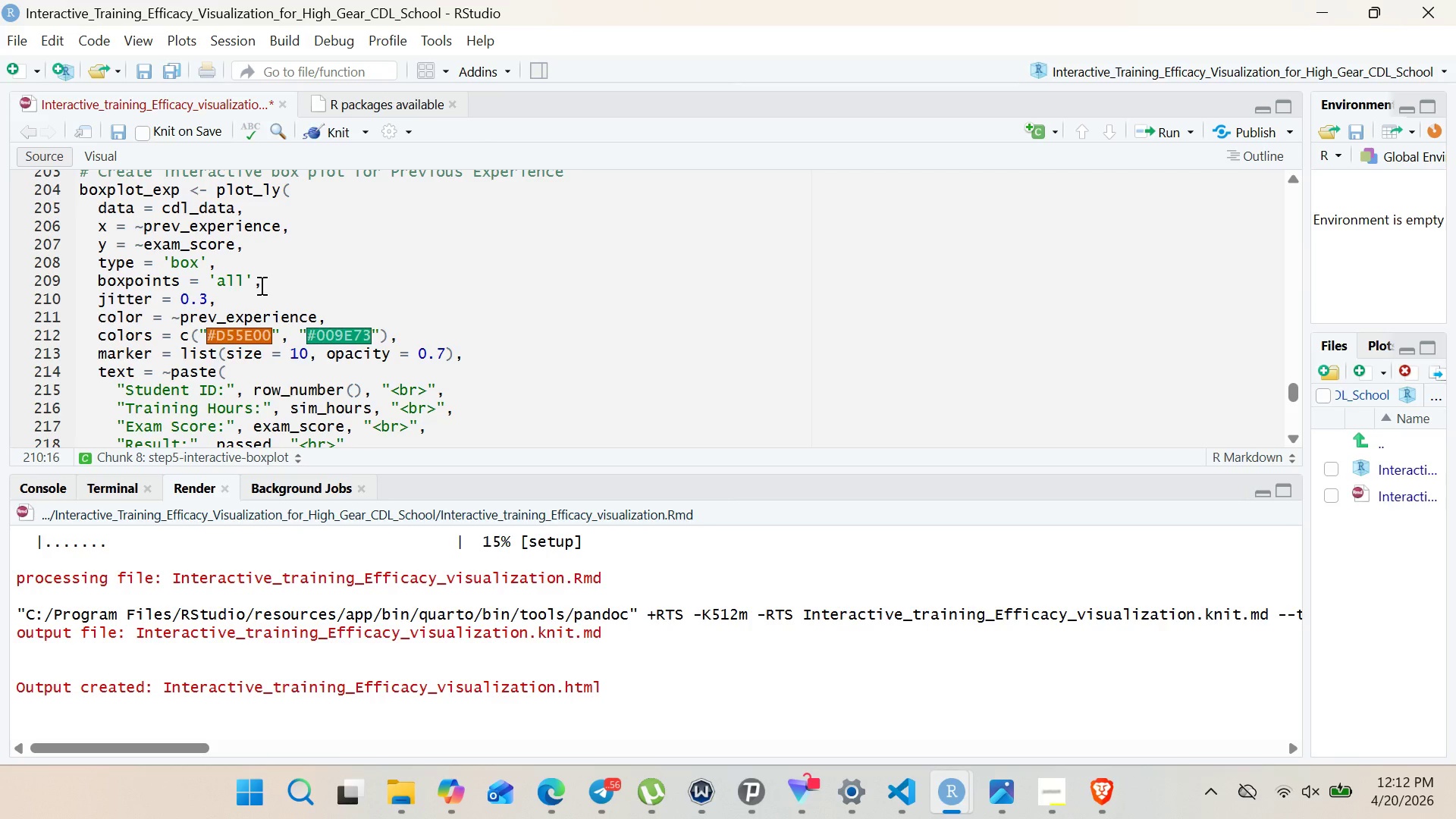 
key(Enter)
 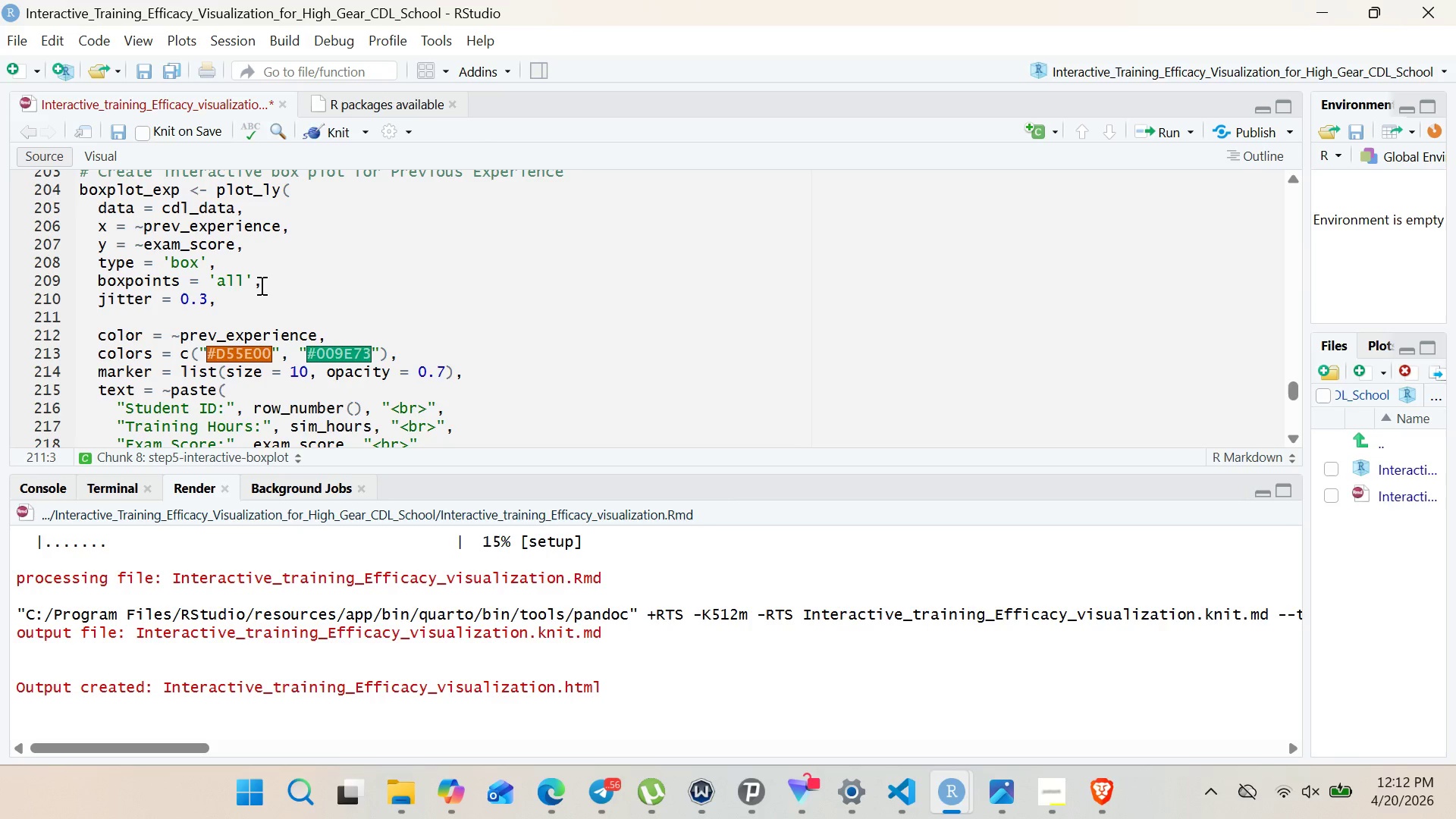 
type(pointpos = -1.8,)
 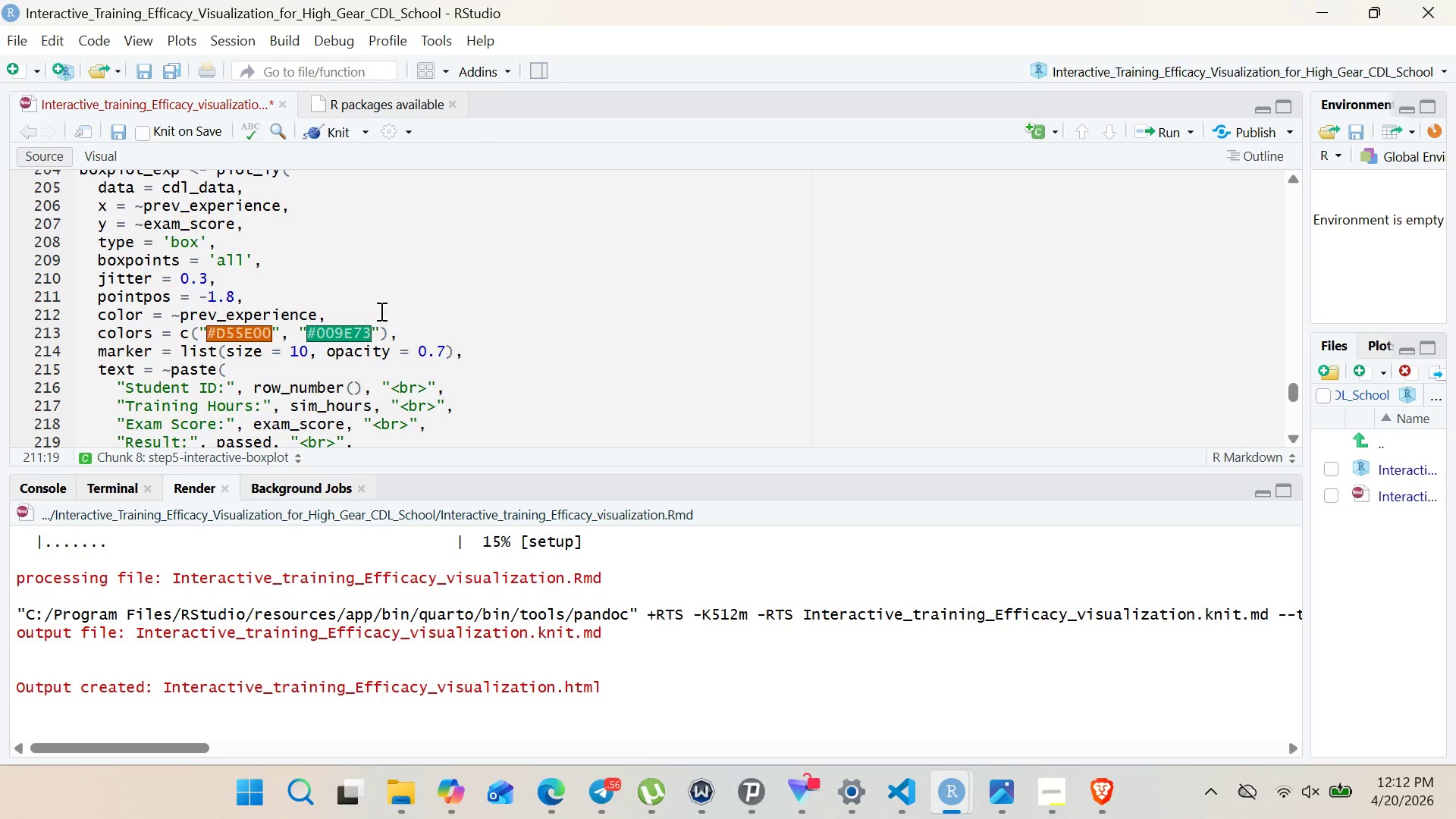 
wait(5.05)
 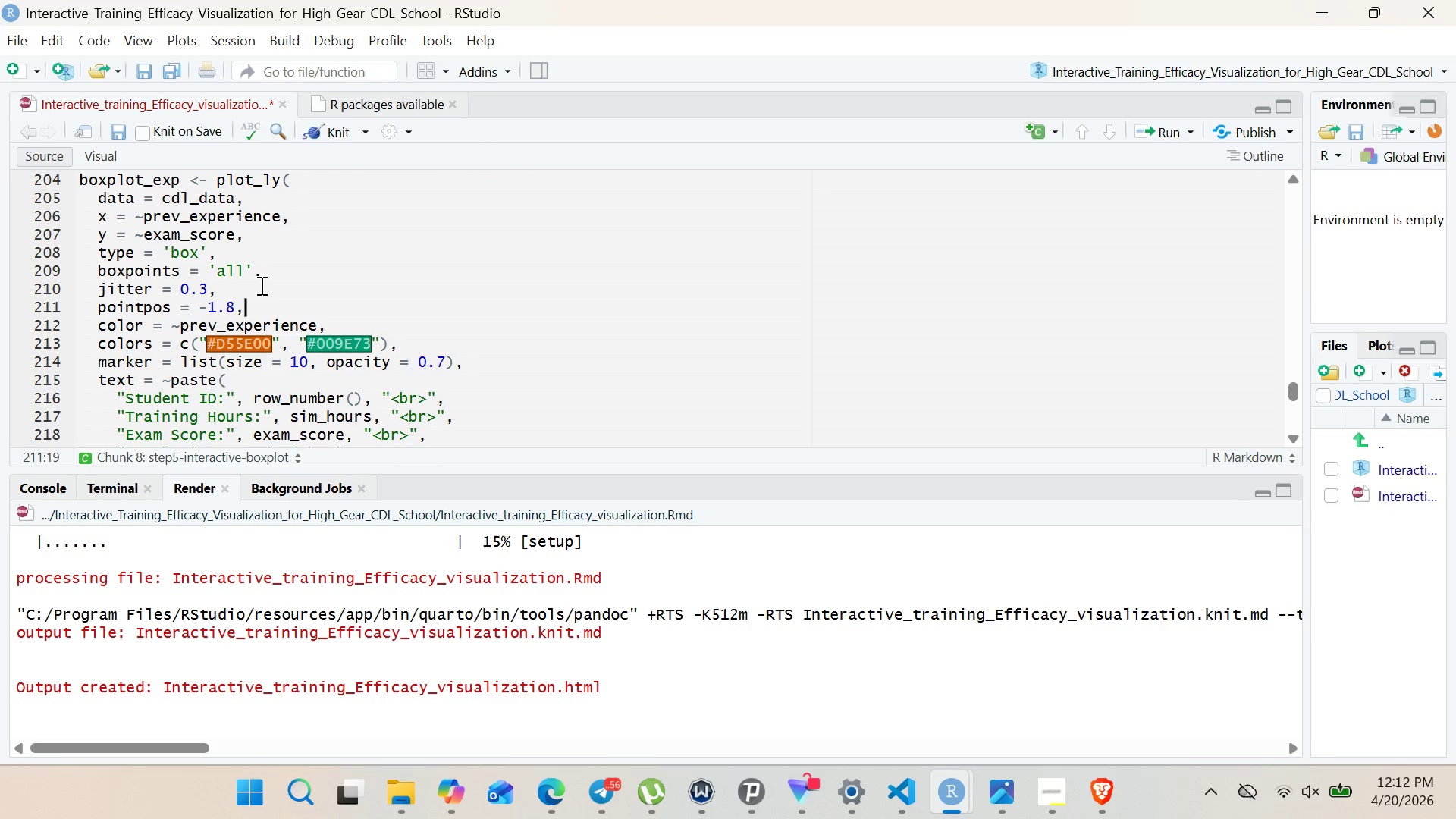 
mouse_move([275, 336])
 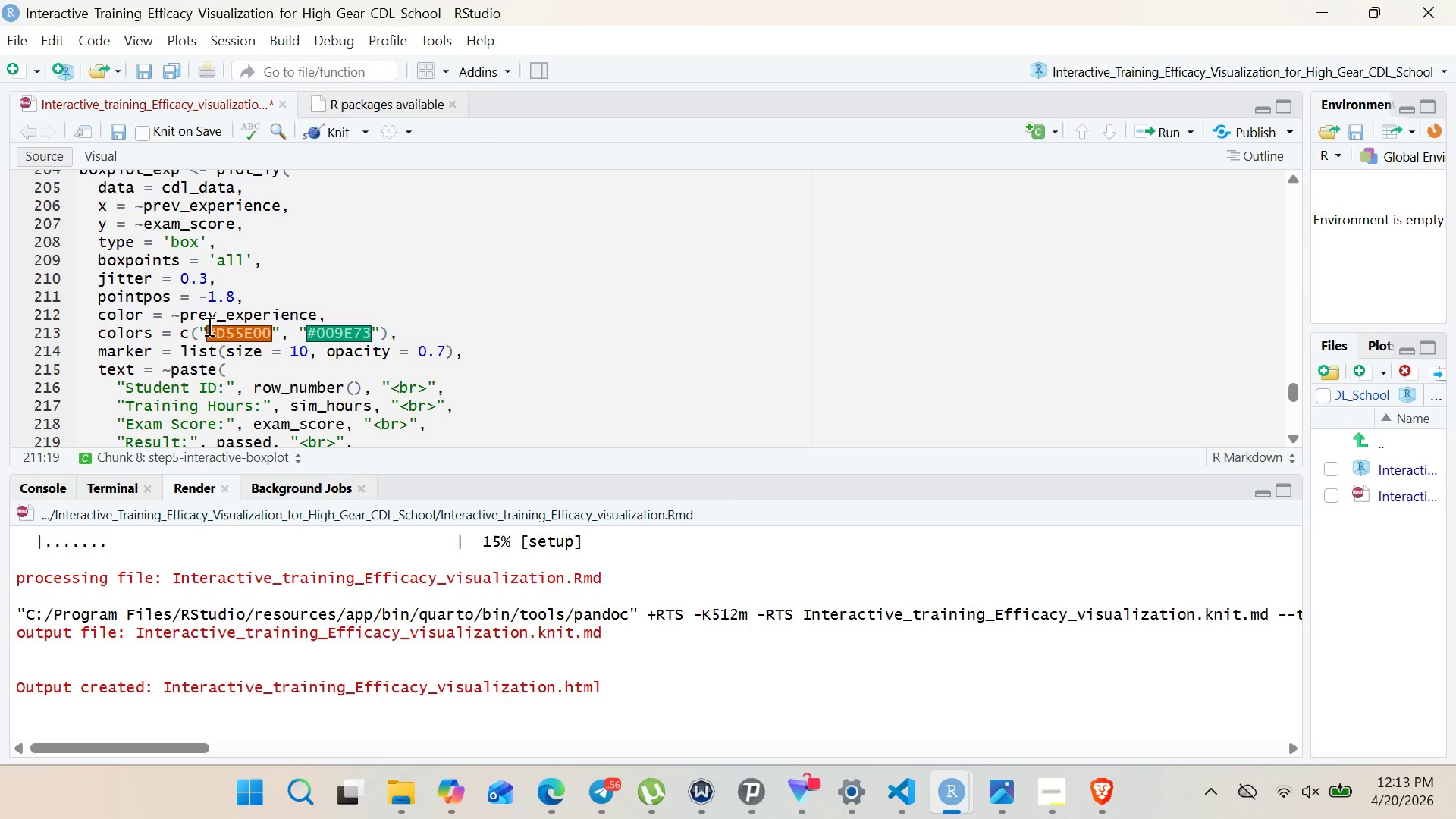 
left_click([202, 326])
 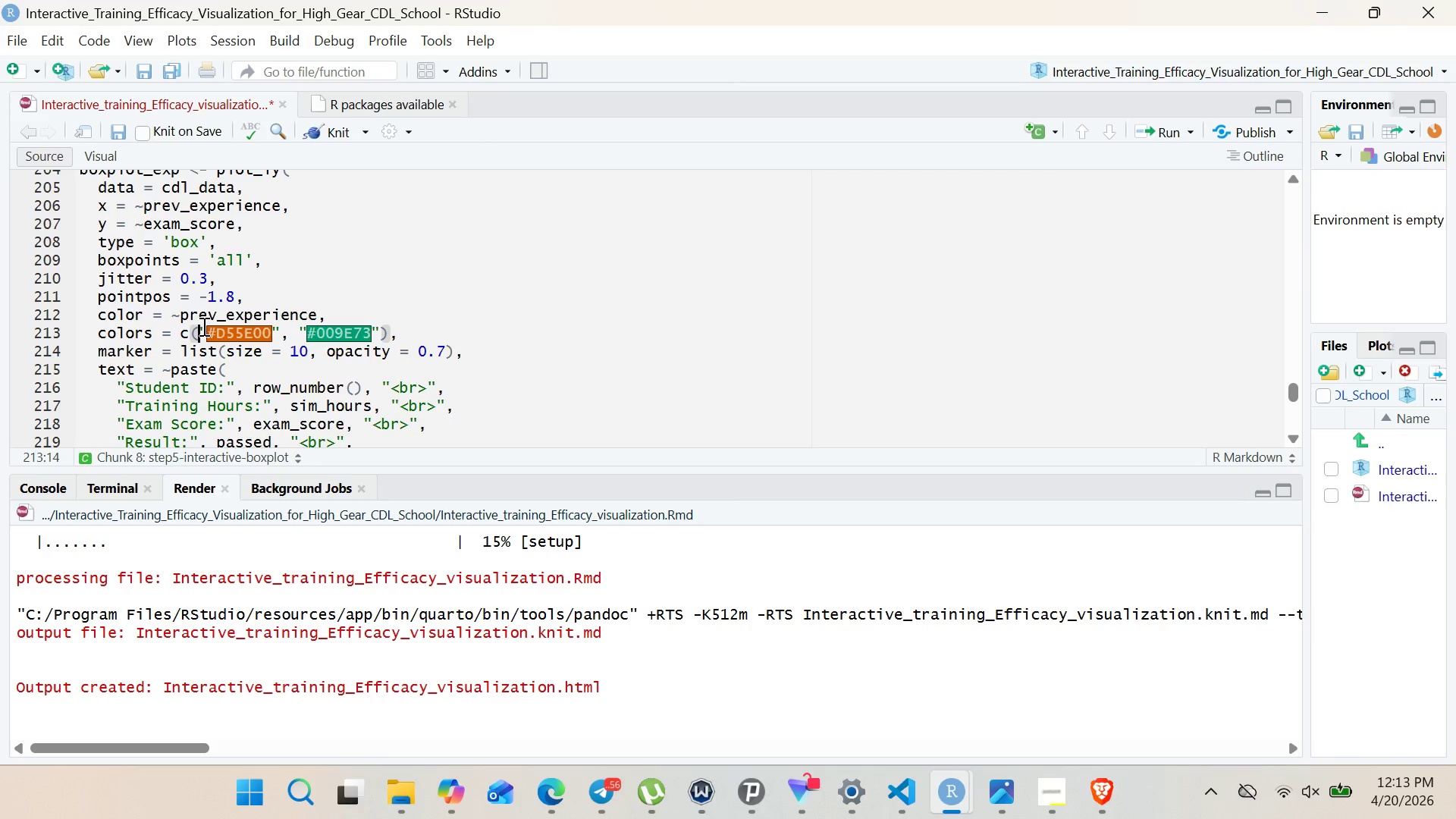 
key(Shift+Quote)
 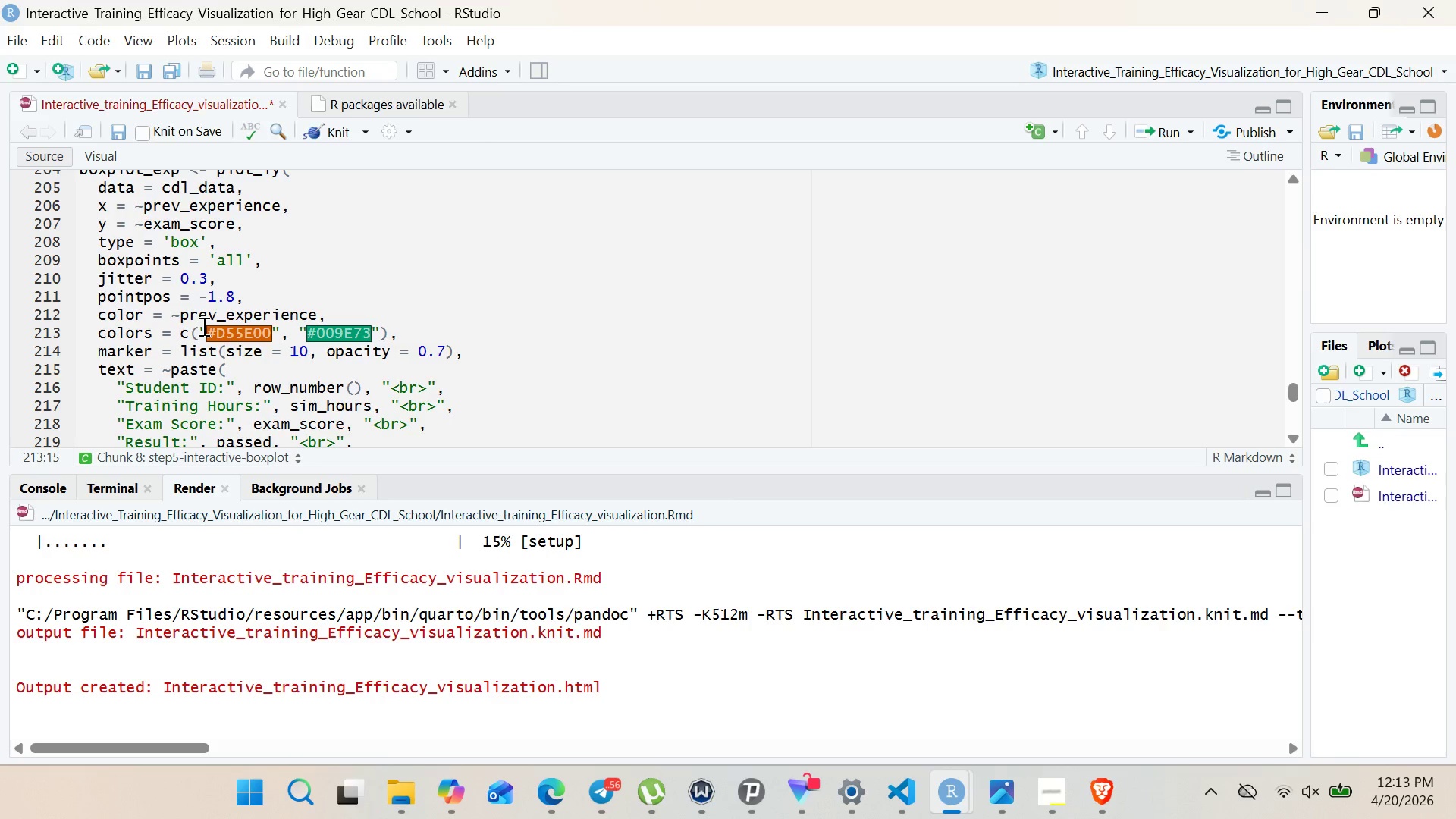 
key(Shift+Quote)
 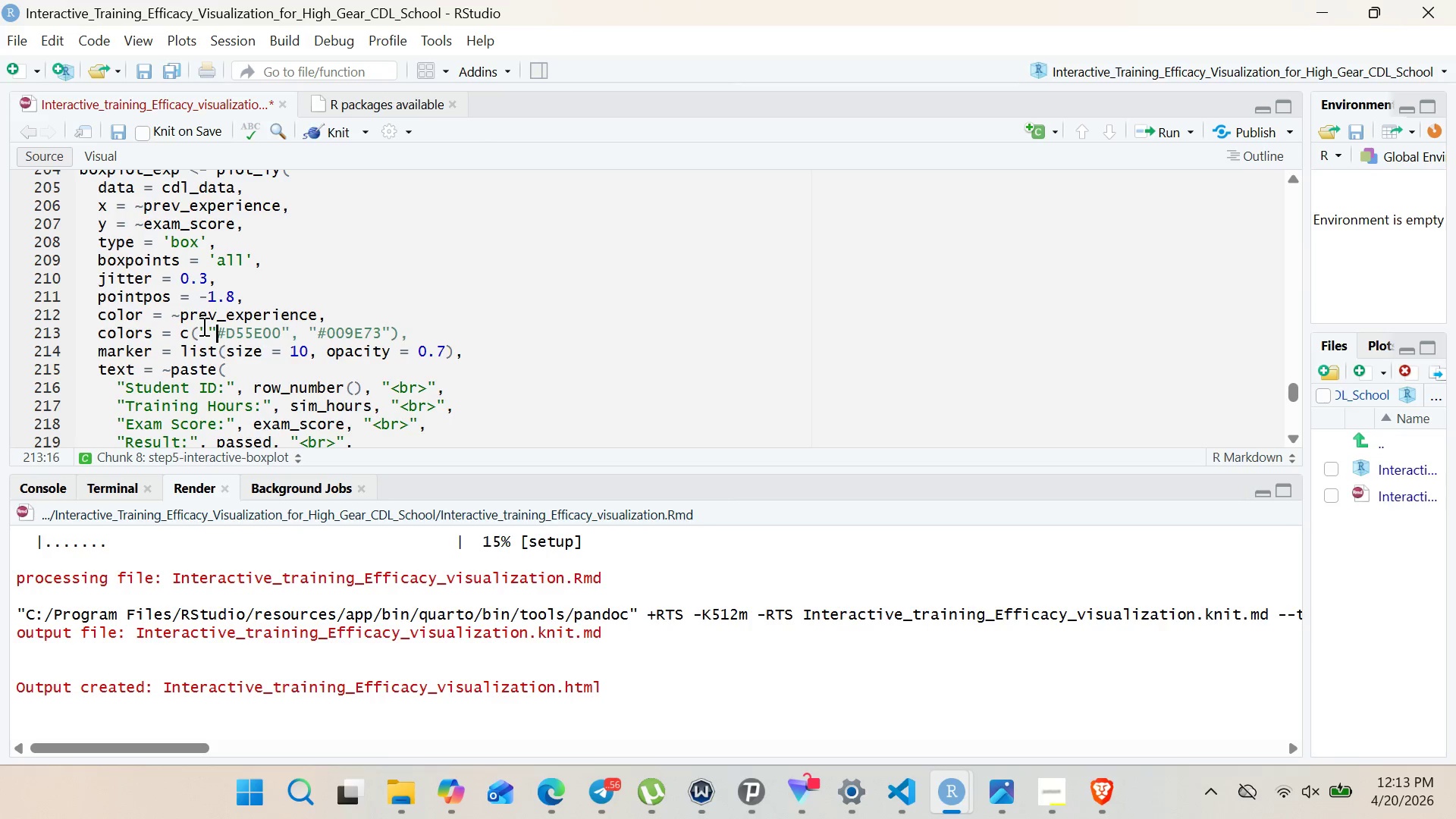 
key(Comma)
 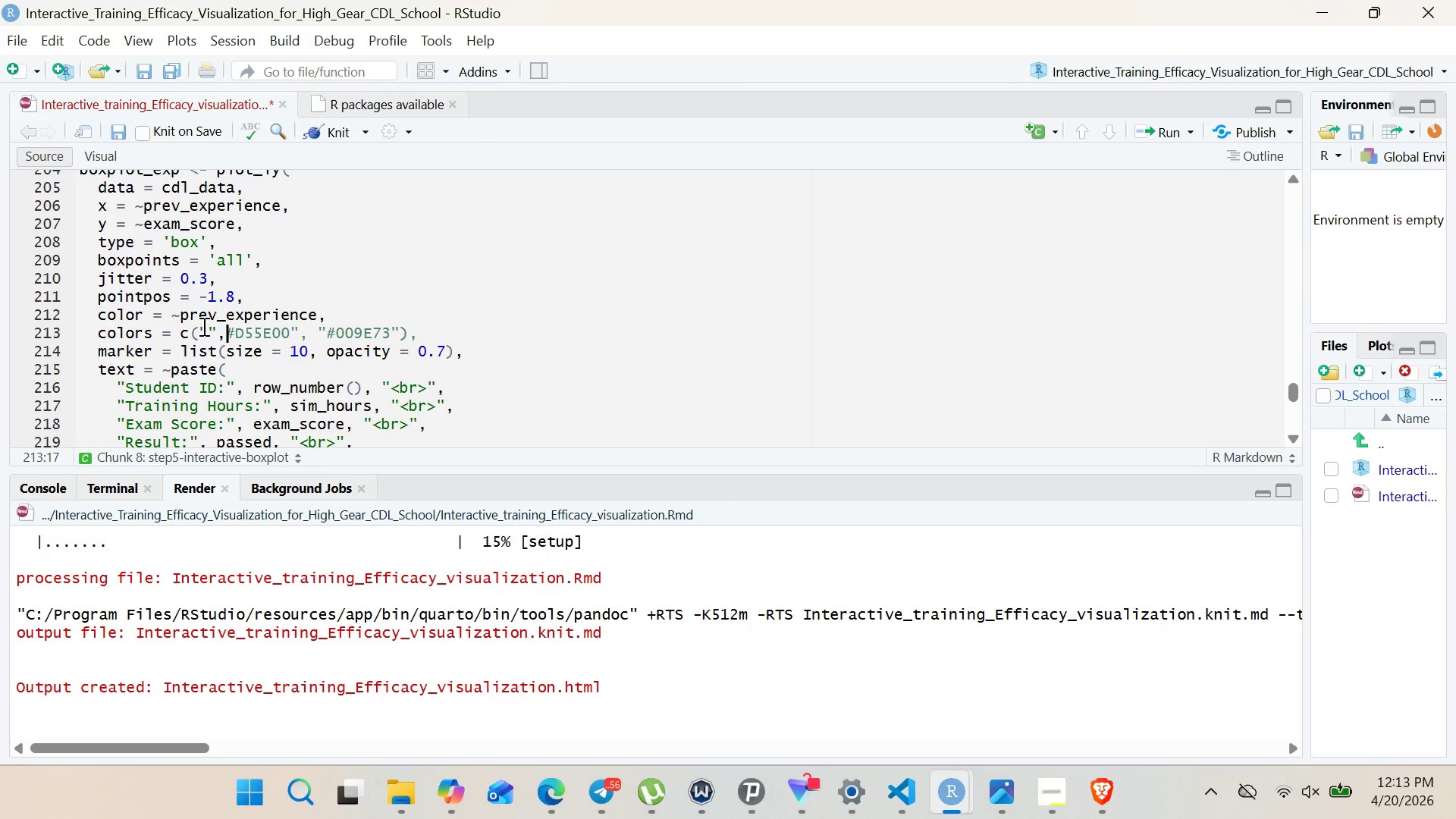 
key(ArrowLeft)
 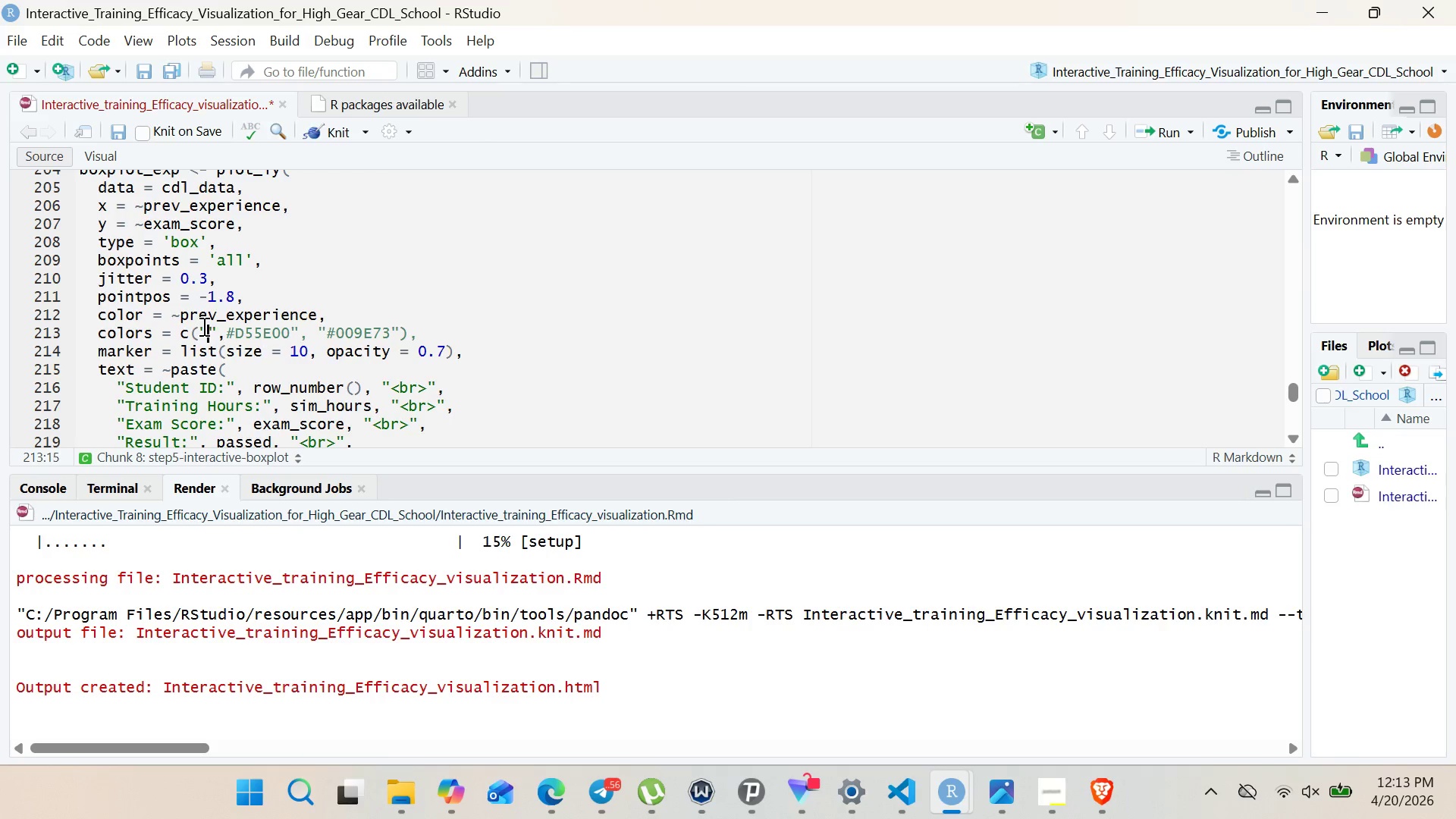 
key(ArrowLeft)
 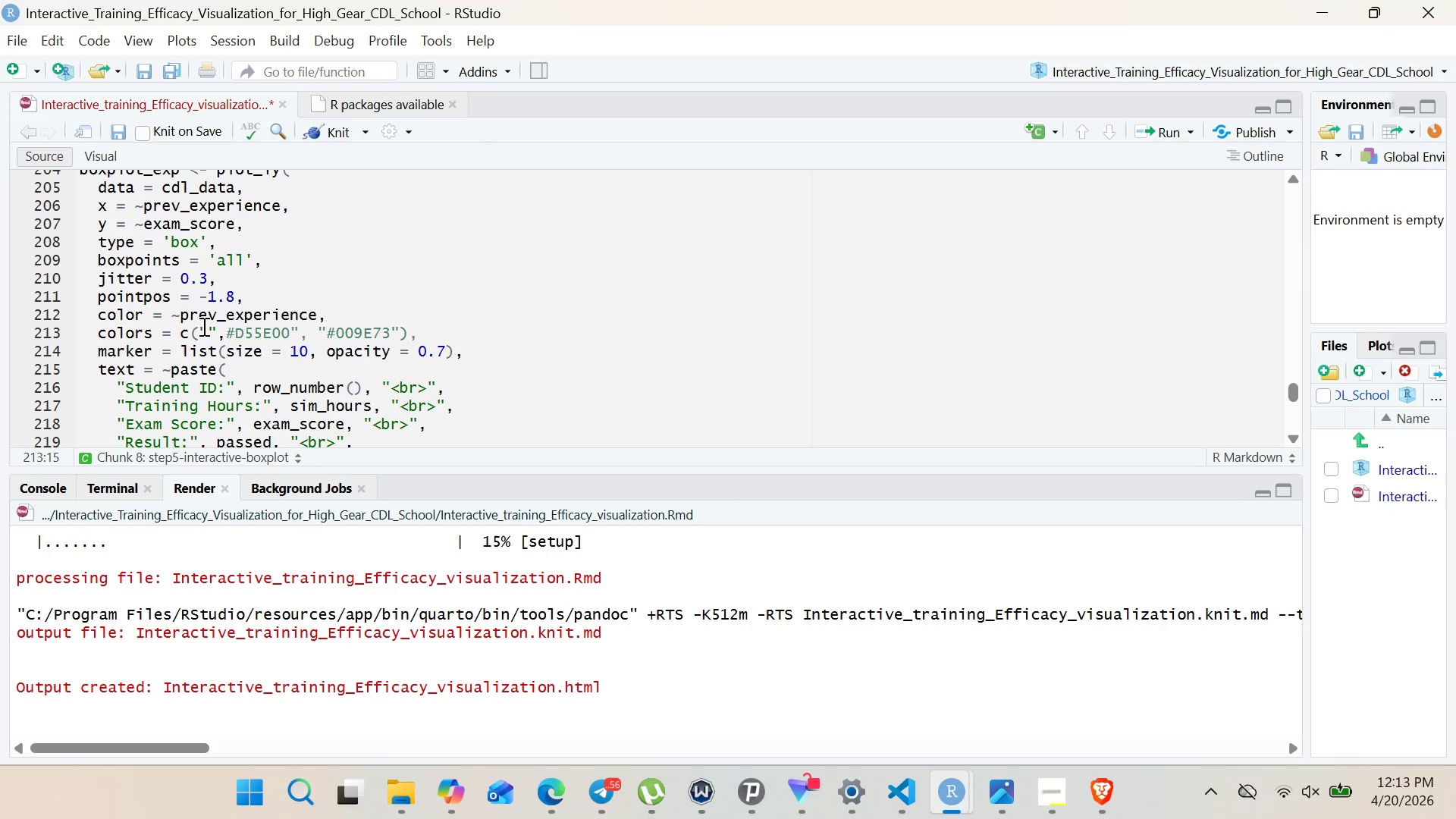 
type(#0072B2)
 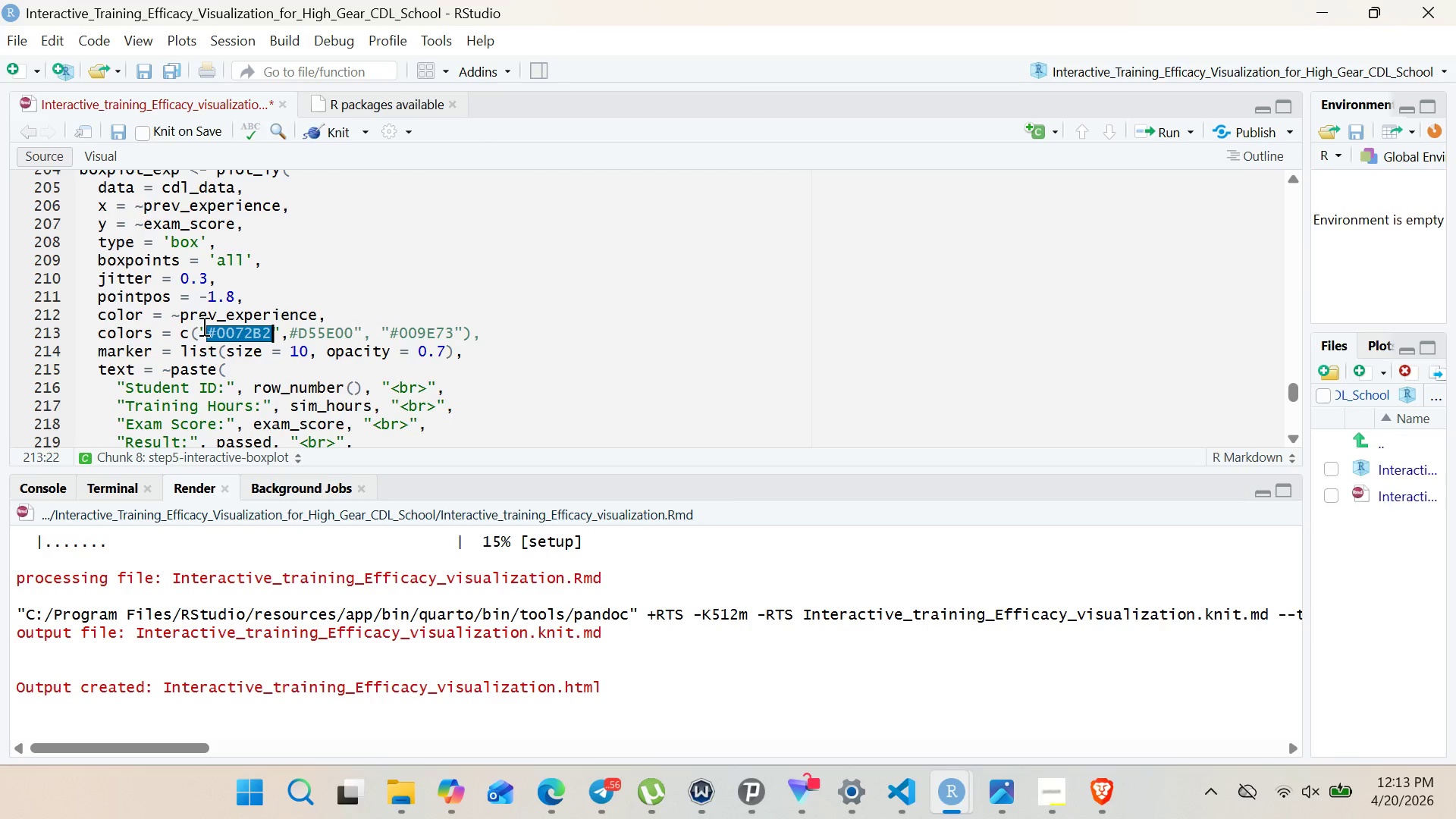 
key(ArrowRight)
 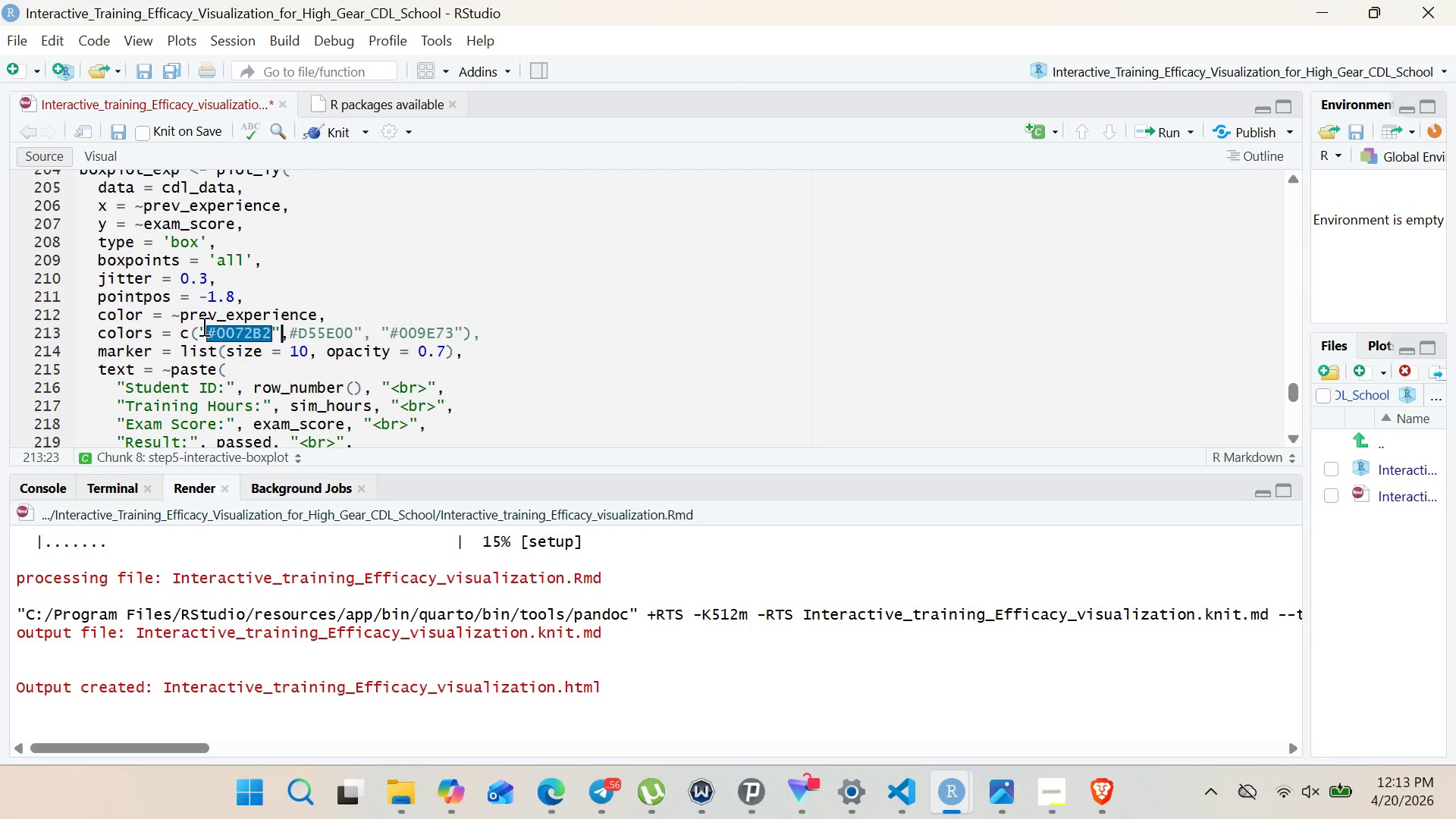 
key(ArrowRight)
 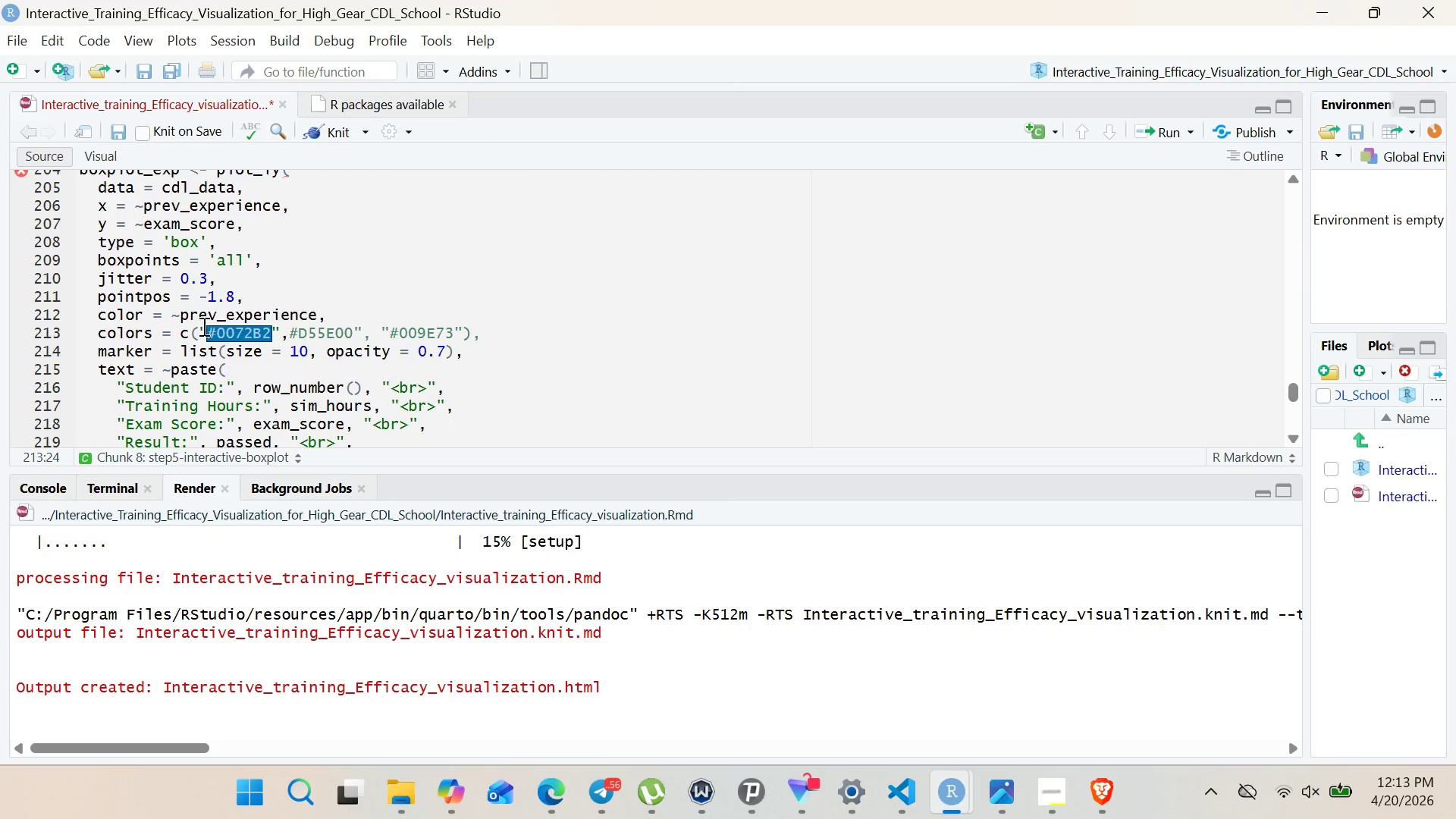 
key(Shift+Quote)
 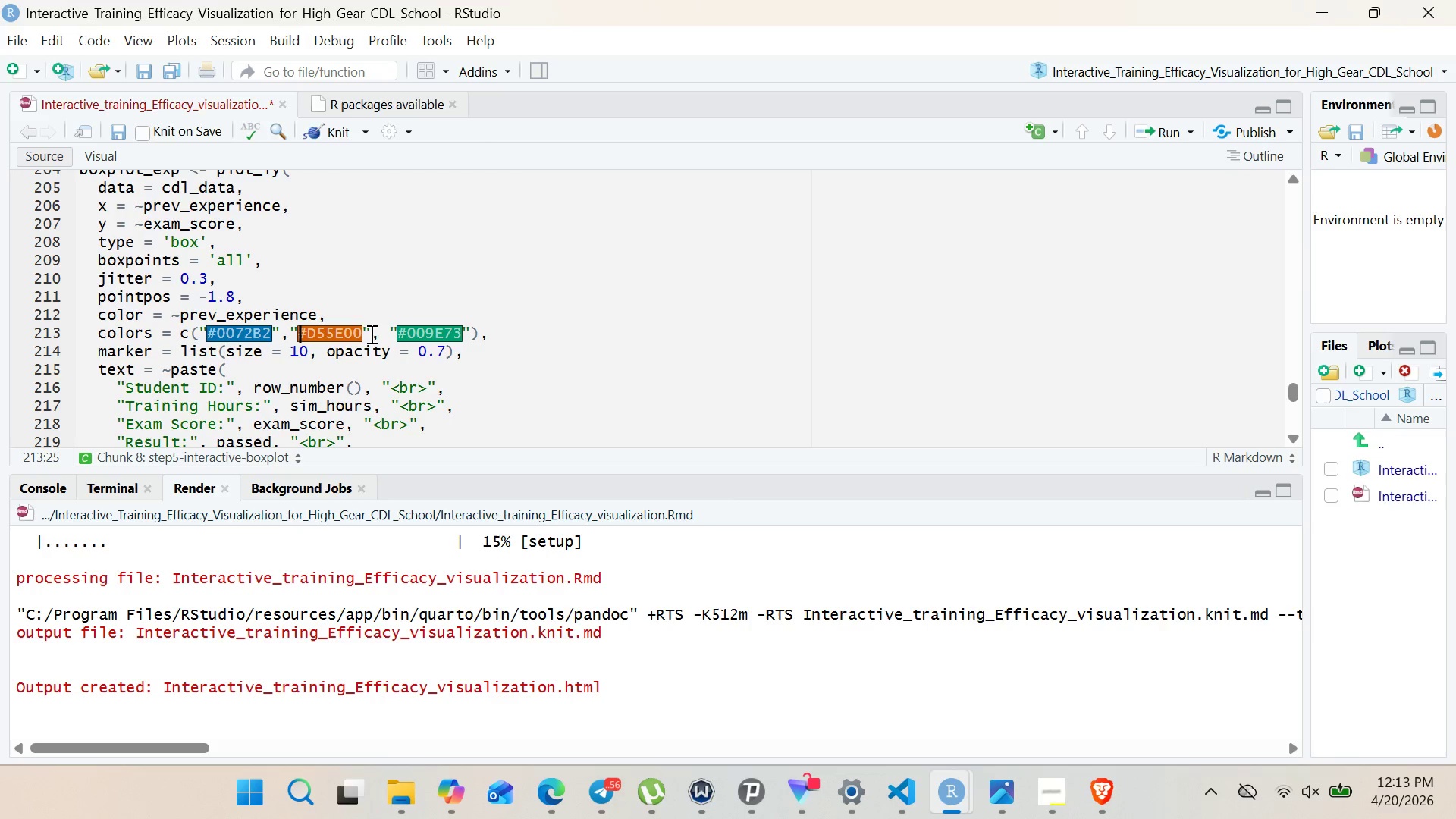 
wait(6.81)
 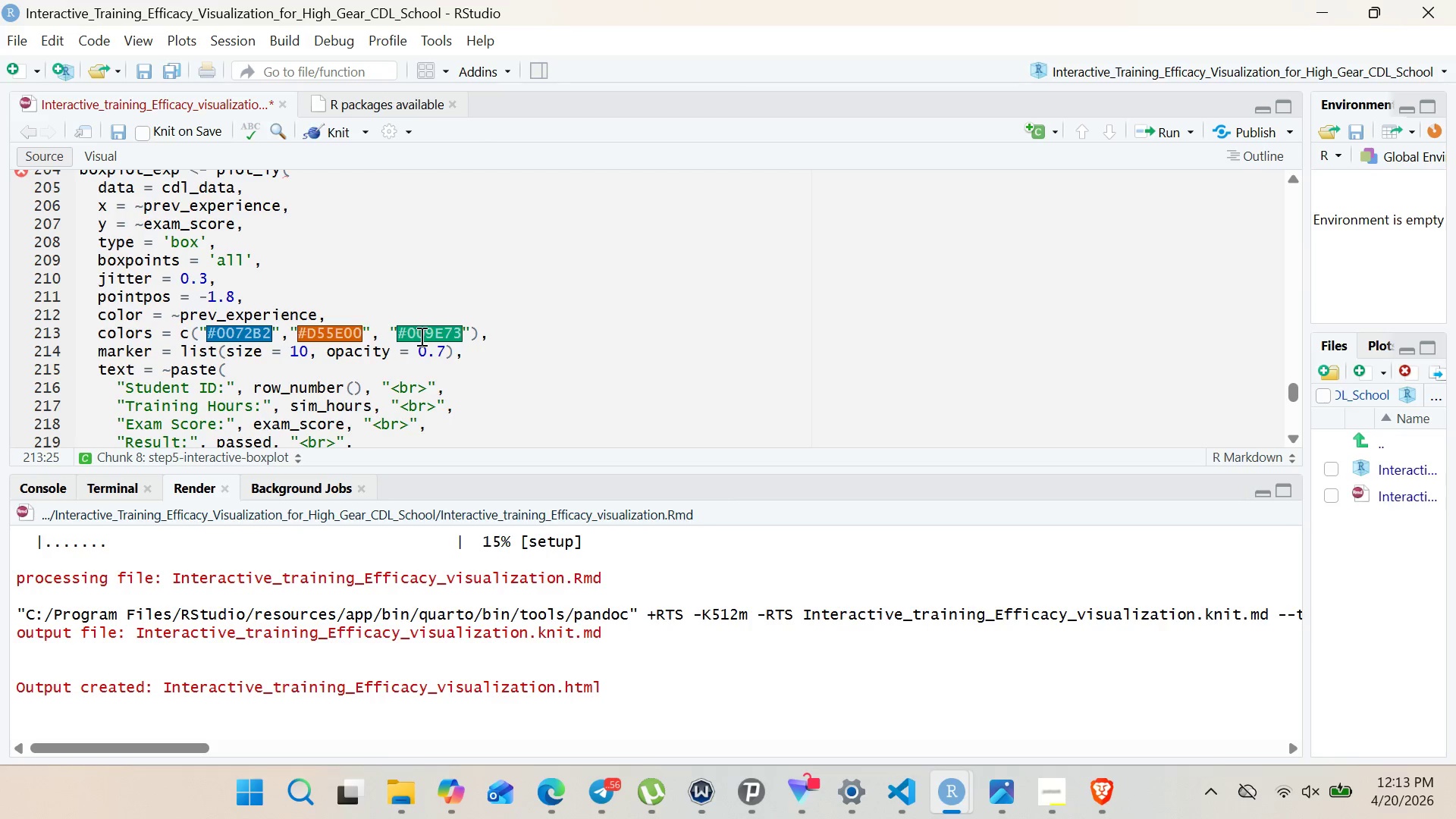 
left_click_drag(start_coordinate=[390, 330], to_coordinate=[472, 328])
 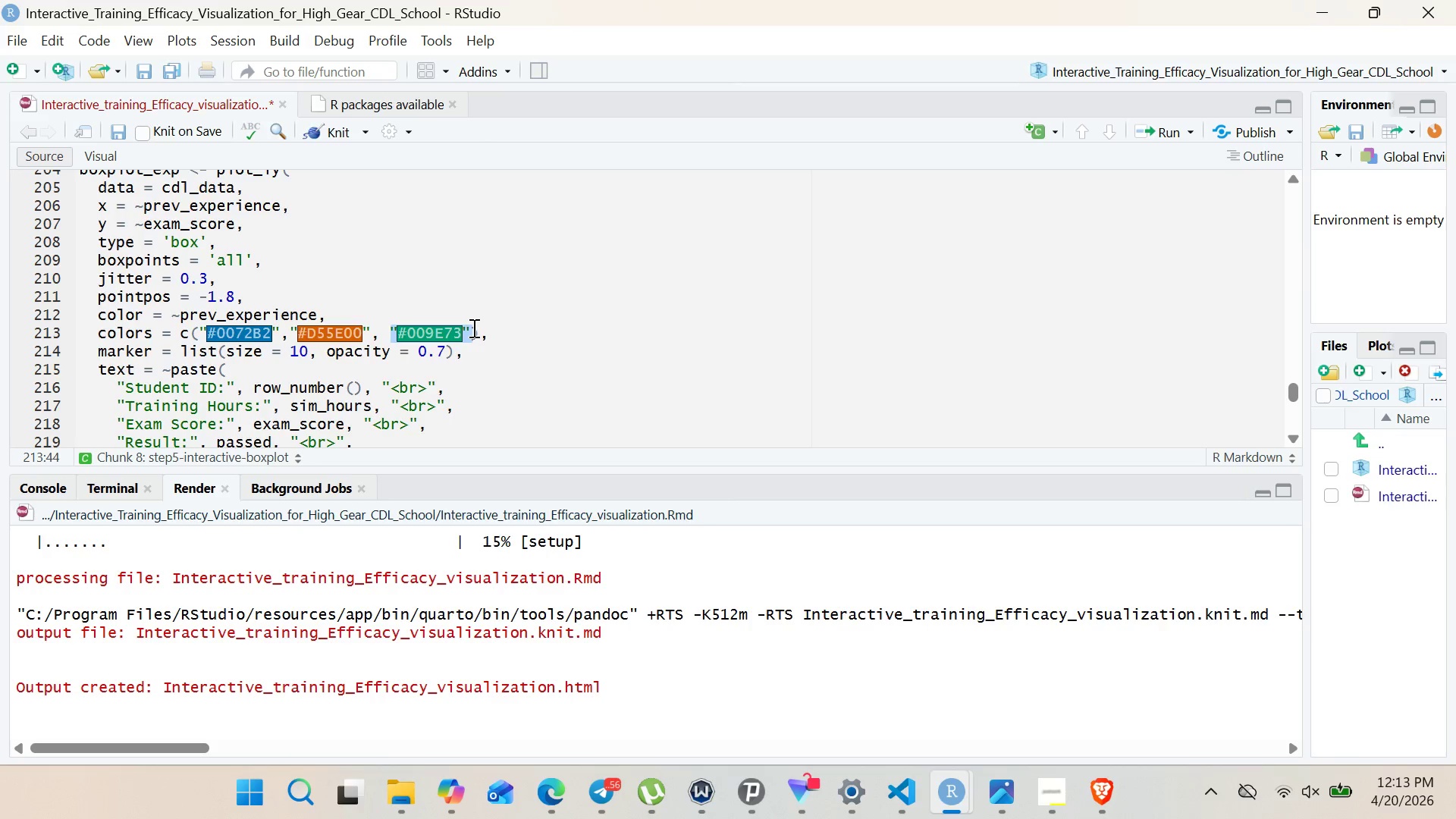 
key(Control+X)
 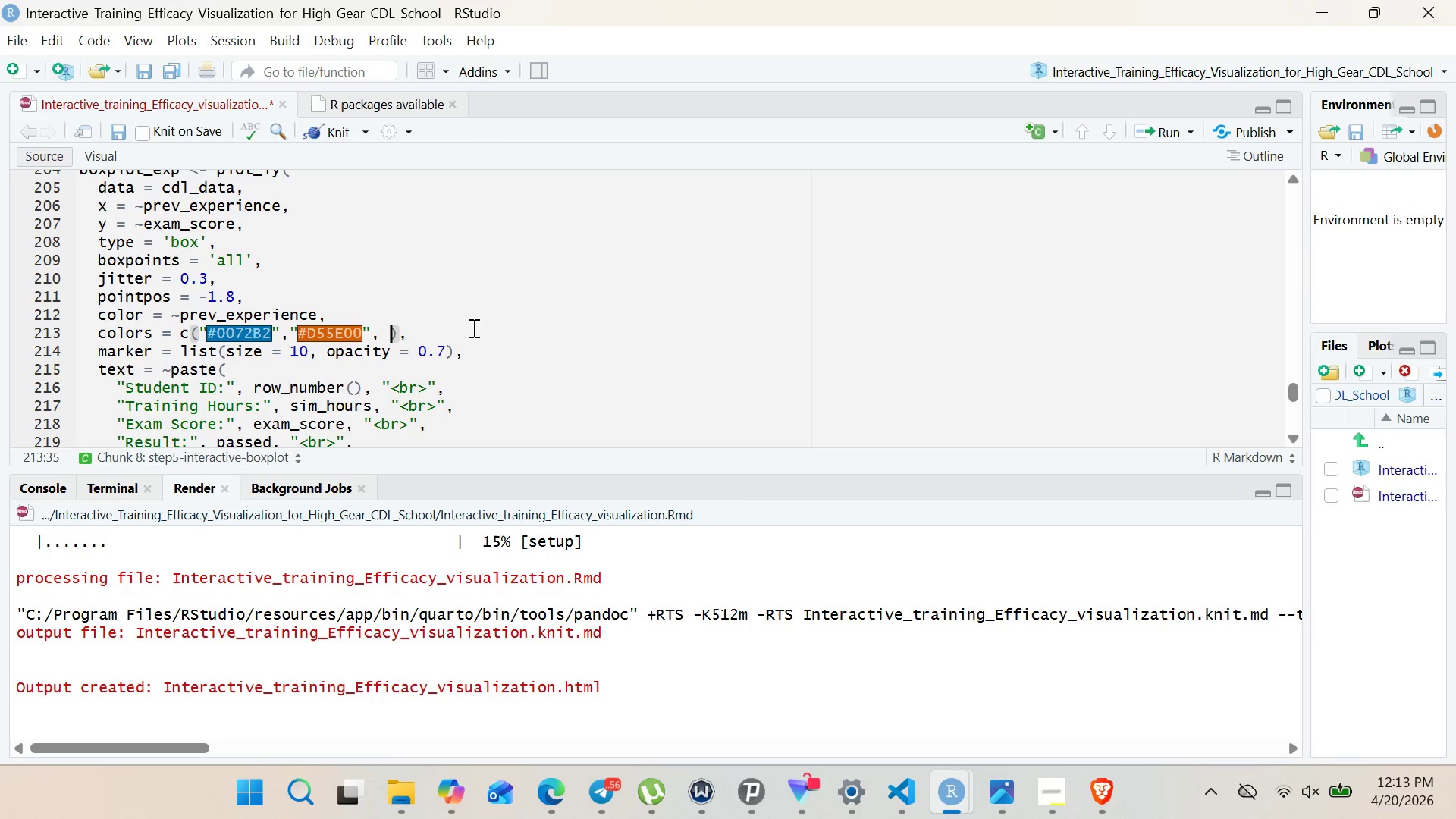 
key(Backspace)
 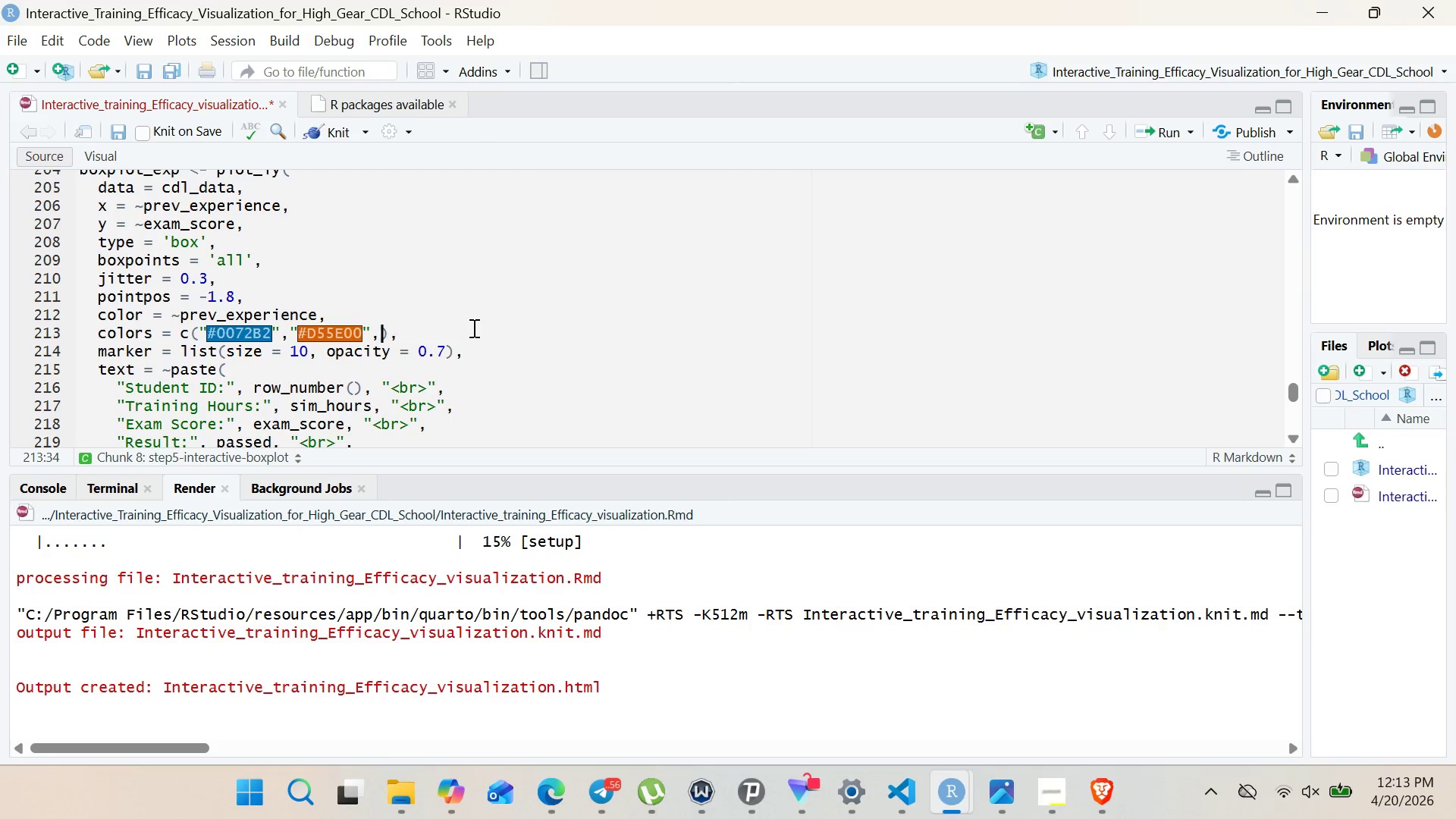 
key(Backspace)
 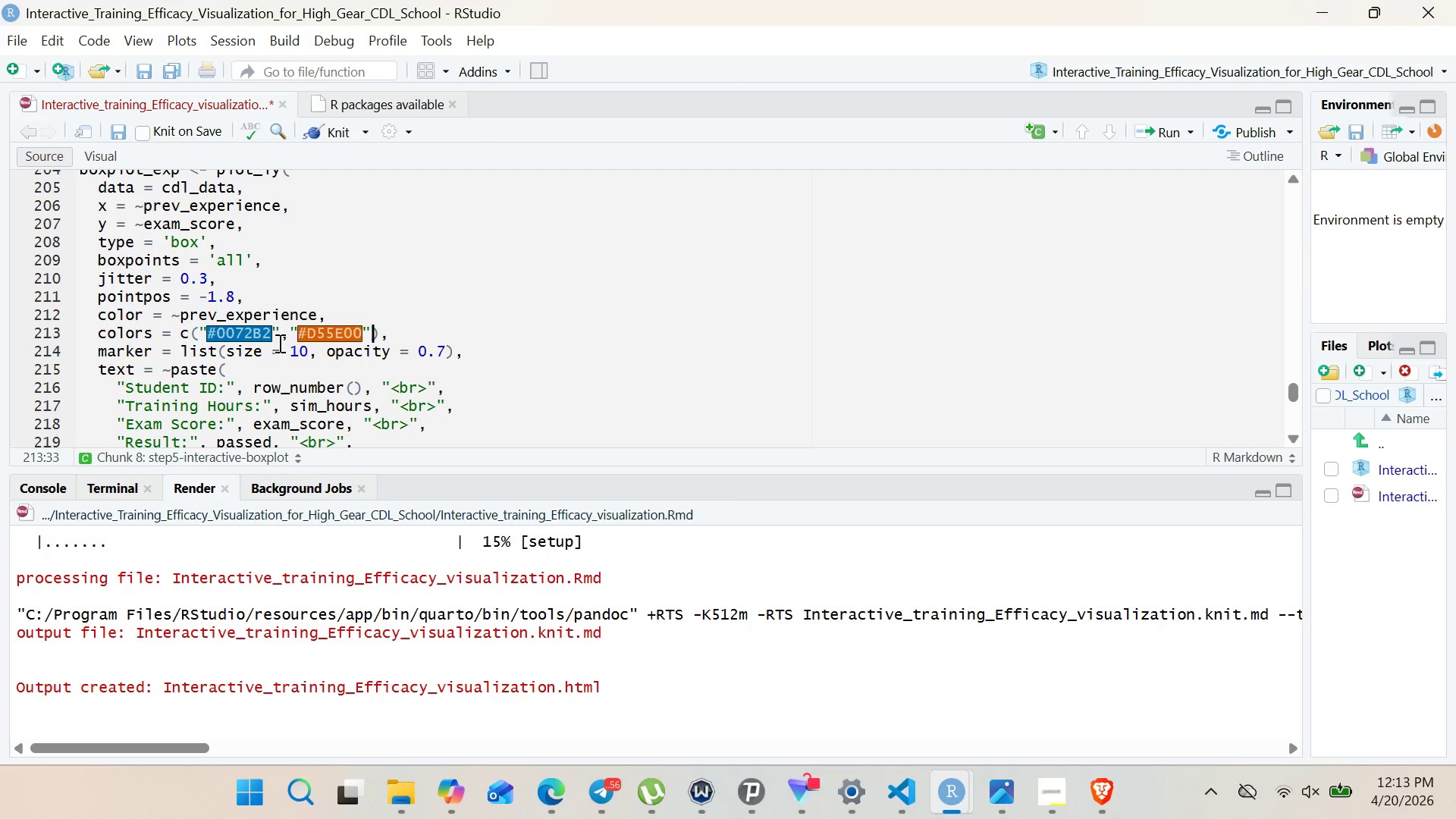 
left_click([290, 334])
 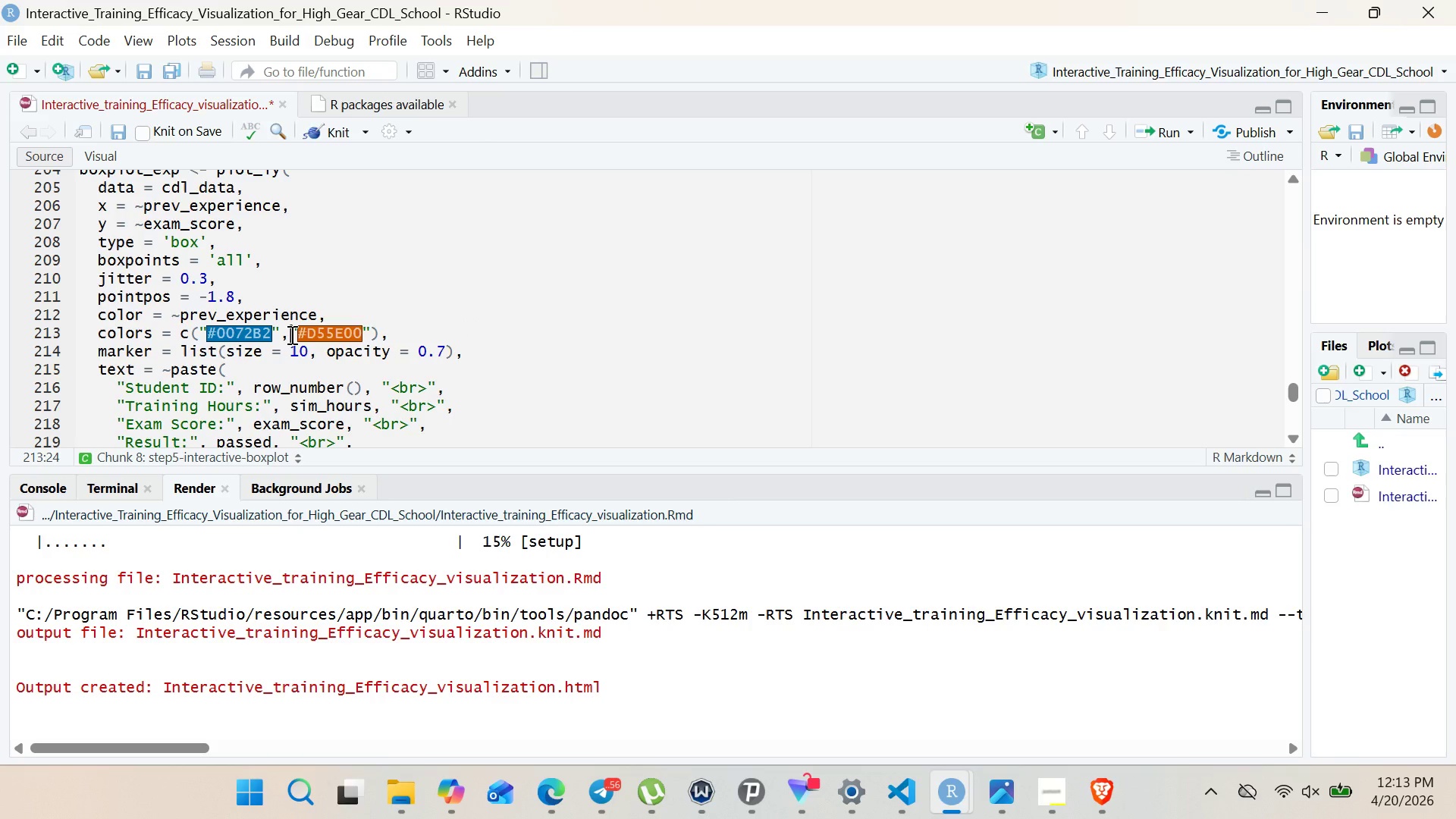 
key(Control+V)
 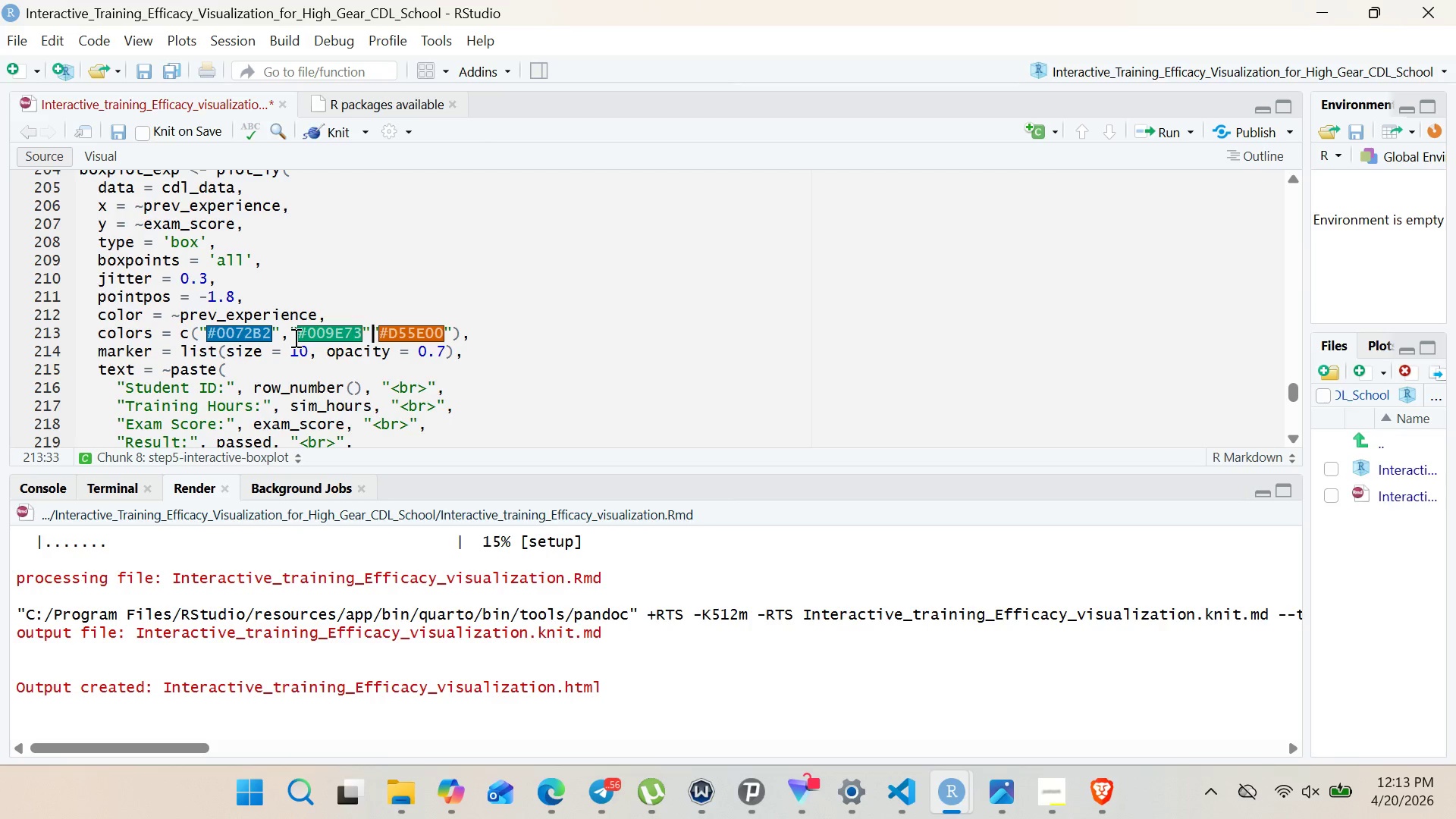 
key(Comma)
 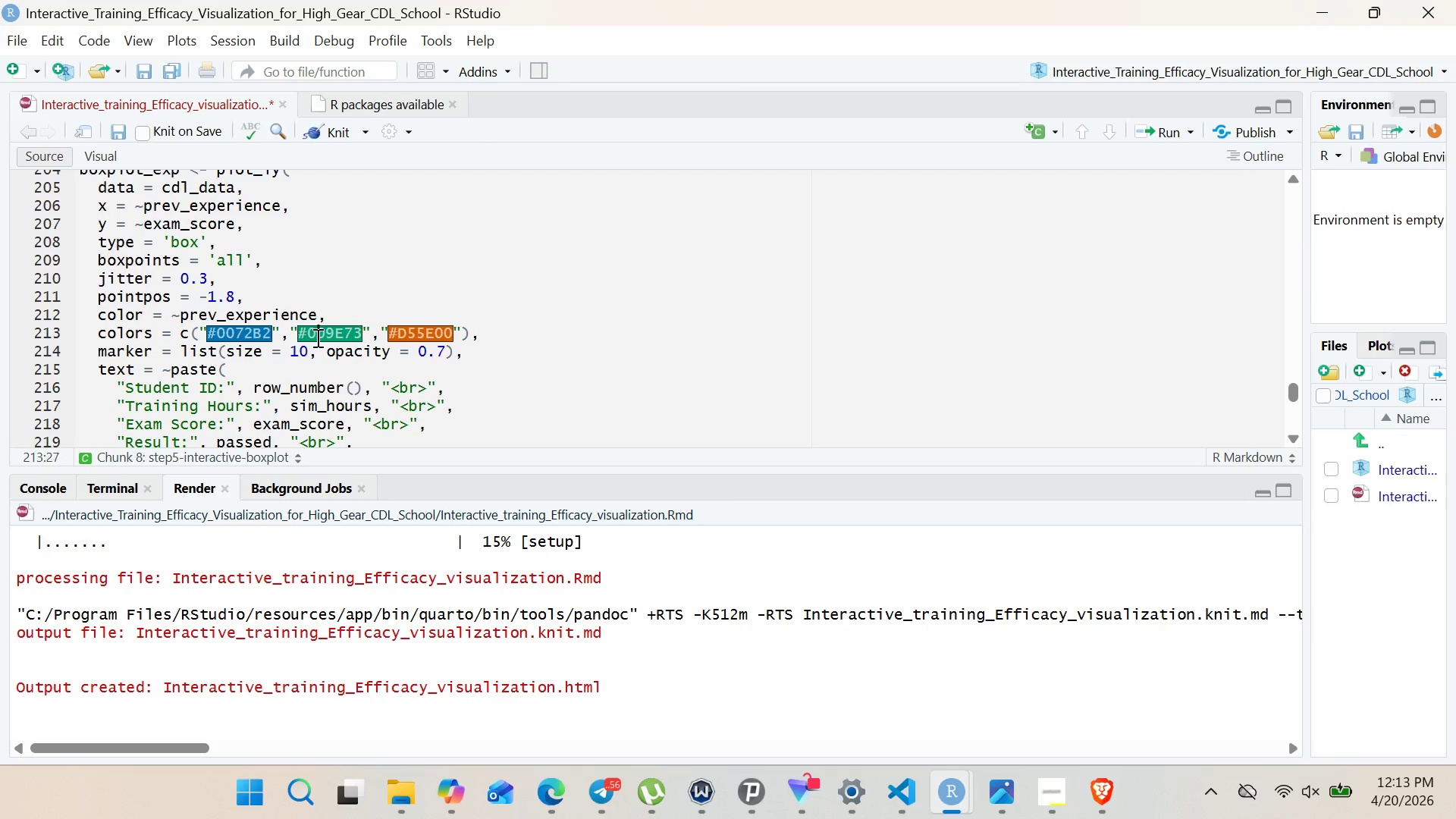 
double_click([316, 337])
 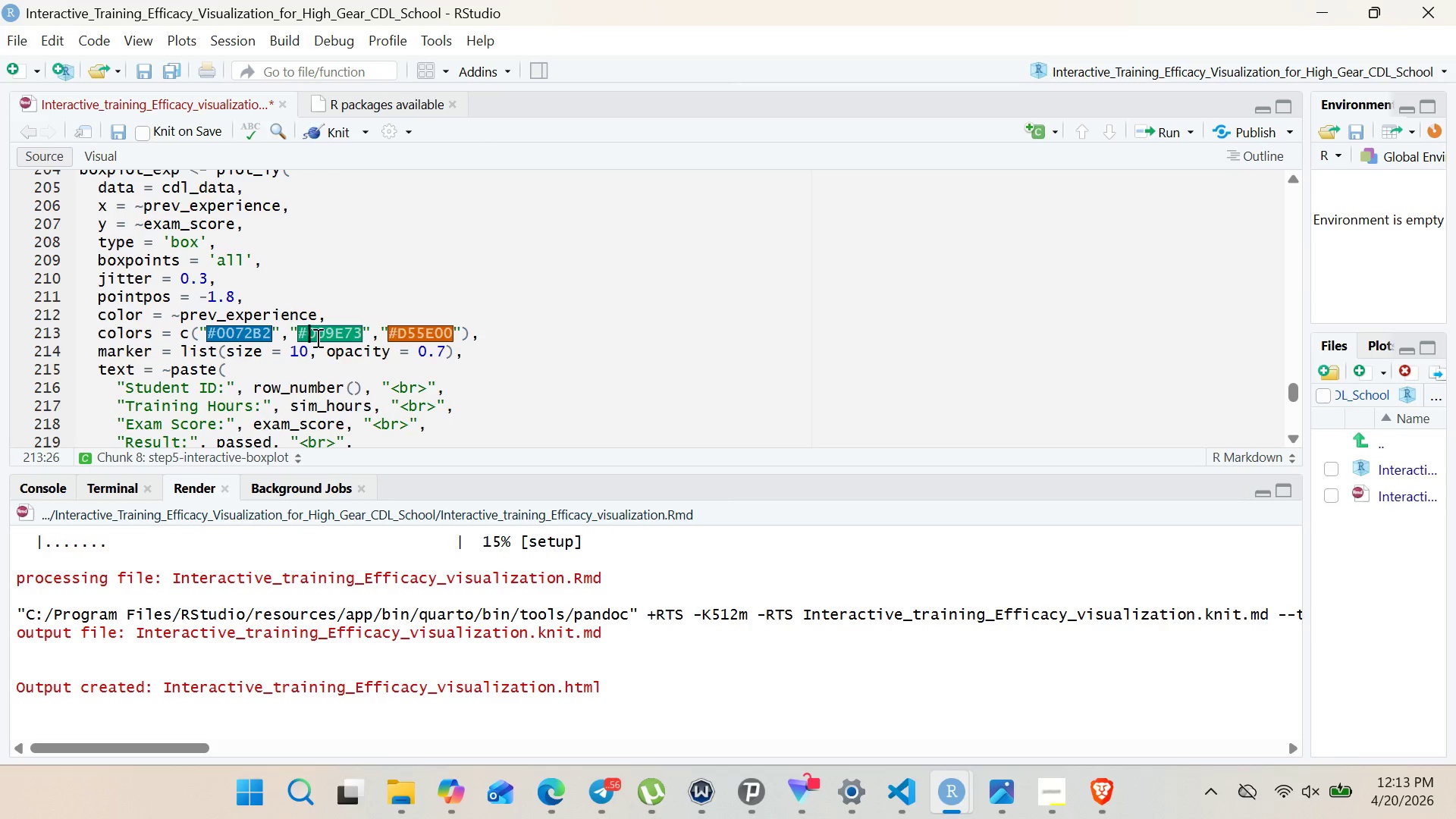 
key(Delete)
 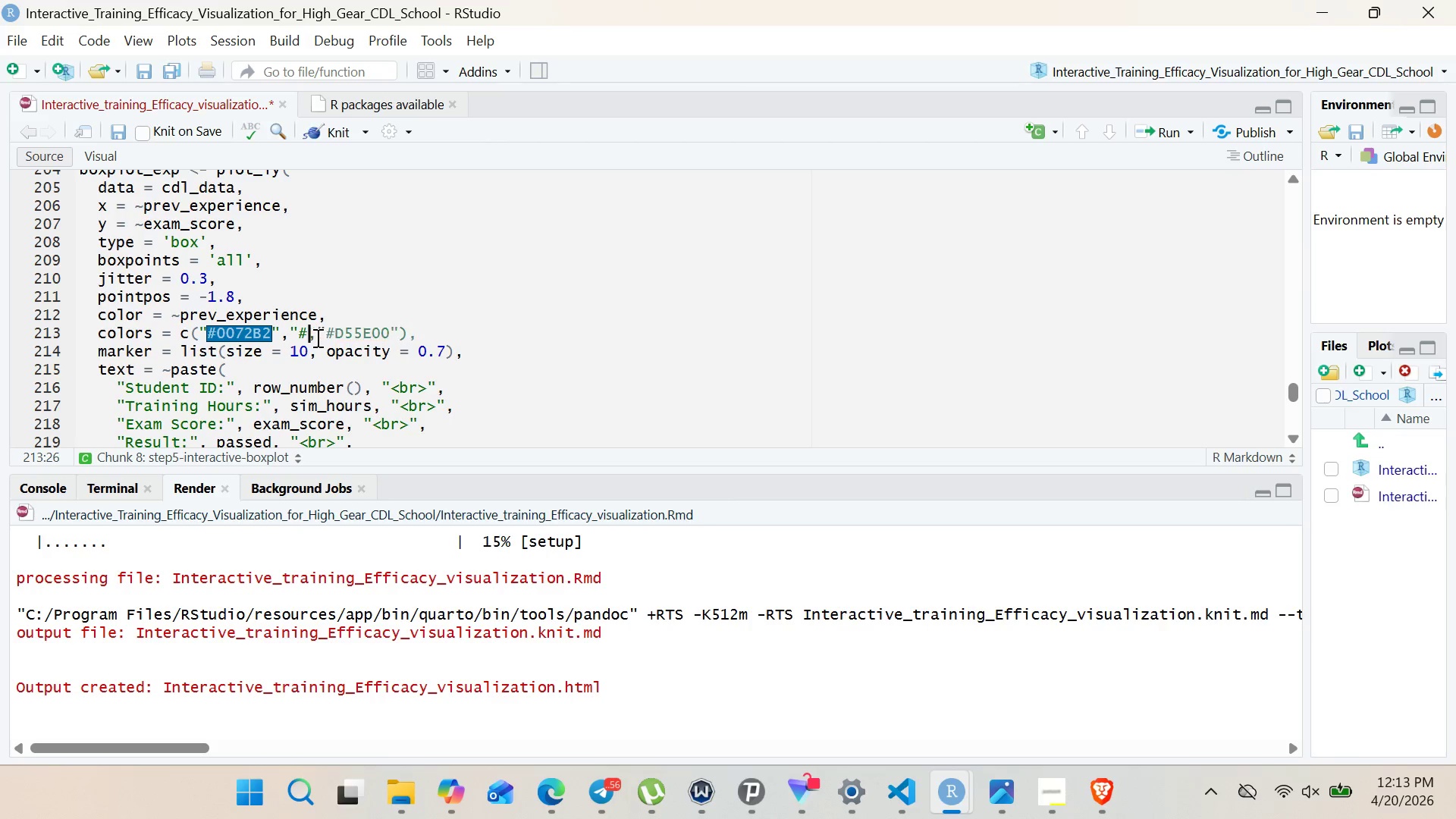 
key(Delete)
 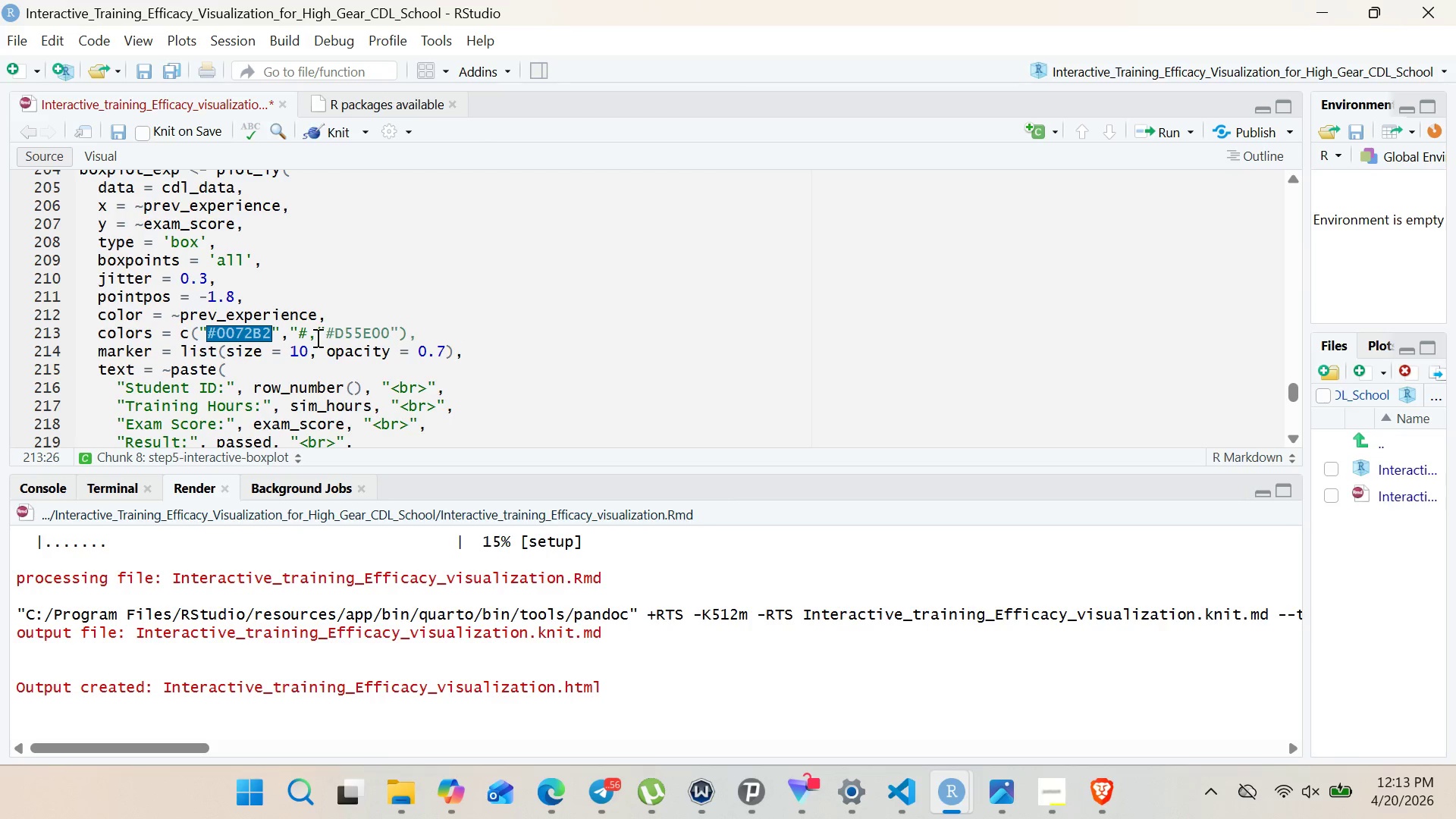 
key(Shift+Quote)
 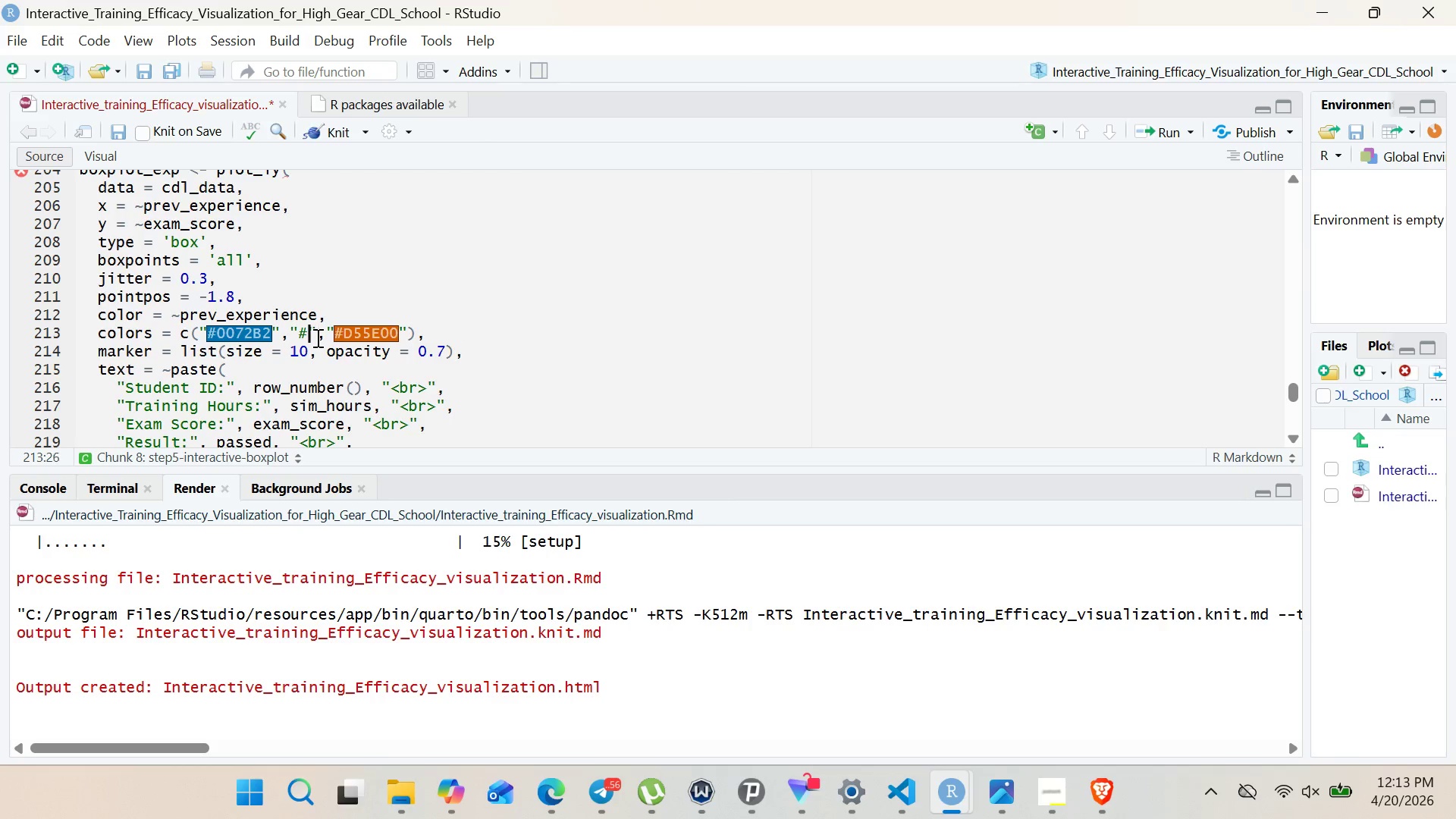 
key(ArrowLeft)
 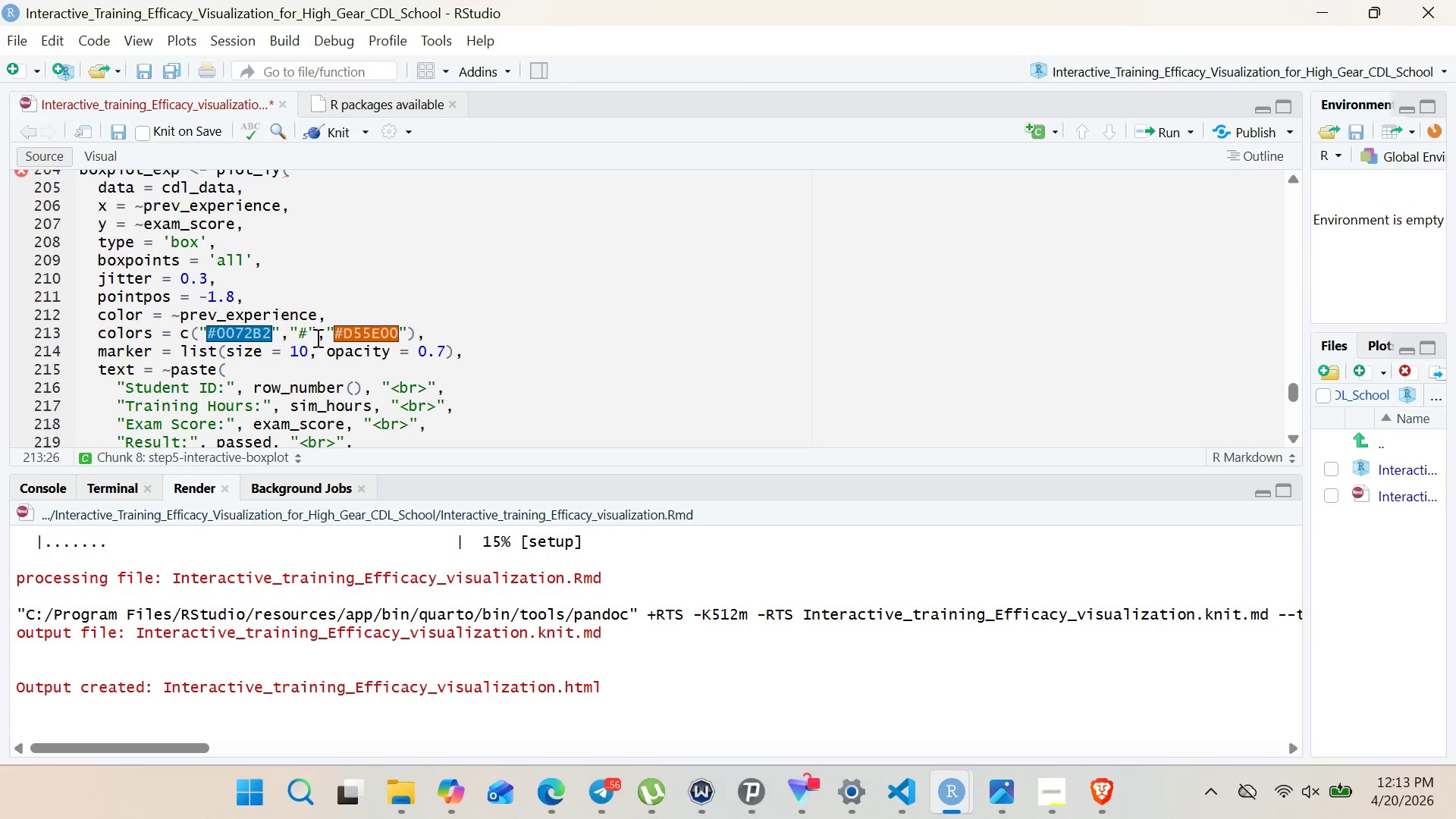 
type(E69F00)
 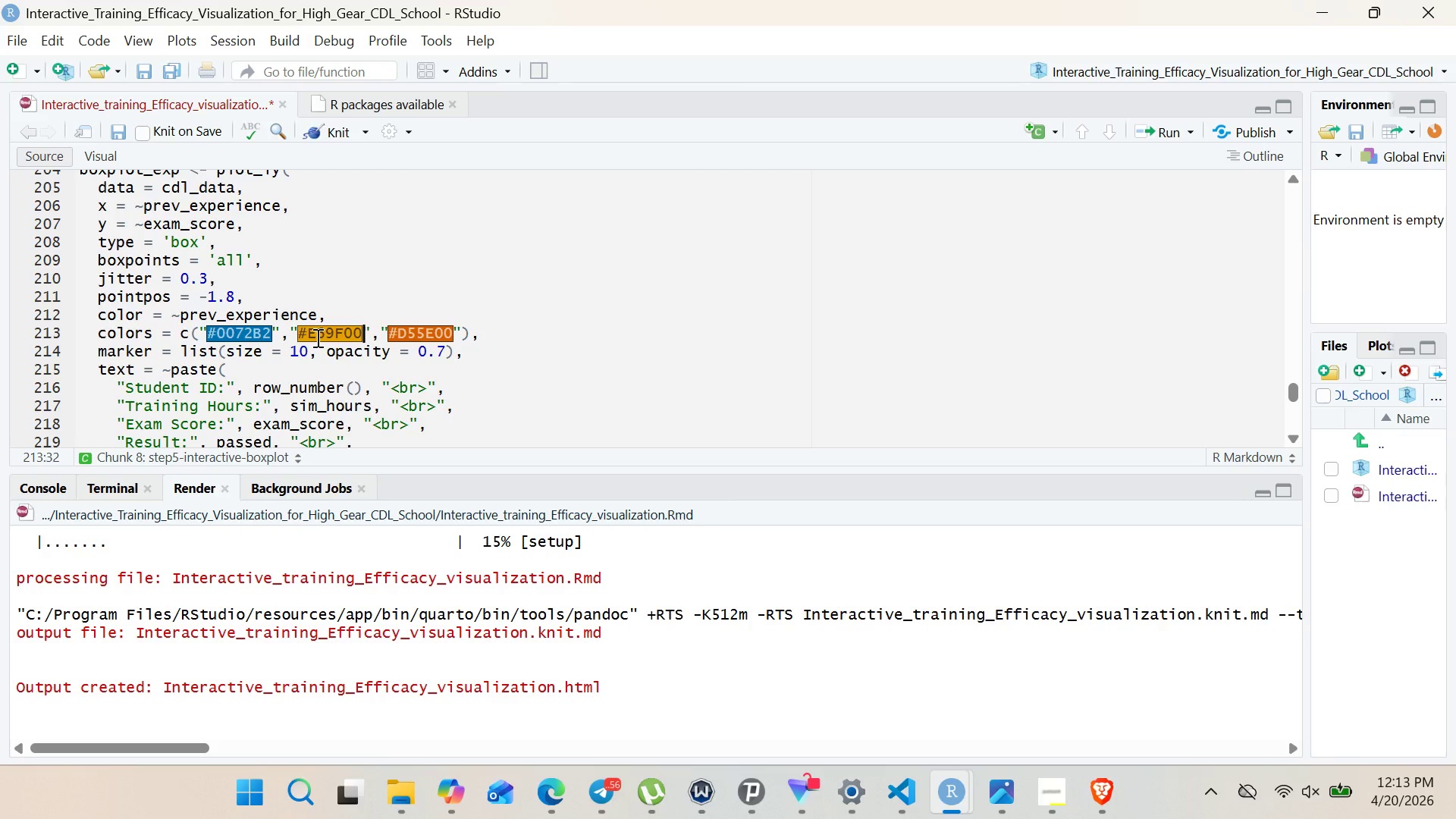 
wait(9.52)
 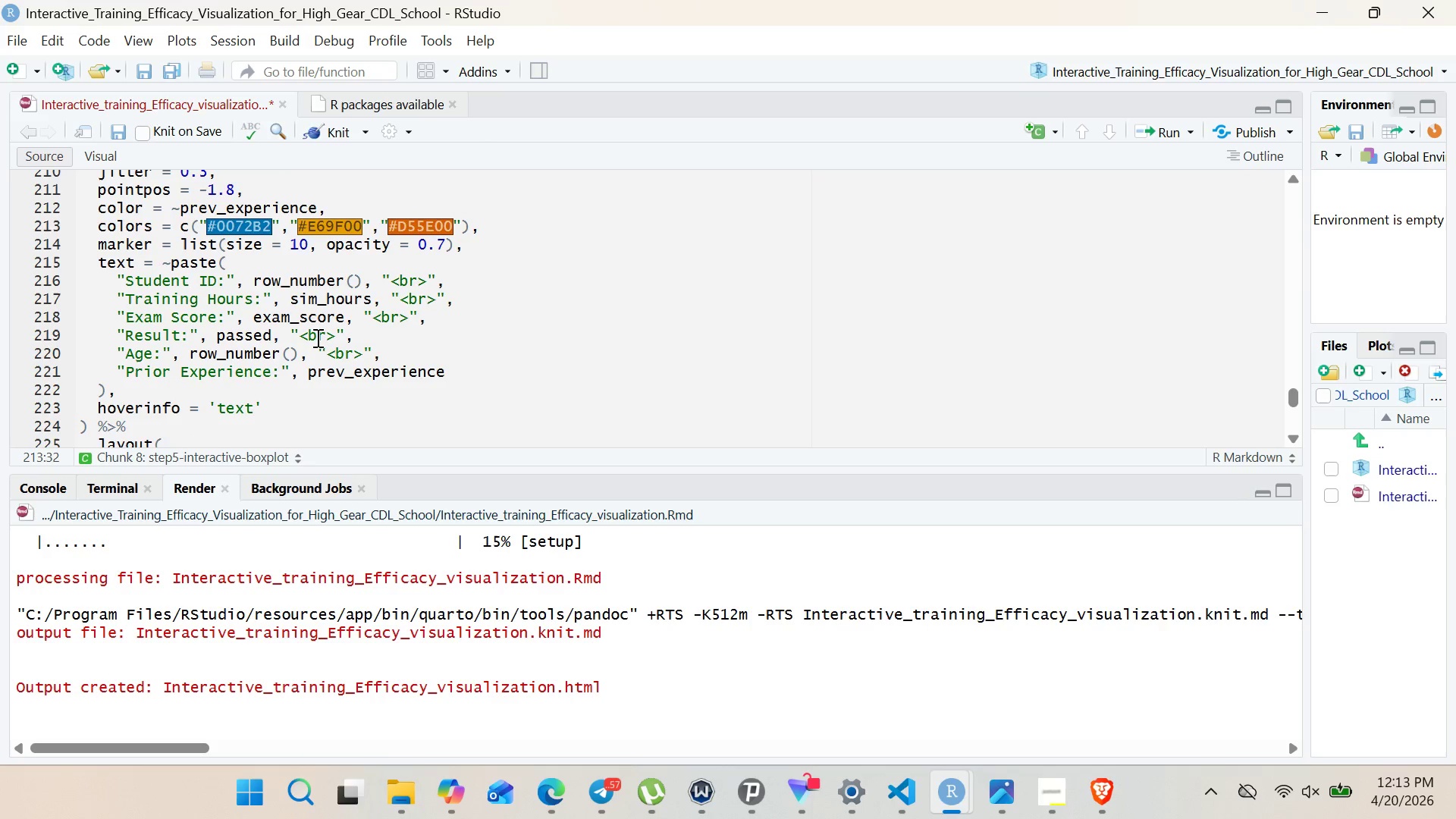 
left_click_drag(start_coordinate=[94, 250], to_coordinate=[529, 246])
 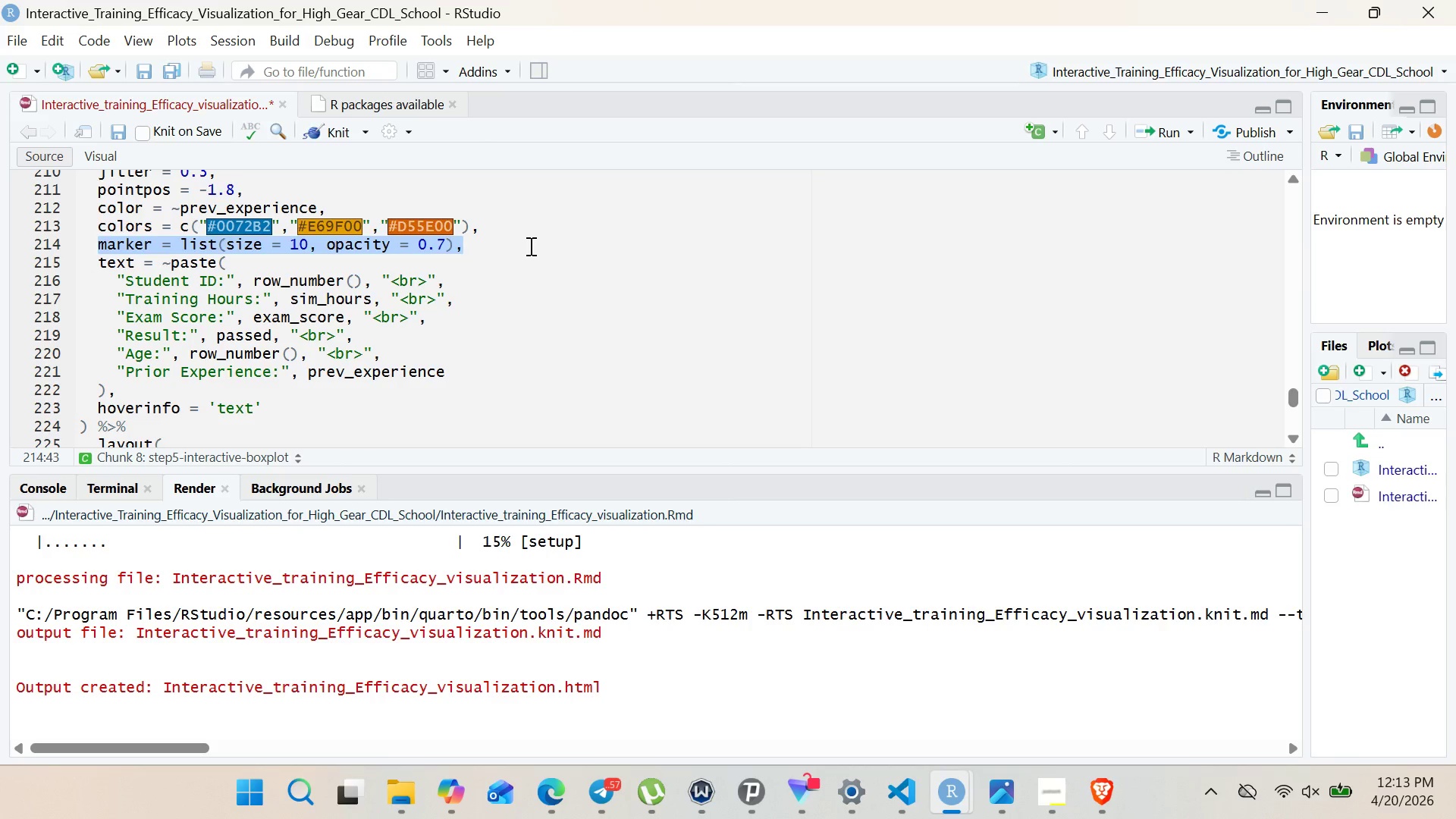 
key(Backspace)
 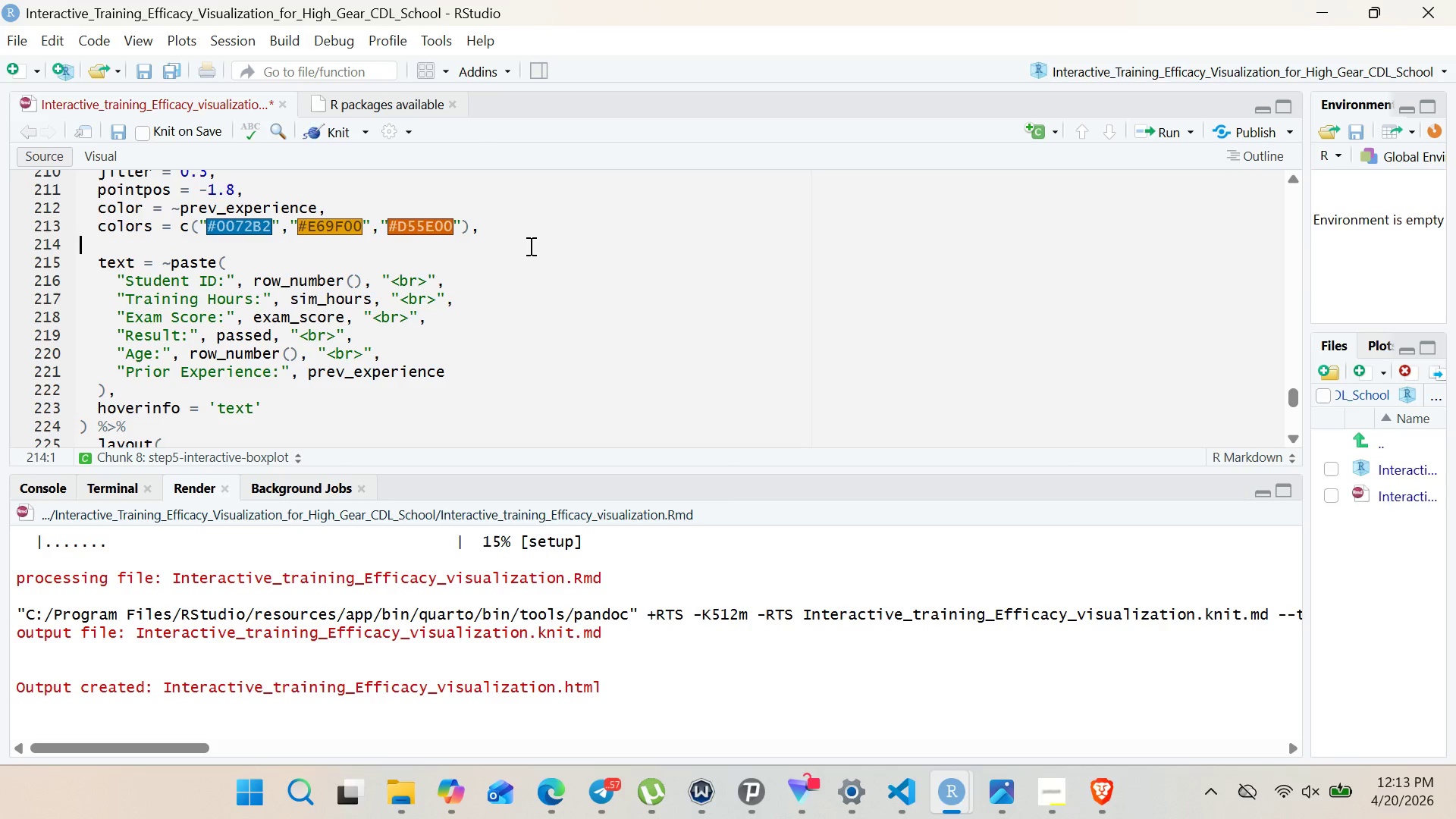 
key(Backspace)
 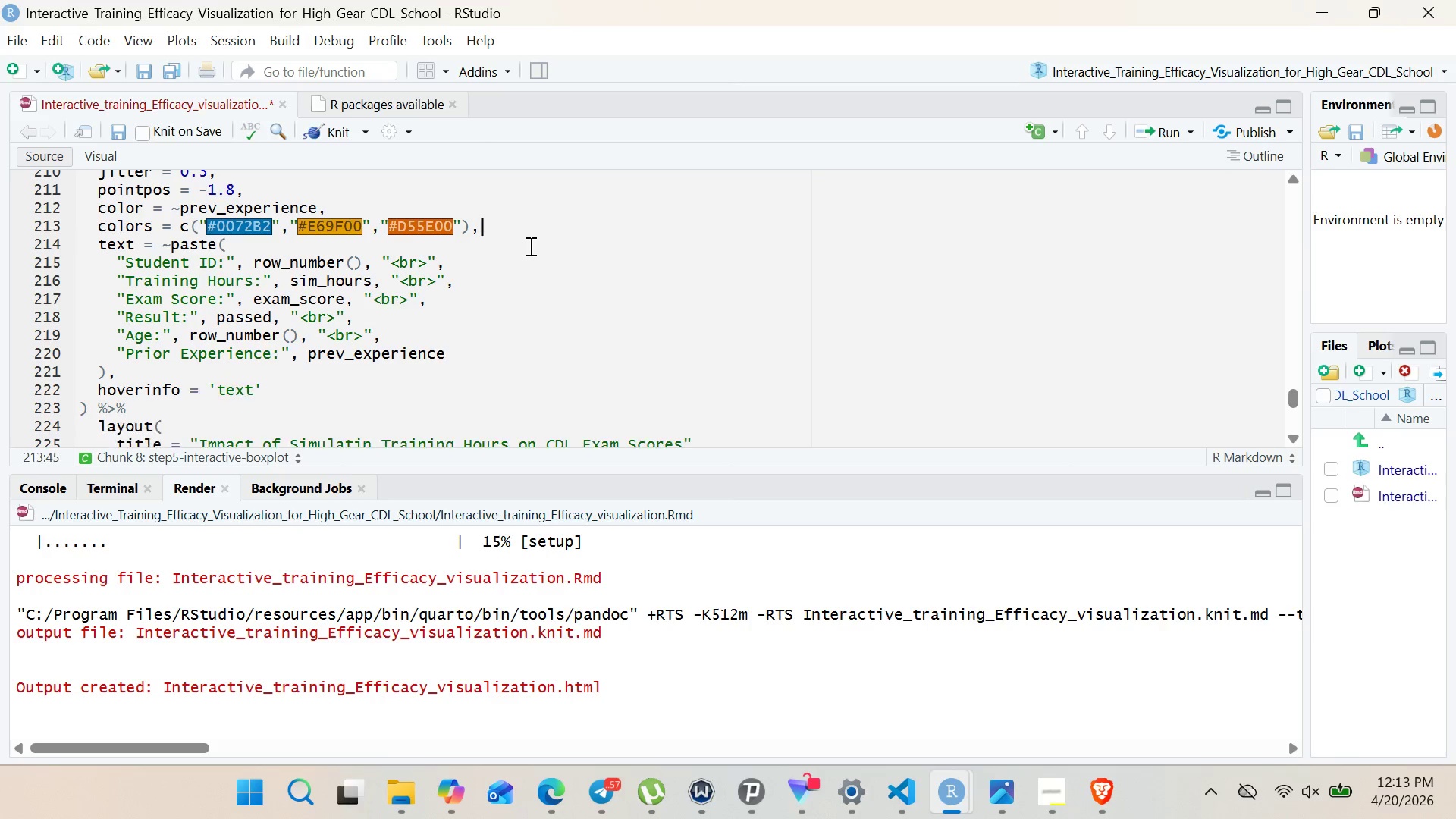 
key(Backspace)
 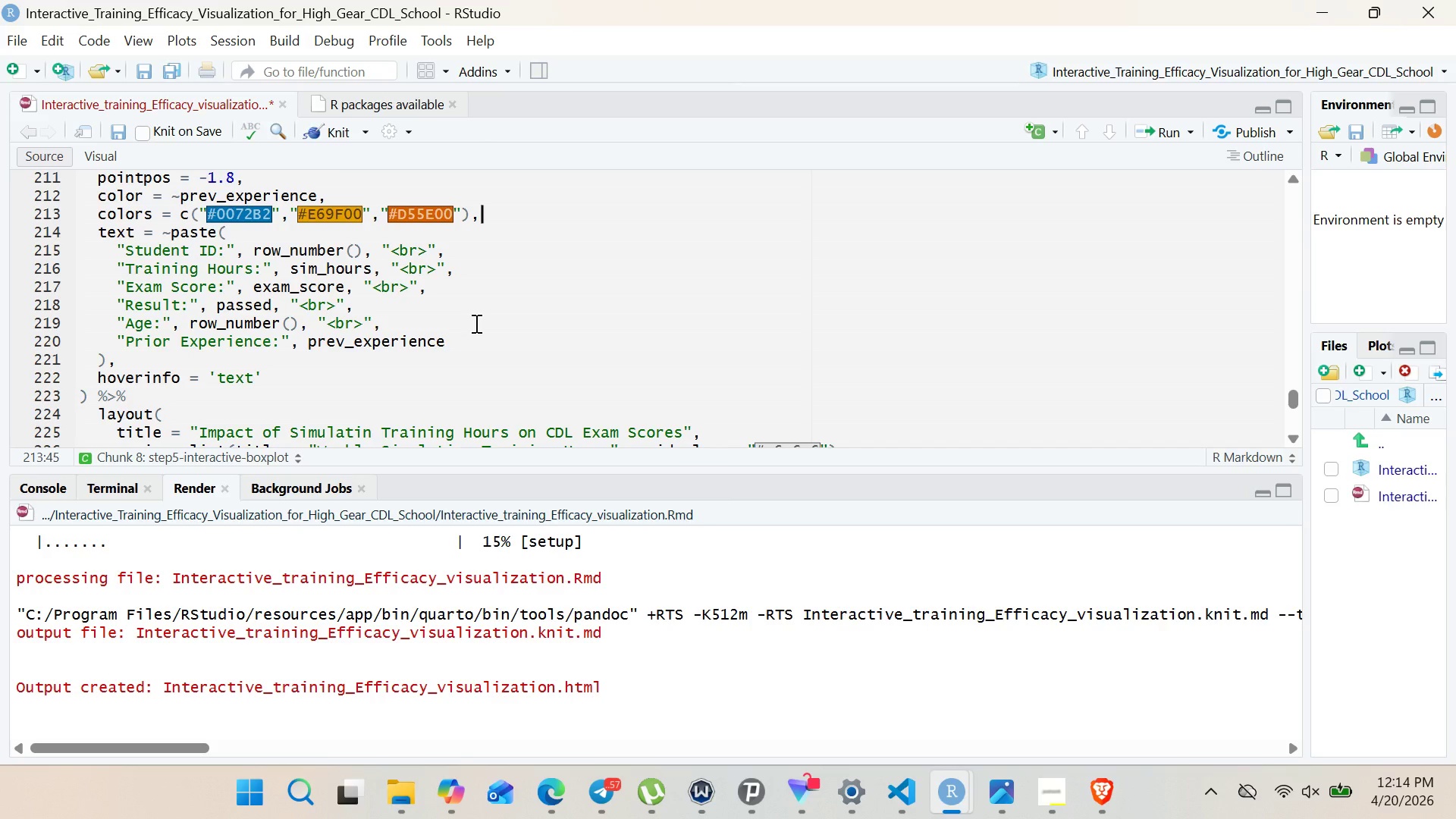 
wait(9.91)
 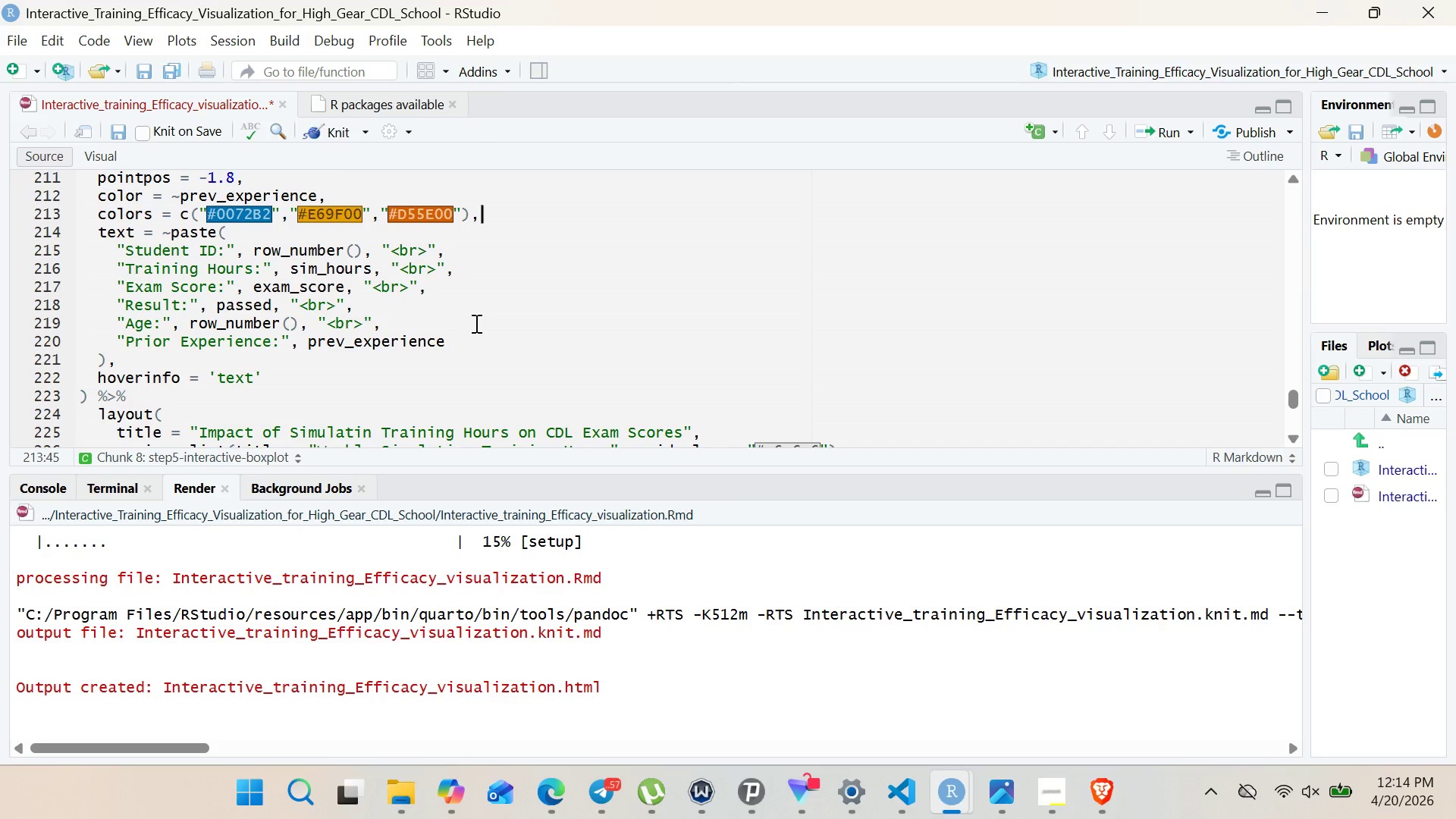 
left_click_drag(start_coordinate=[137, 249], to_coordinate=[217, 247])
 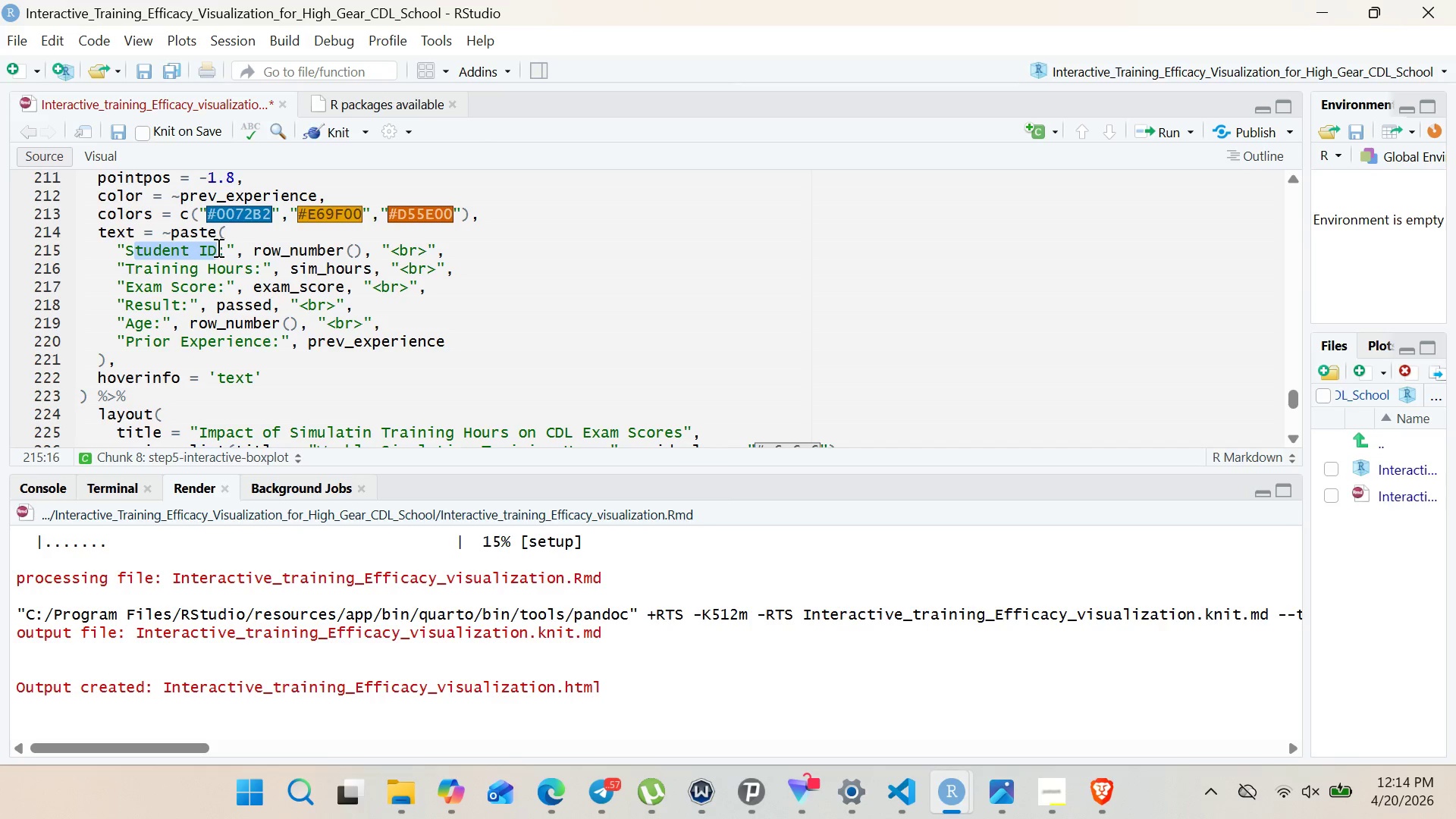 
type(core)
 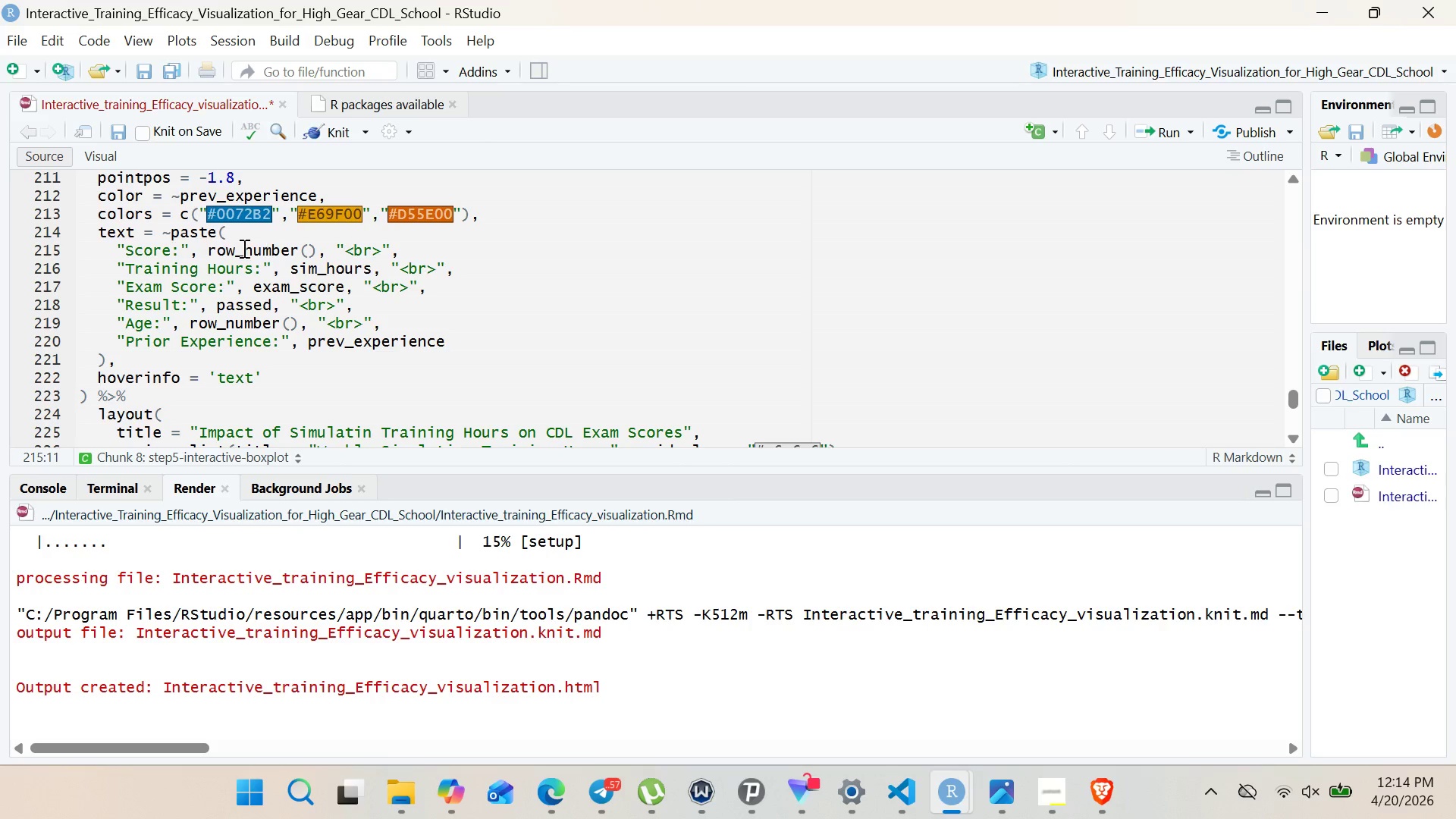 
left_click_drag(start_coordinate=[207, 252], to_coordinate=[257, 251])
 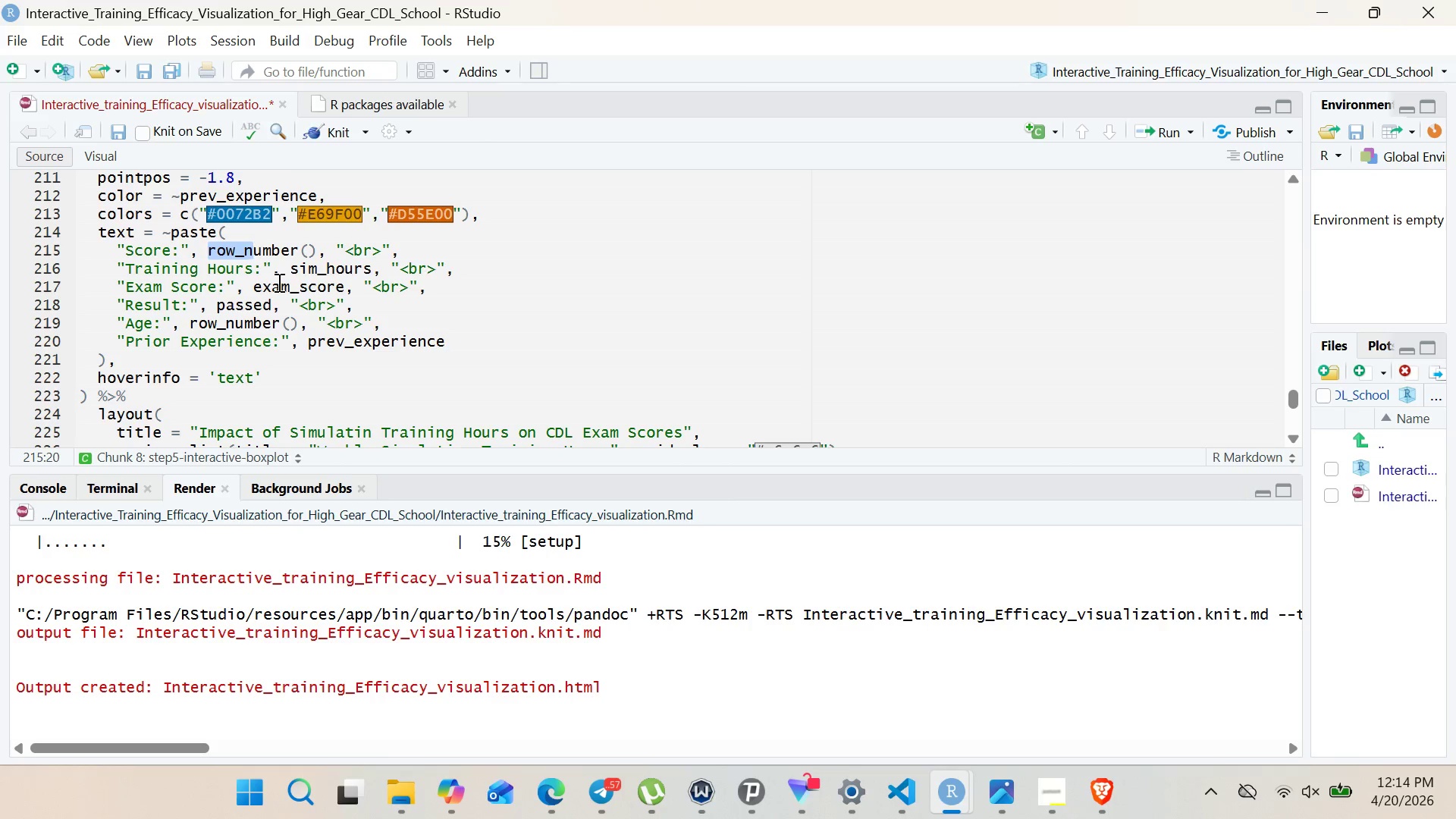 
double_click([278, 282])
 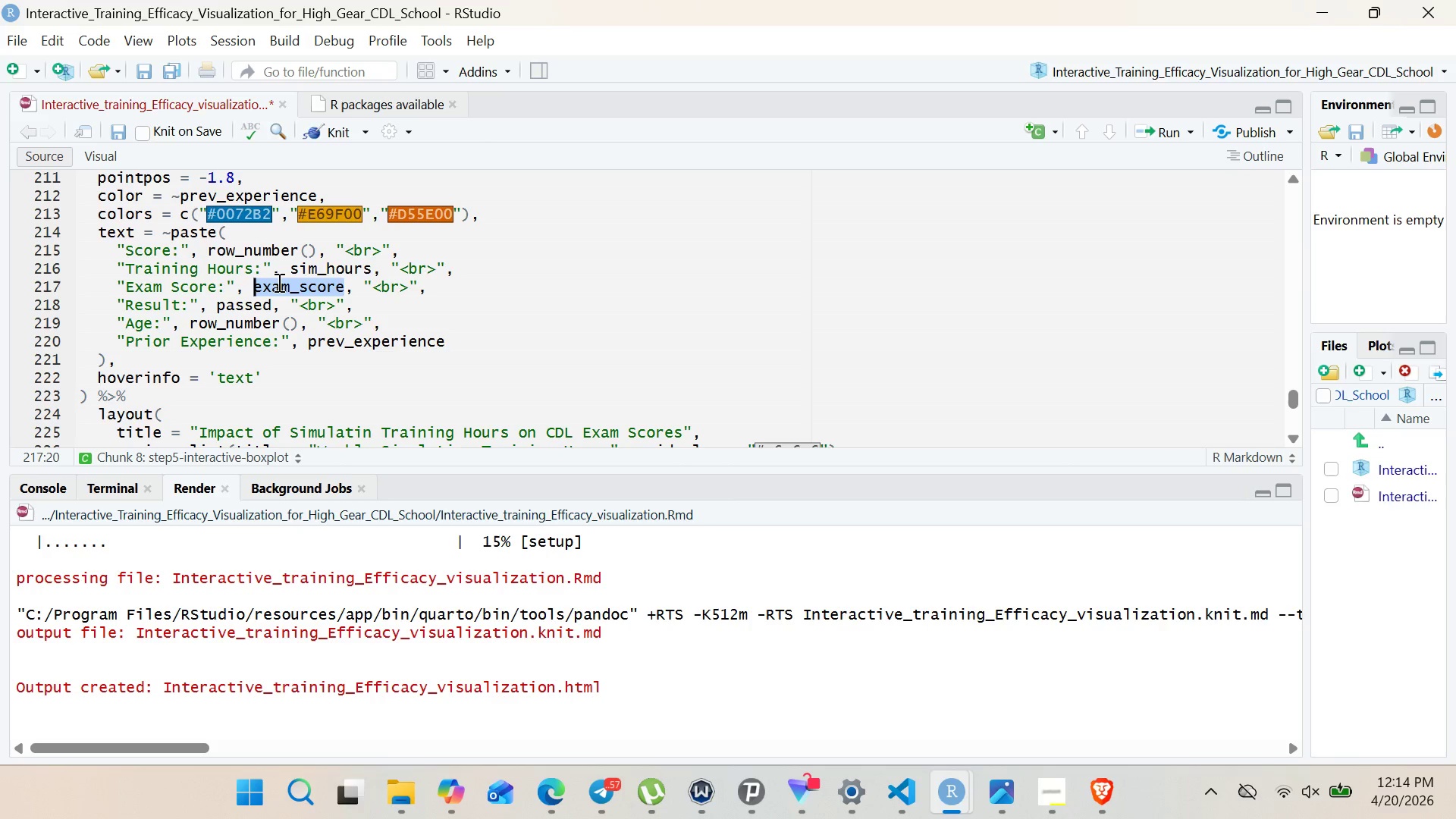 
key(Control+C)
 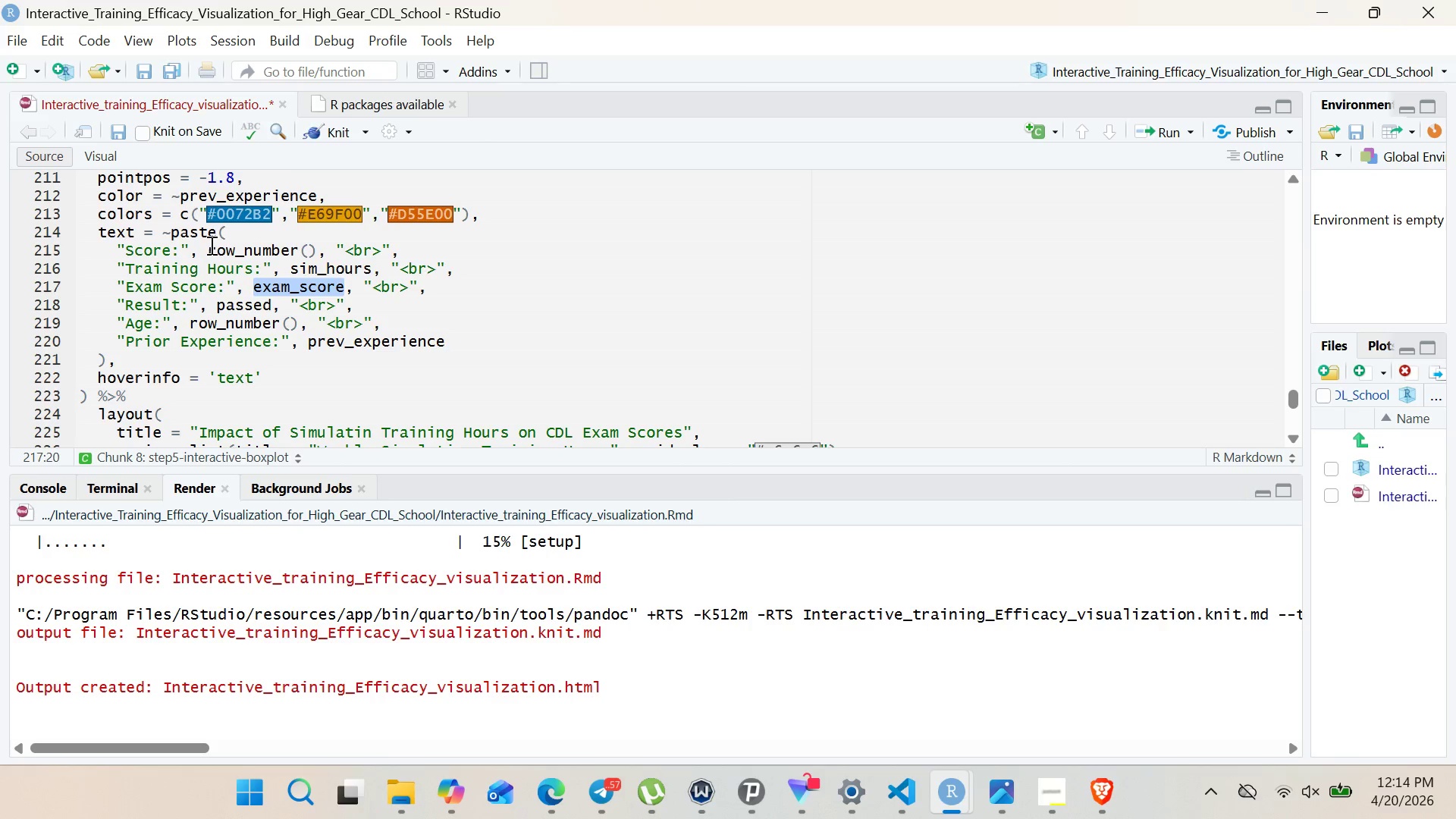 
left_click_drag(start_coordinate=[210, 245], to_coordinate=[320, 249])
 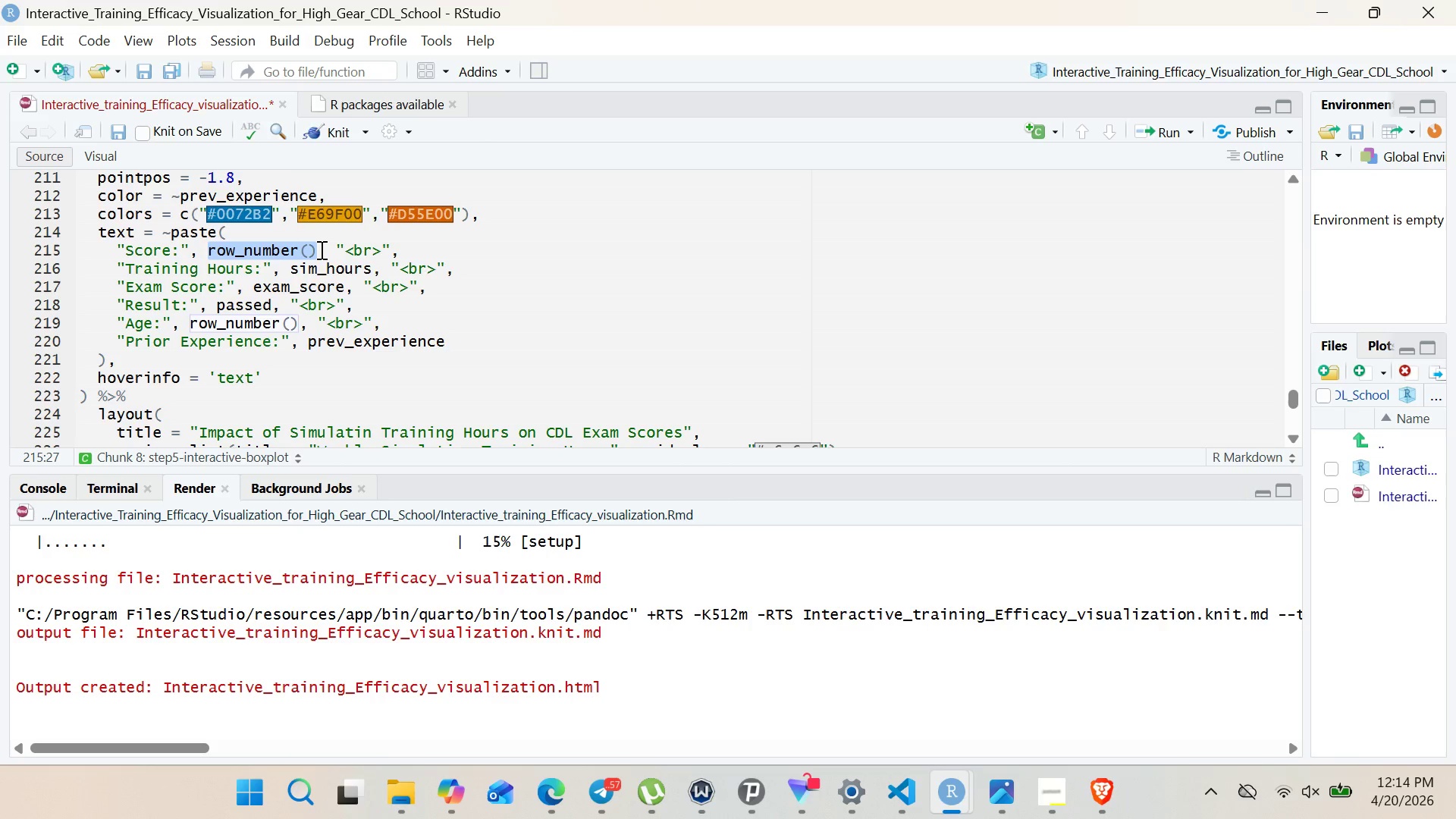 
key(Control+V)
 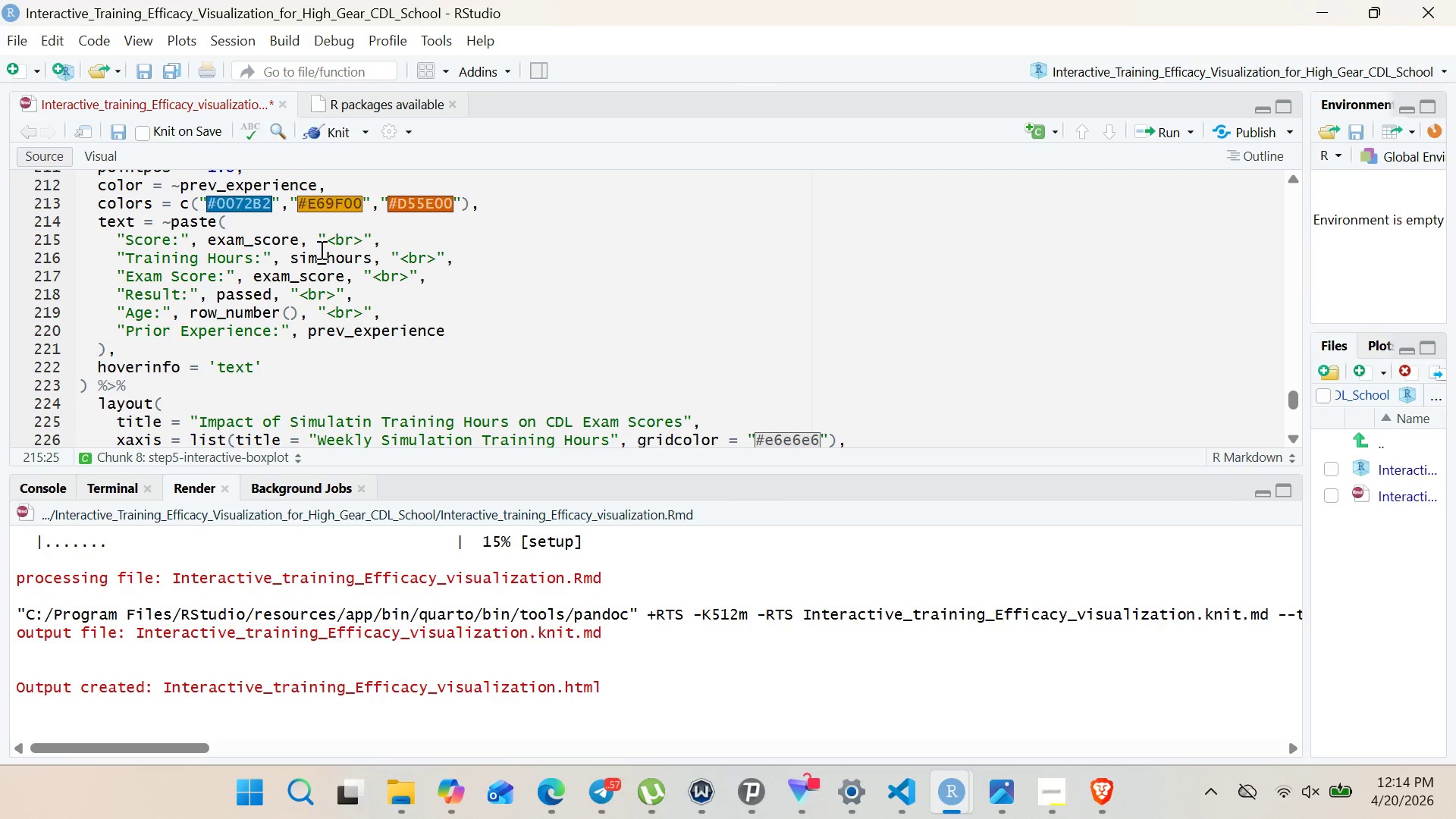 
wait(8.53)
 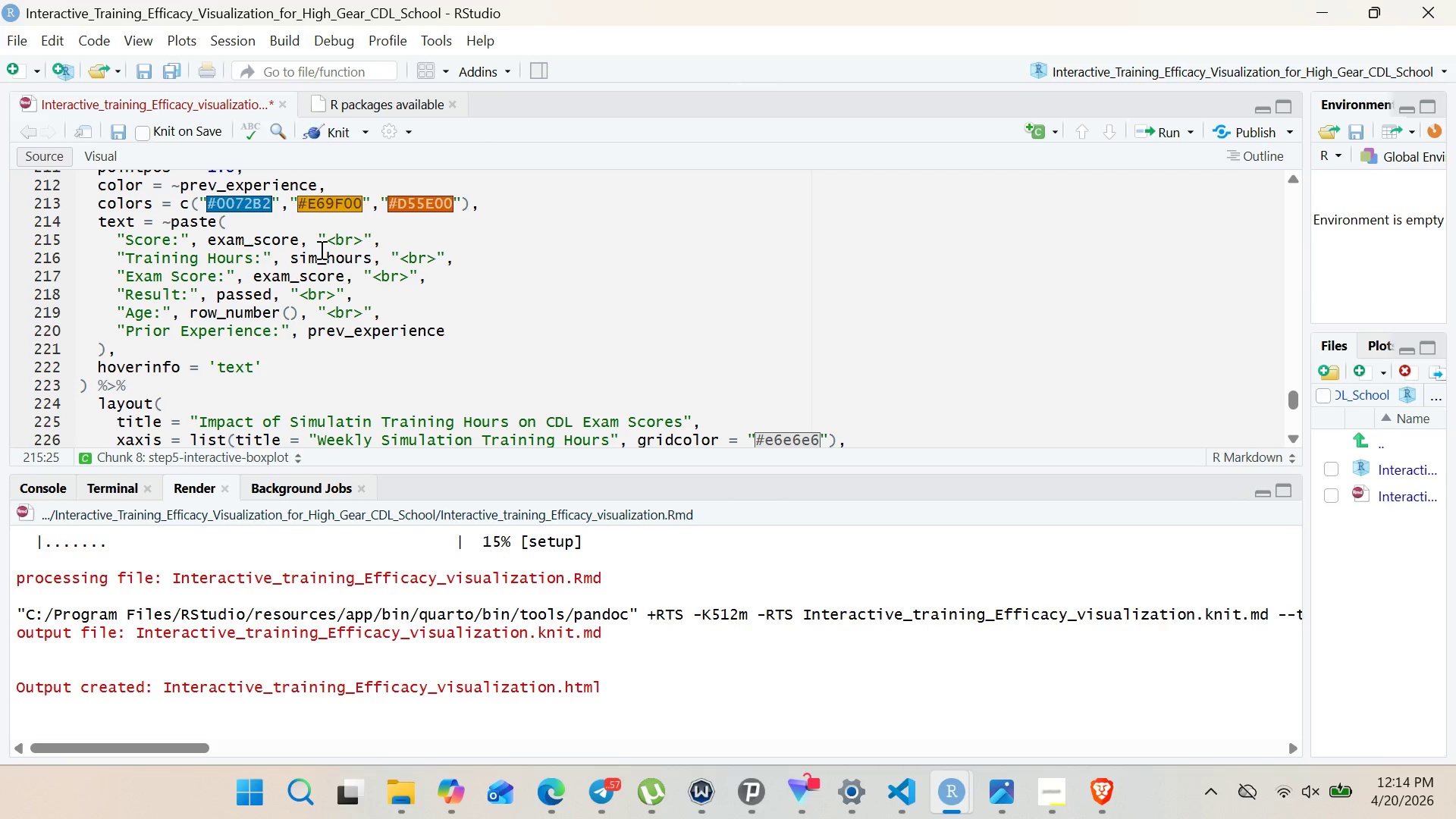 
left_click_drag(start_coordinate=[192, 311], to_coordinate=[296, 310])
 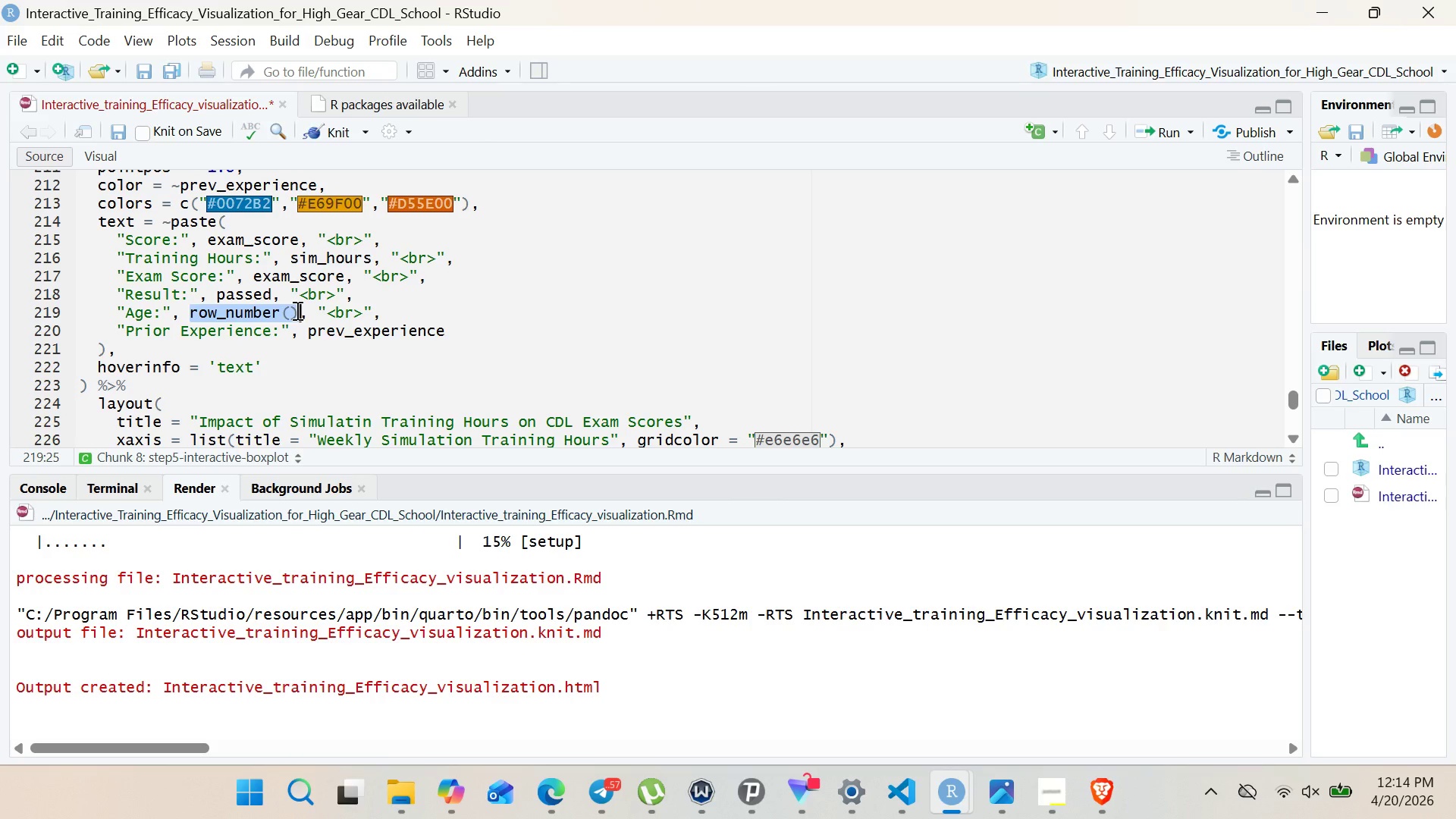 
type(age)
 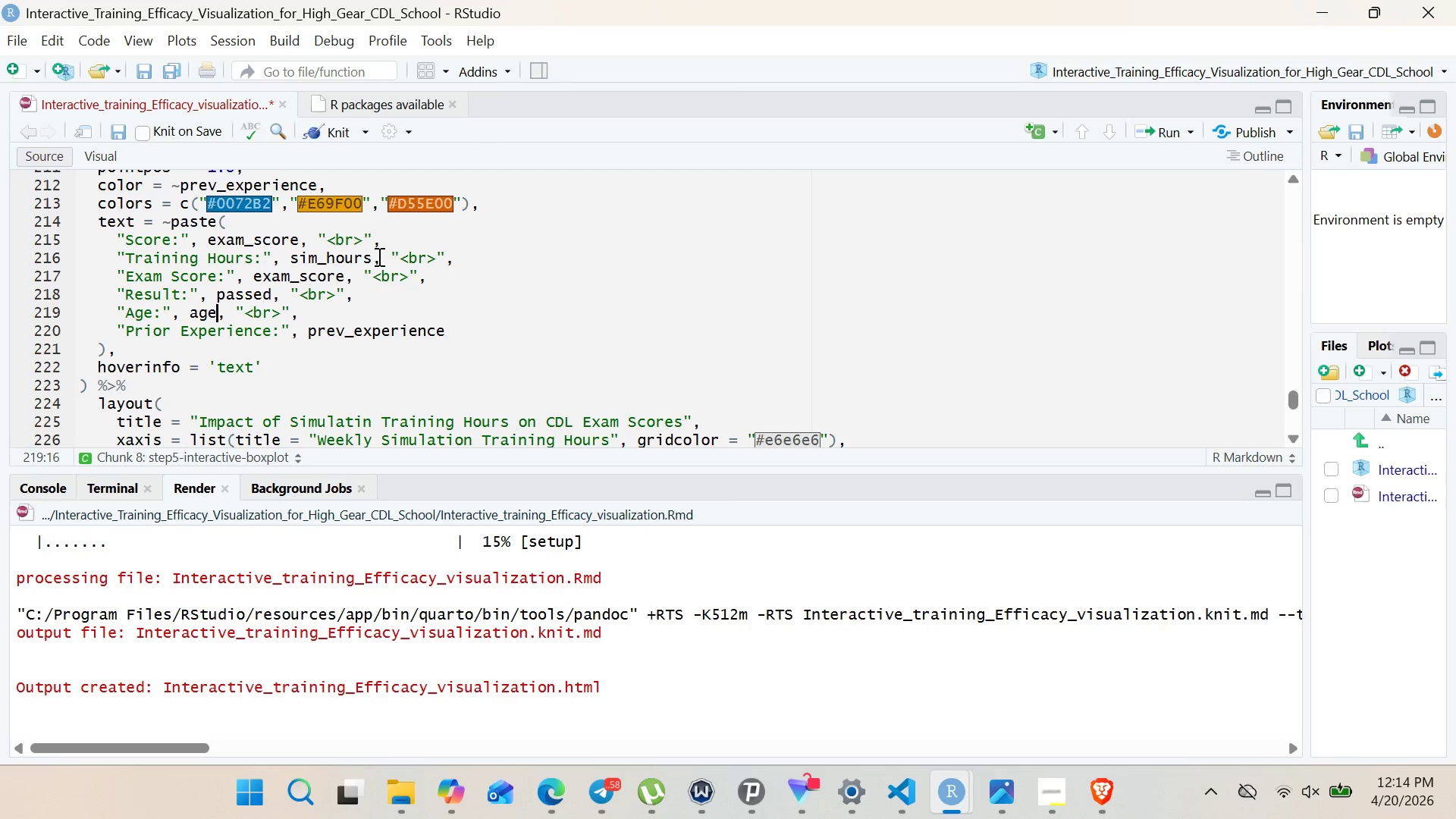 
wait(19.34)
 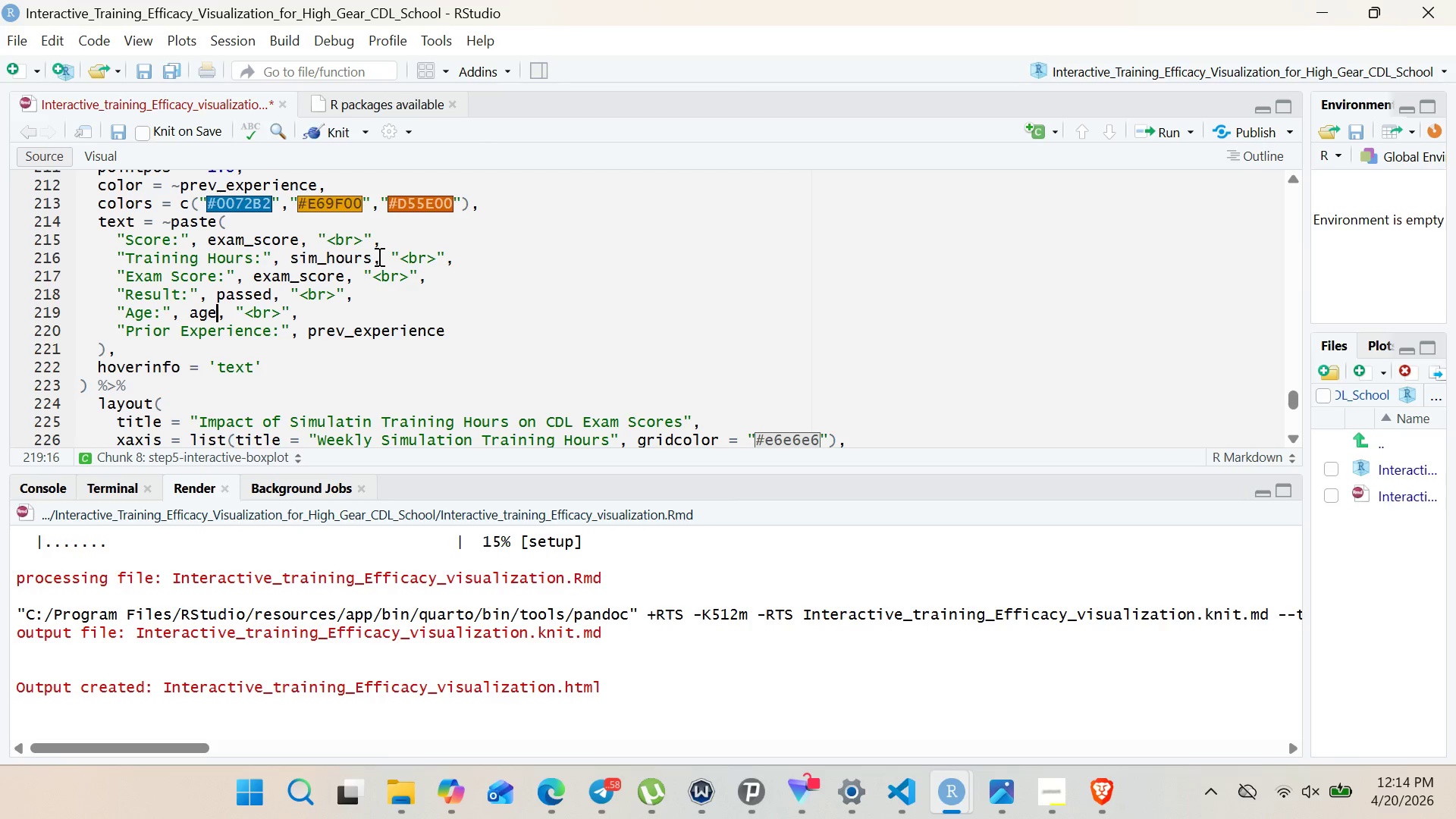 
left_click_drag(start_coordinate=[189, 337], to_coordinate=[300, 342])
 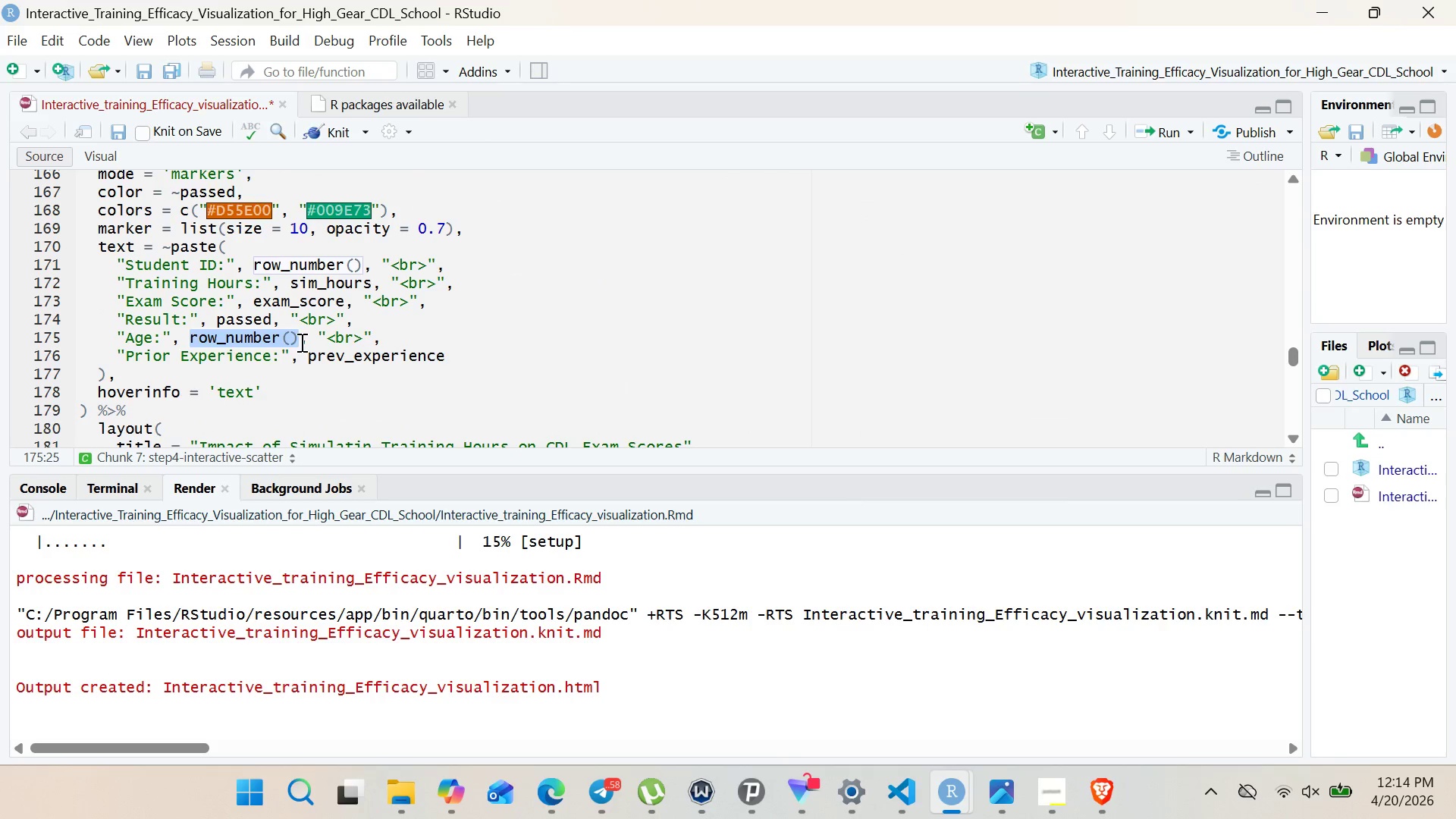 
type(age)
 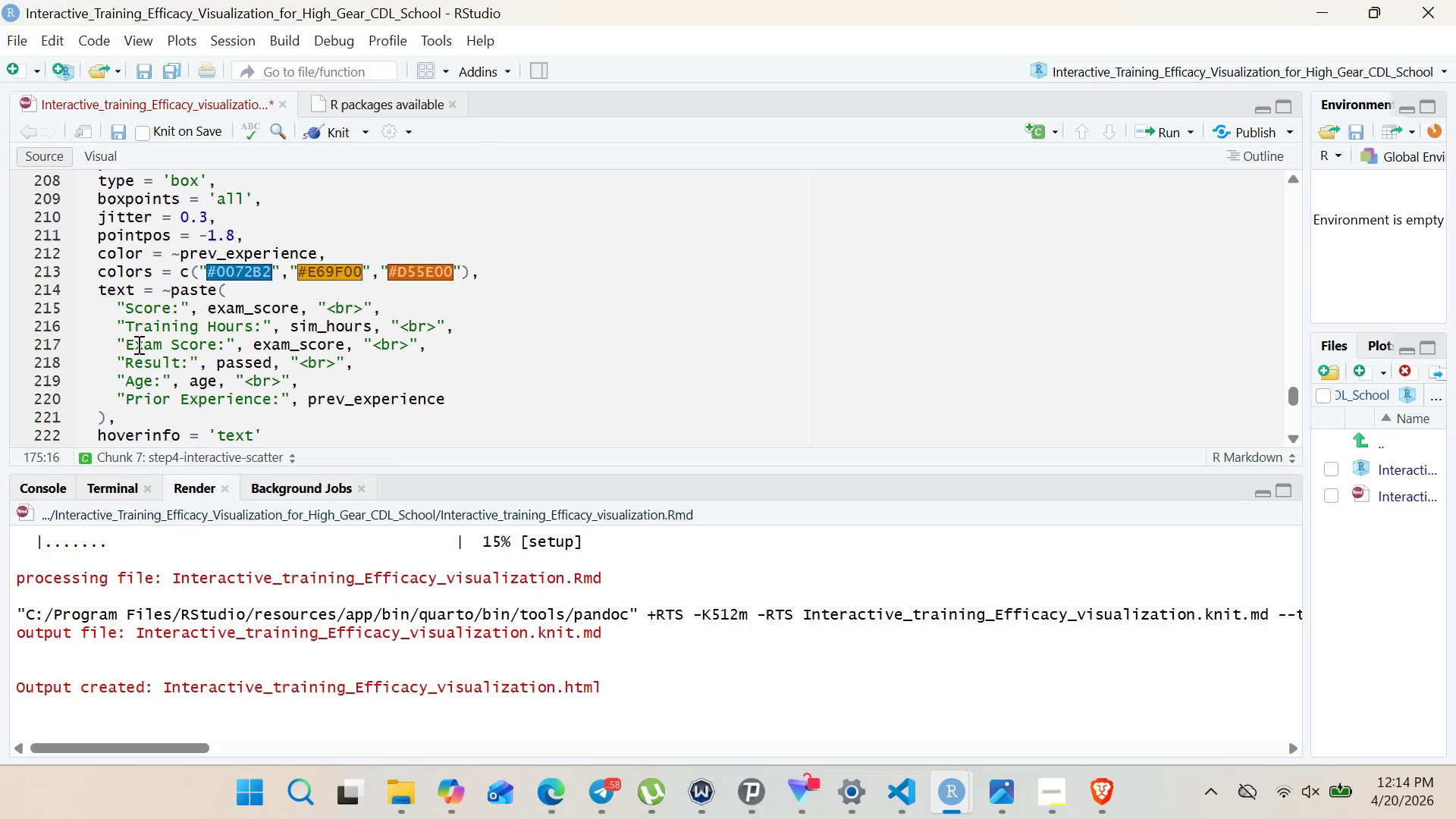 
left_click_drag(start_coordinate=[115, 327], to_coordinate=[388, 328])
 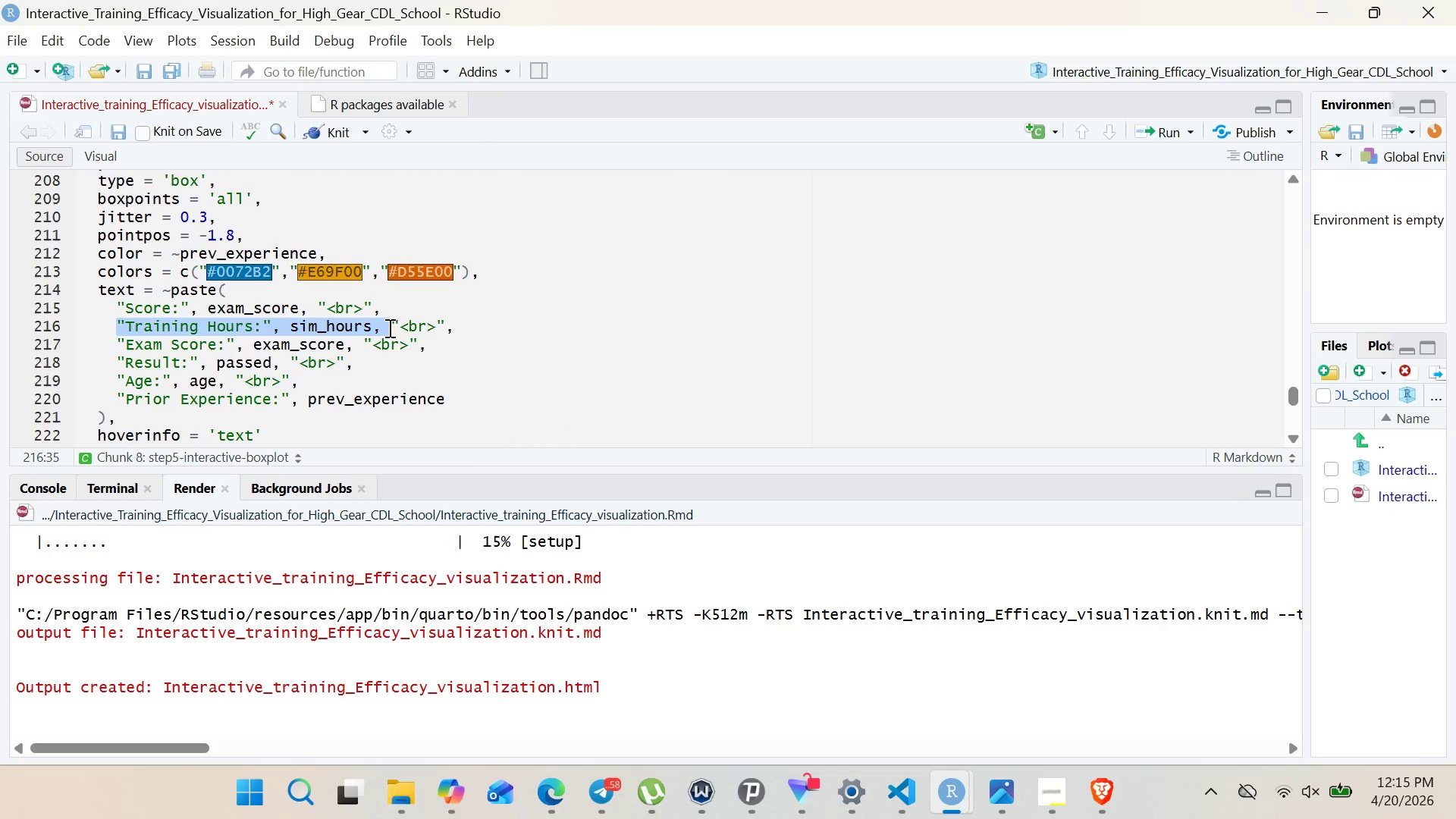 
key(Control+X)
 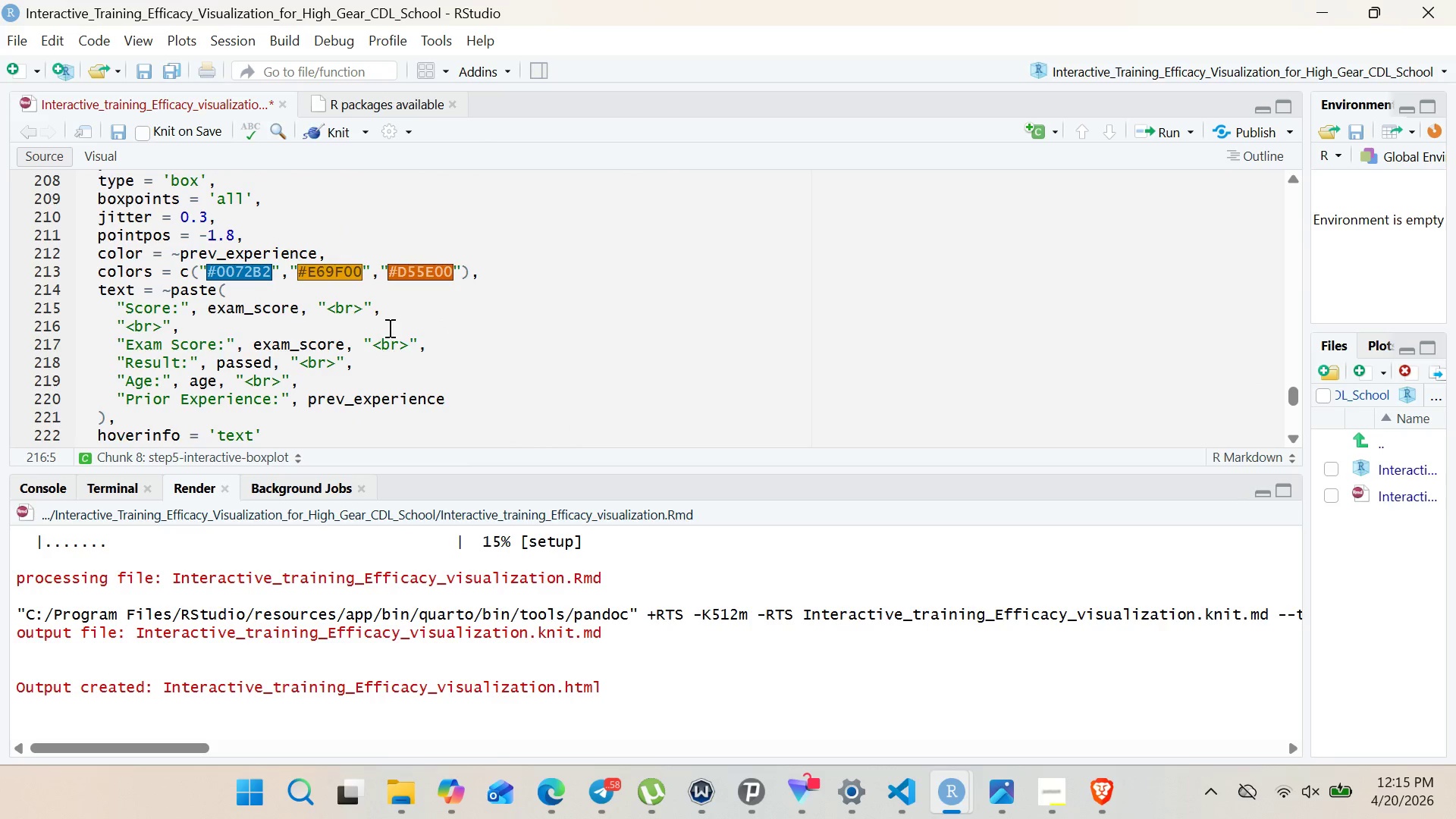 
key(Delete)
 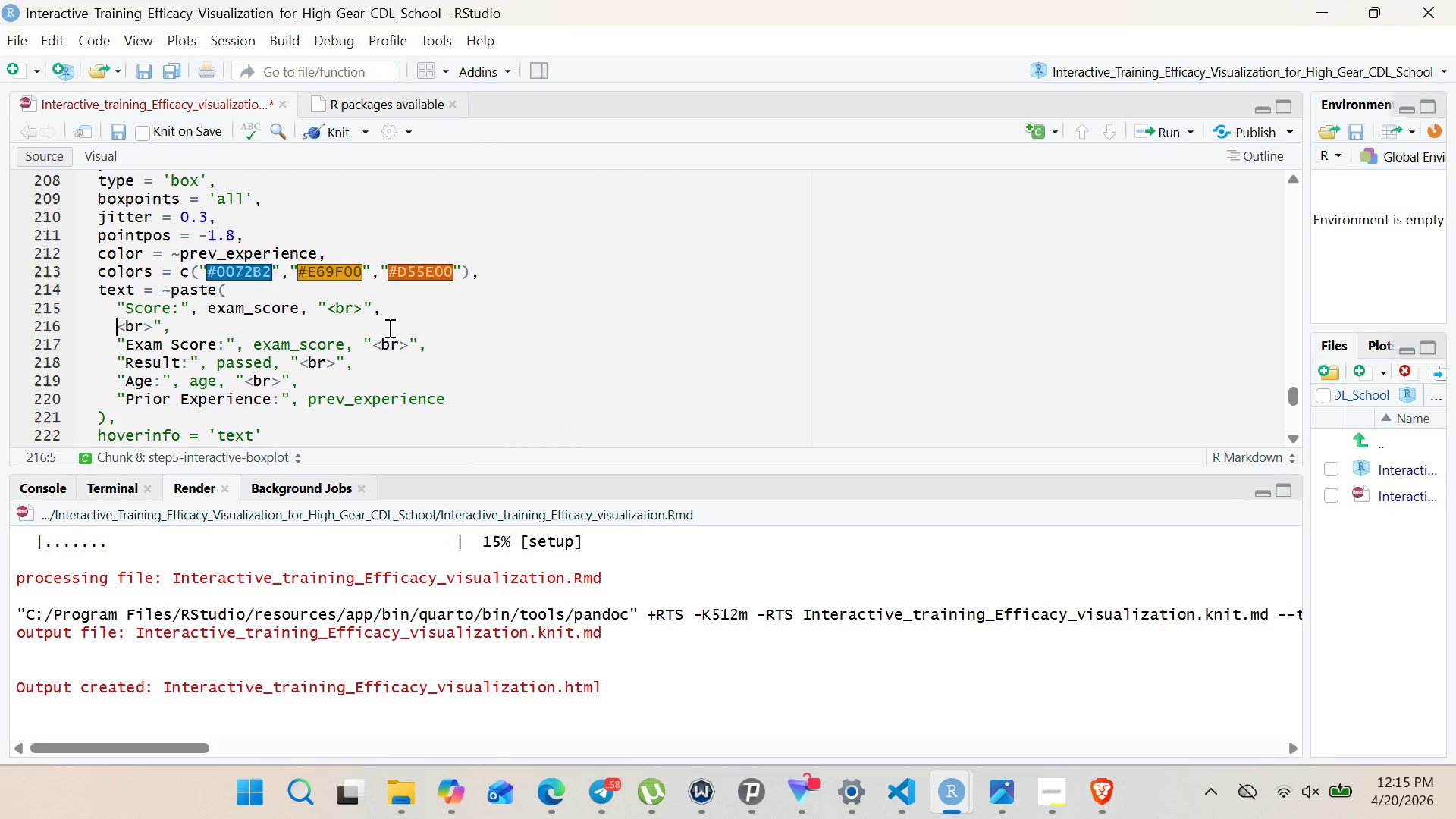 
key(Delete)
 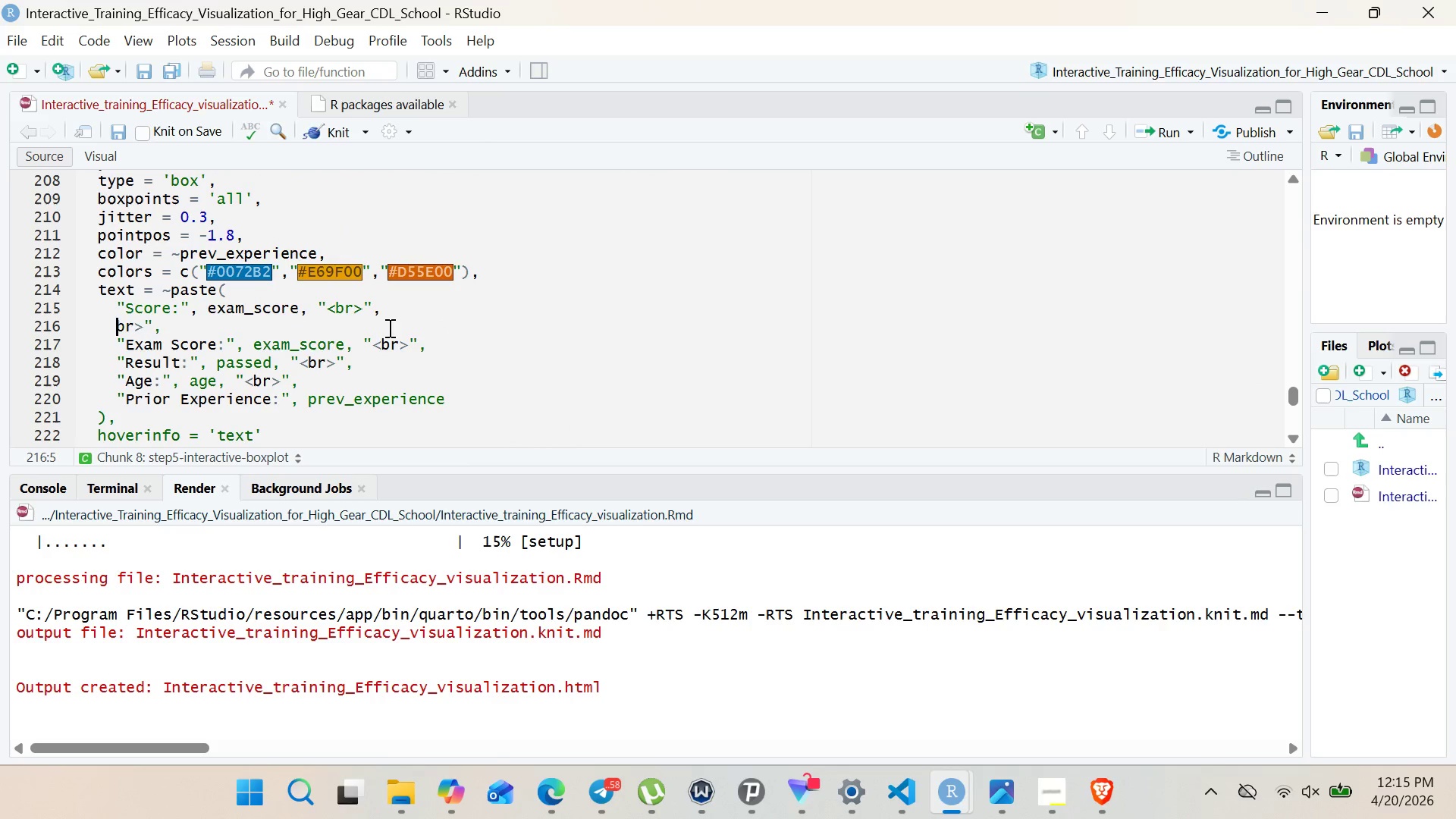 
key(Delete)
 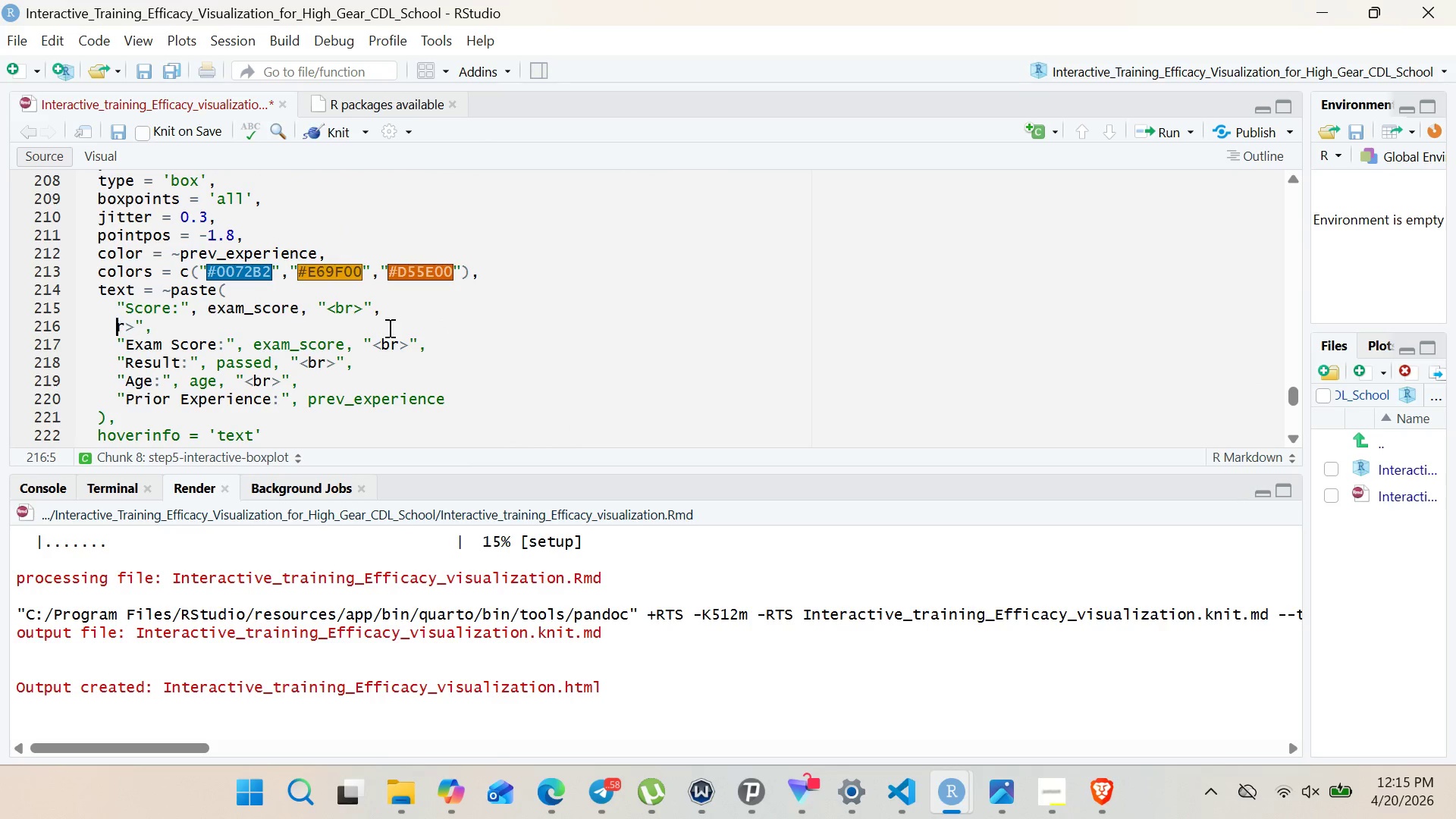 
key(Delete)
 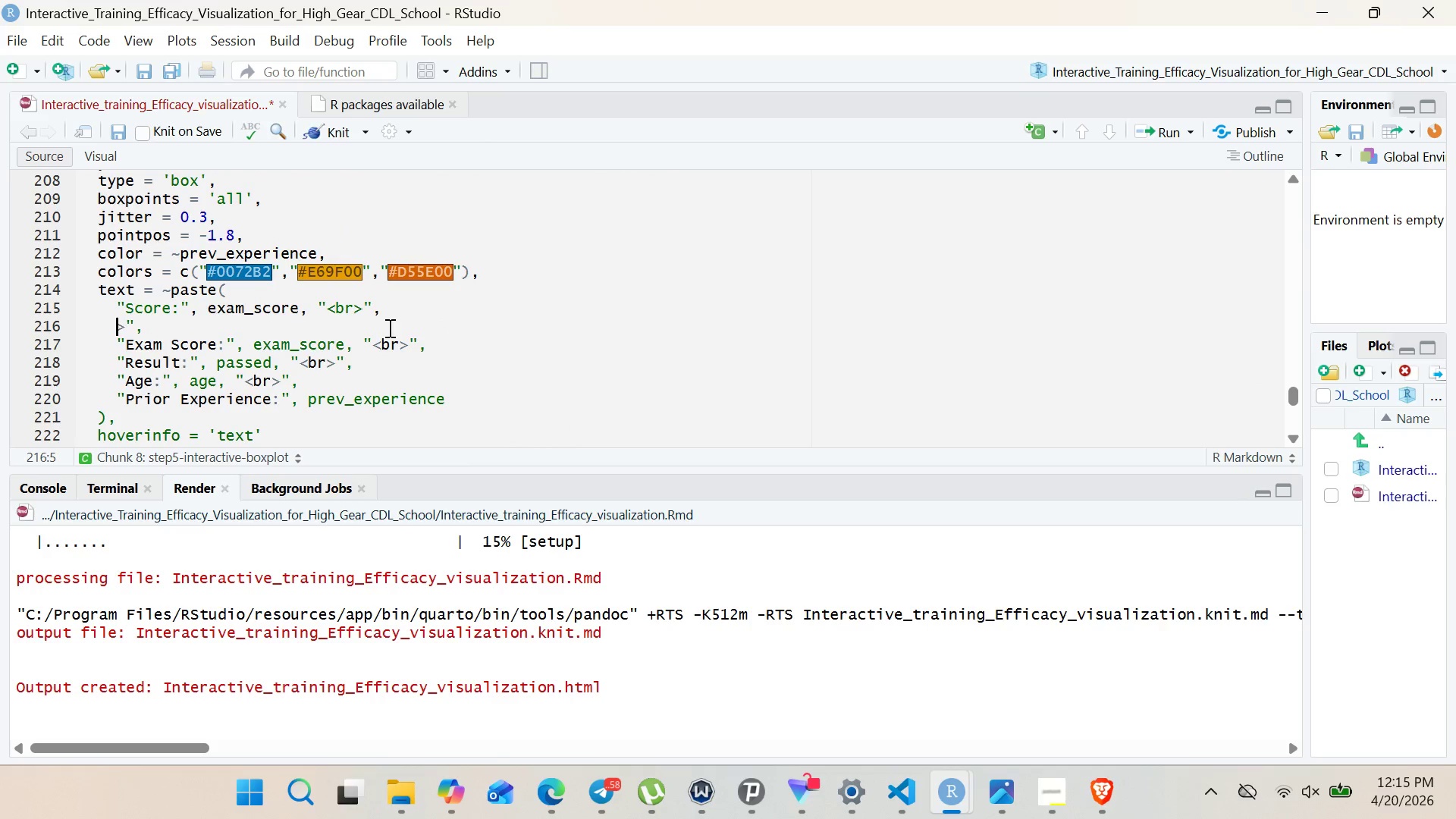 
key(Delete)
 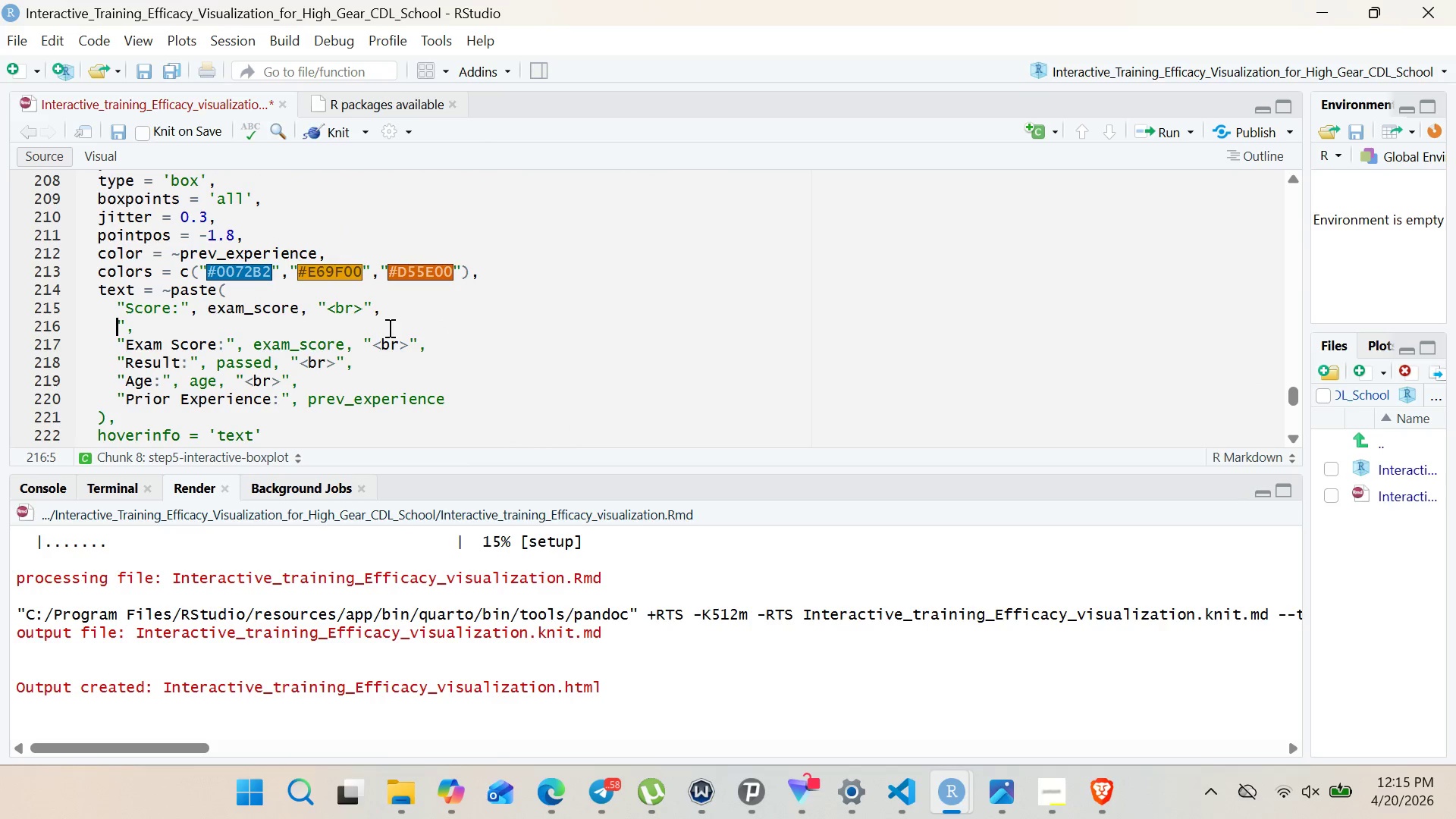 
key(Delete)
 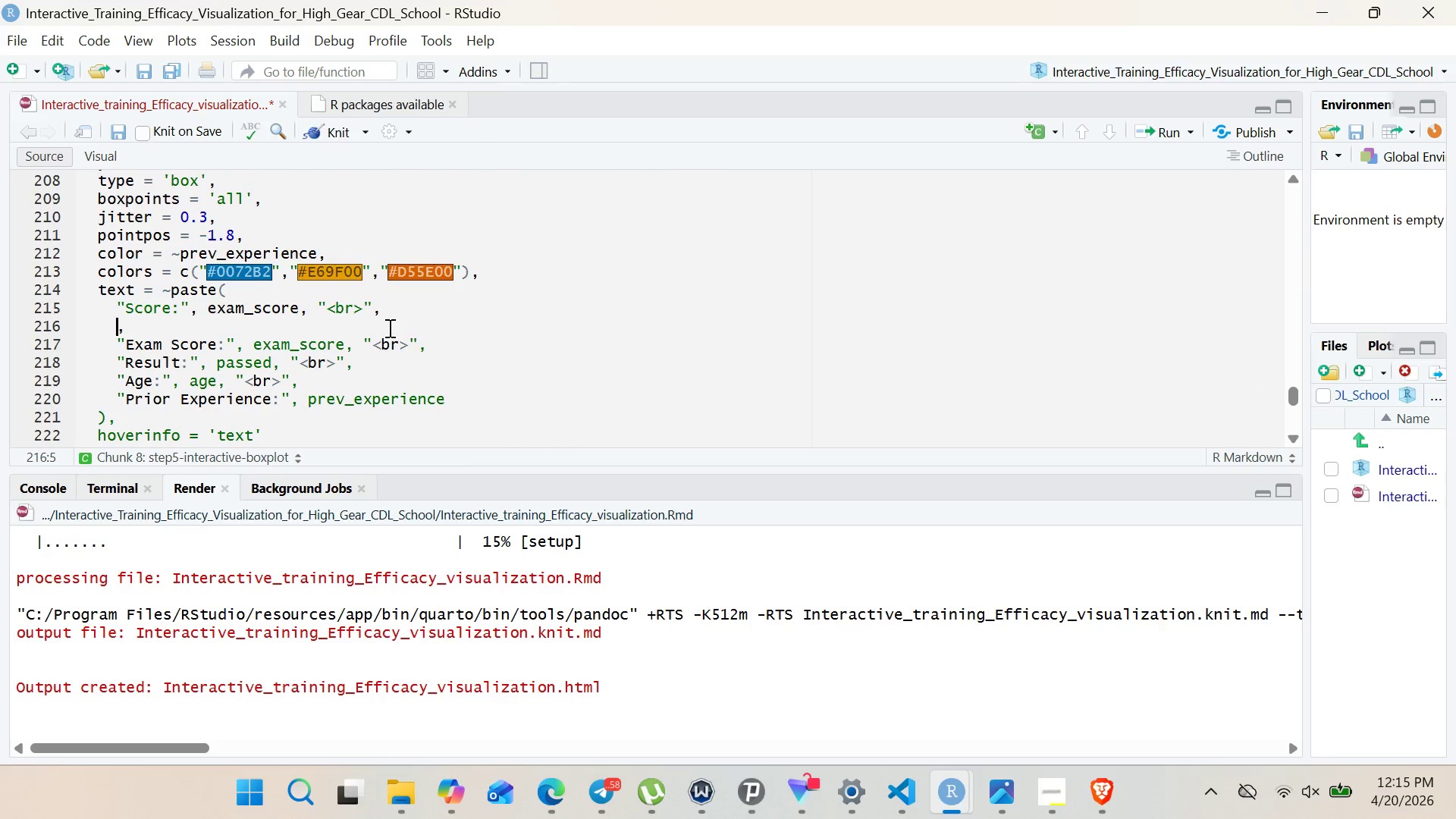 
key(Delete)
 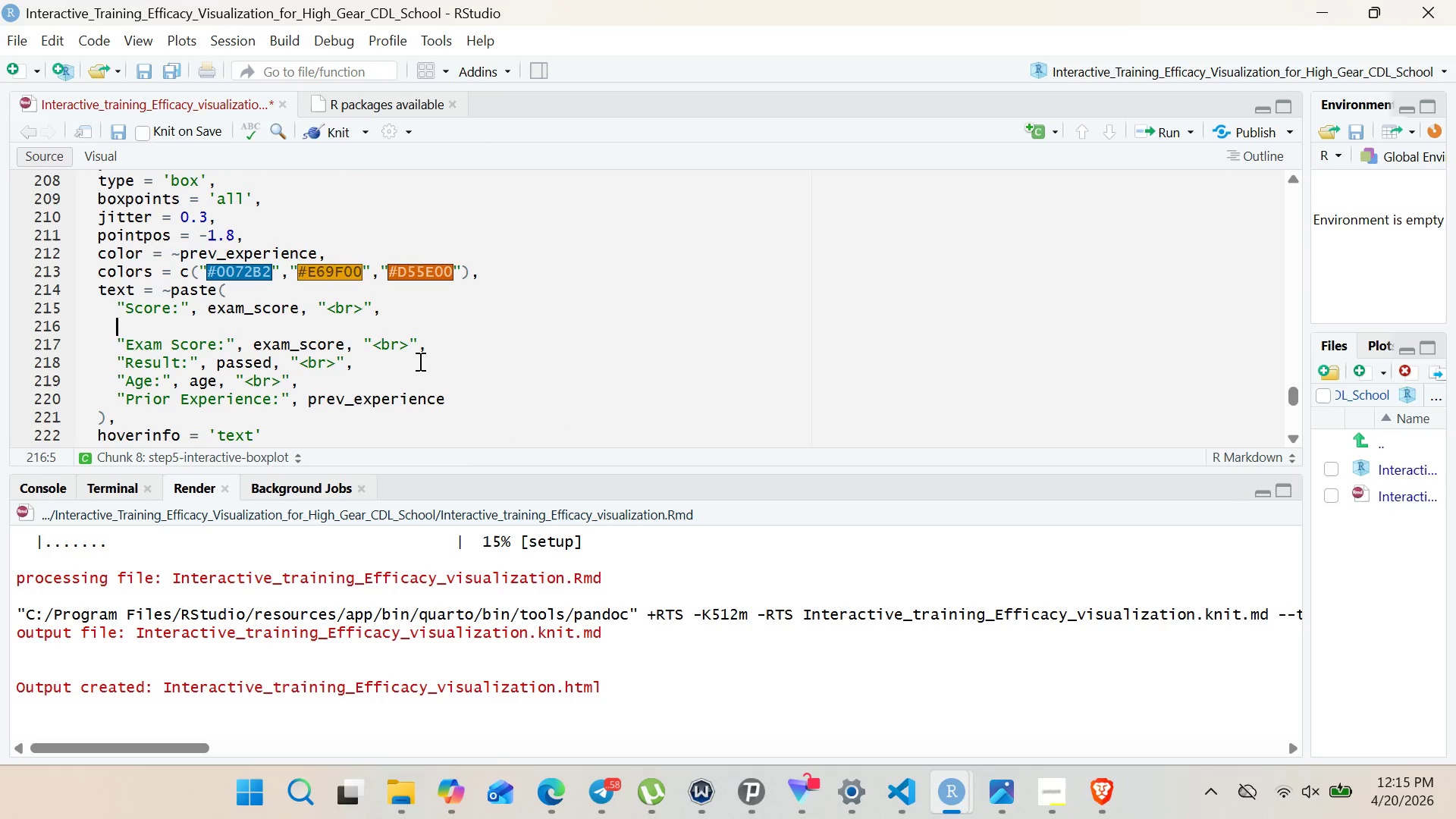 
left_click_drag(start_coordinate=[358, 361], to_coordinate=[89, 342])
 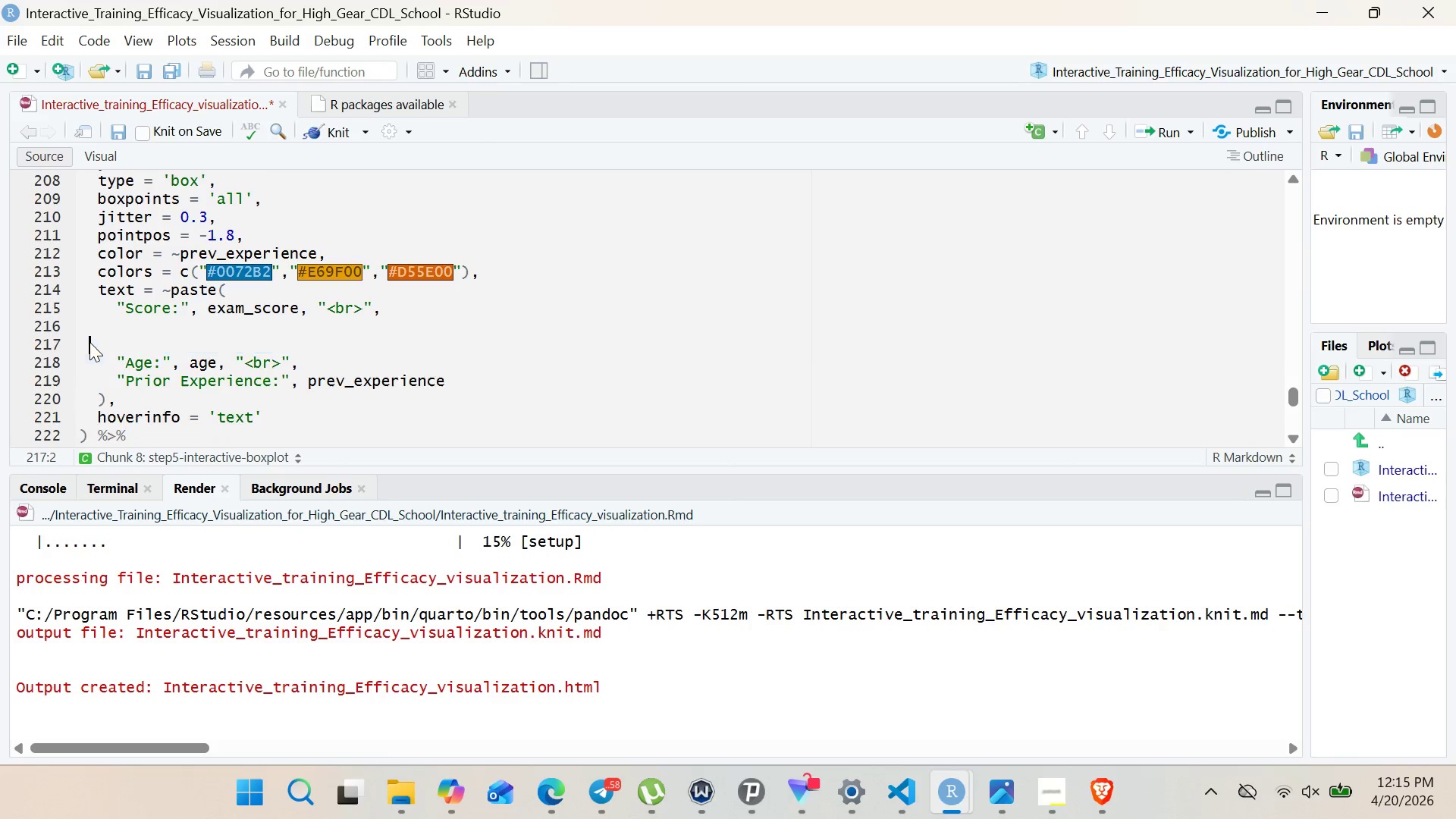 
key(Backspace)
 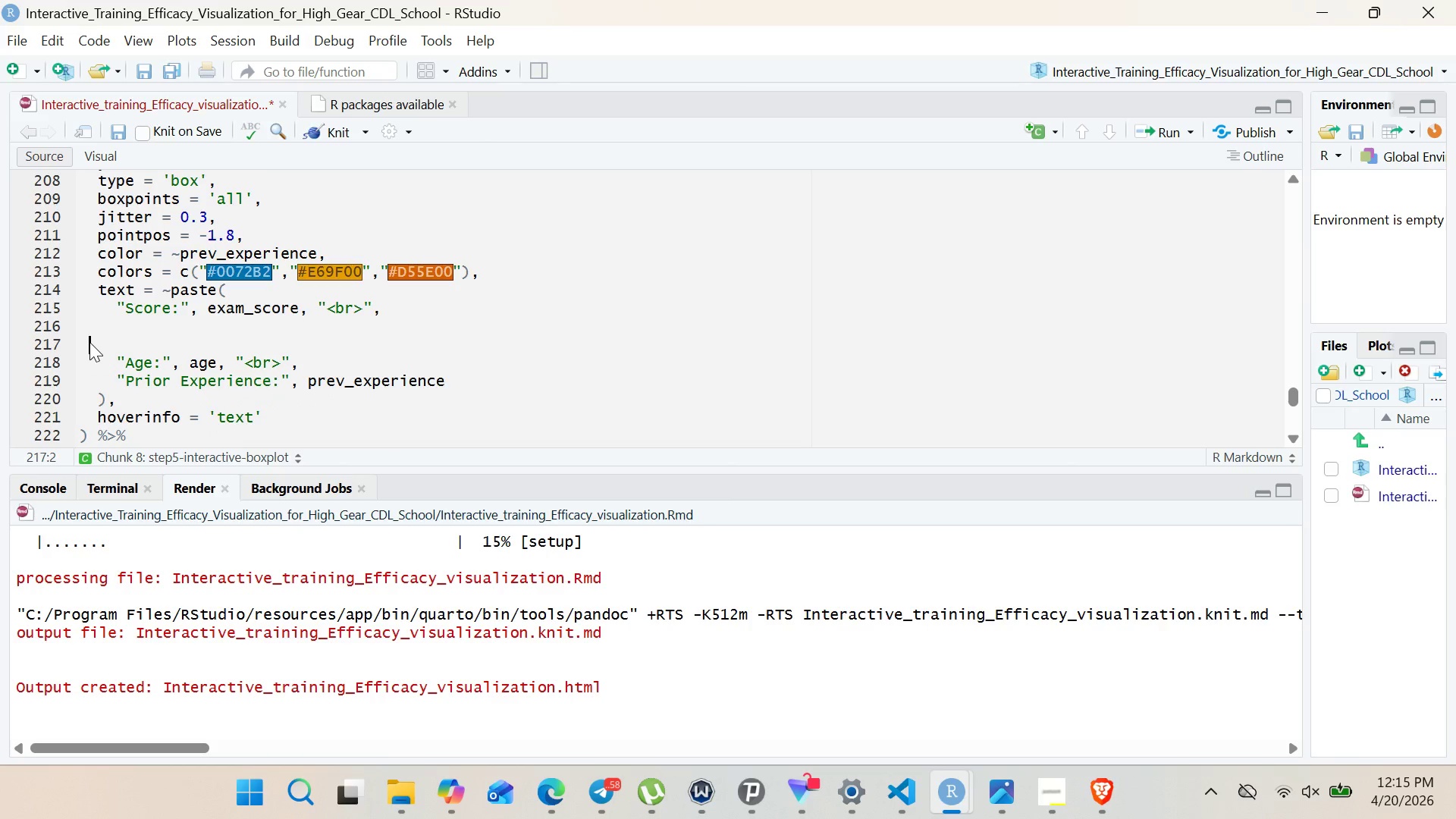 
key(Backspace)
 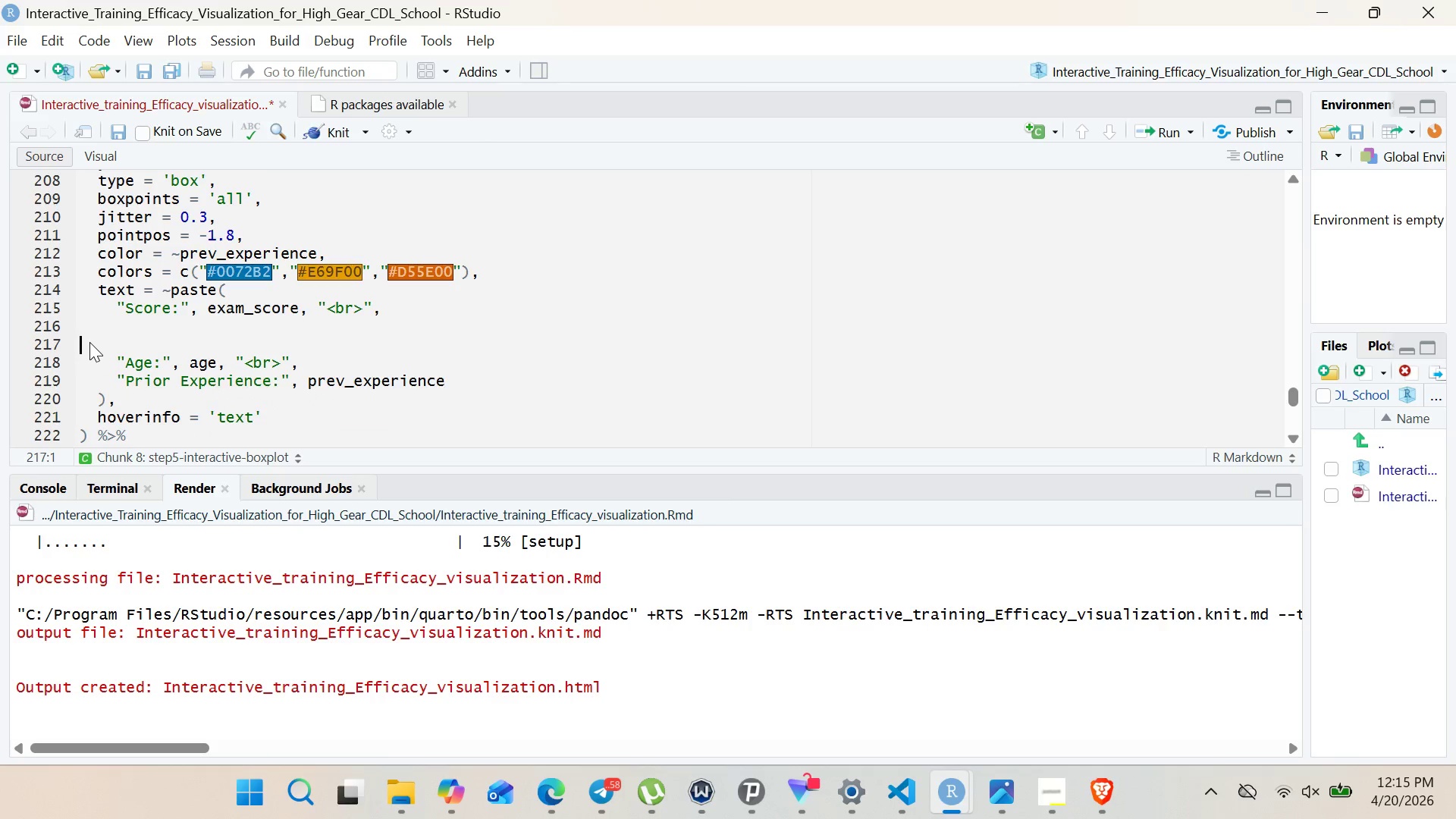 
key(Backspace)
 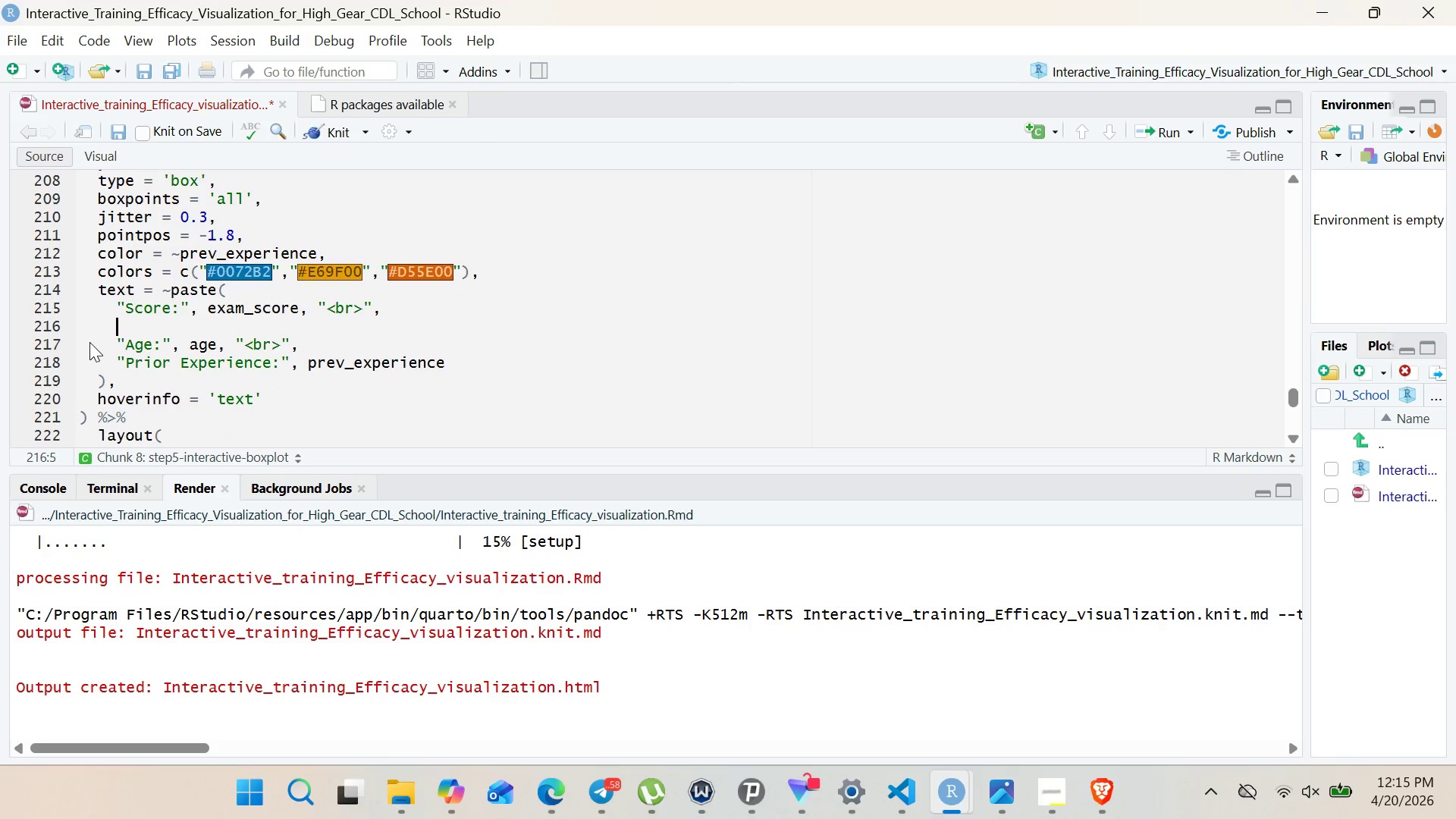 
key(Backspace)
 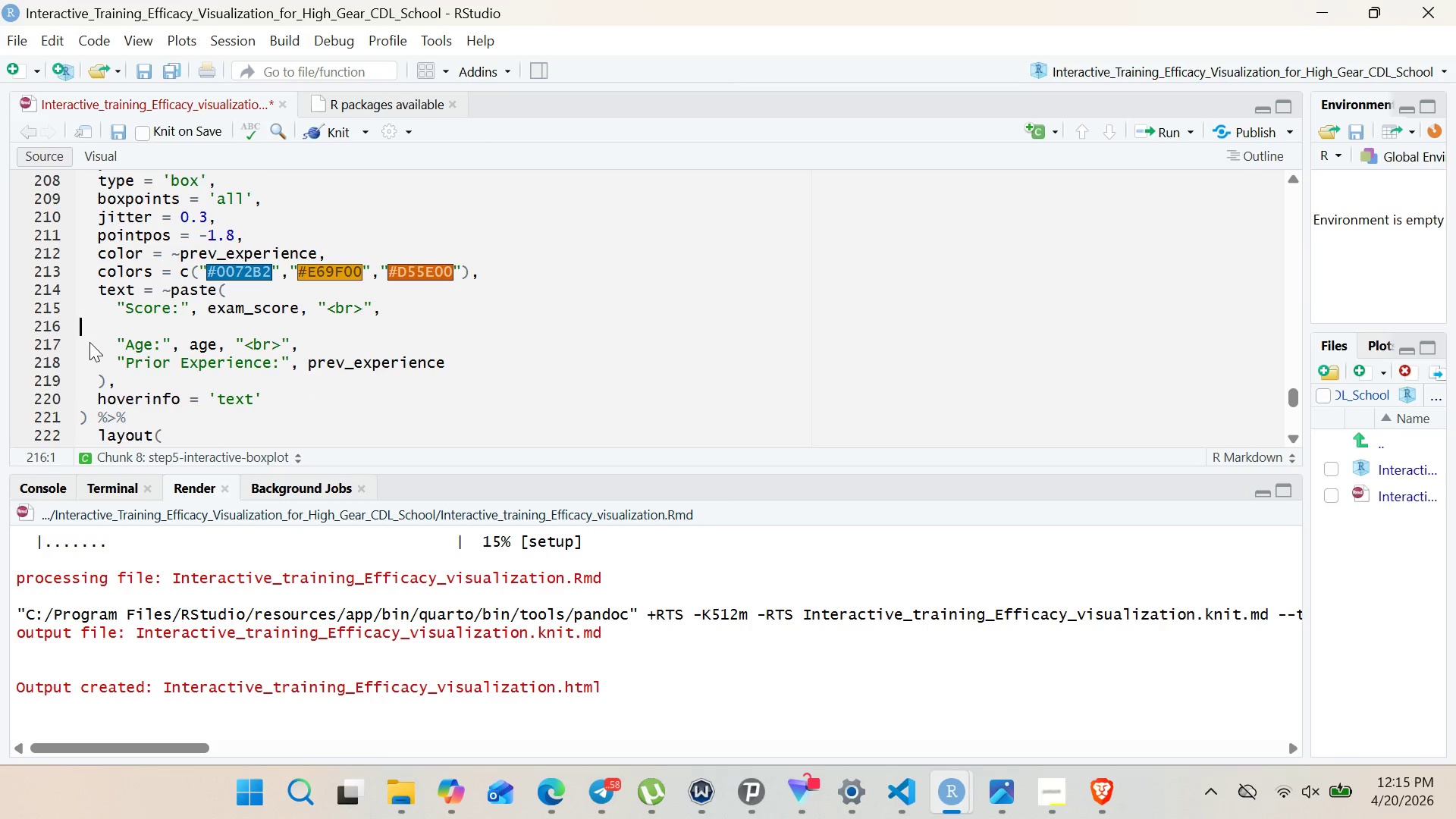 
key(Backspace)
 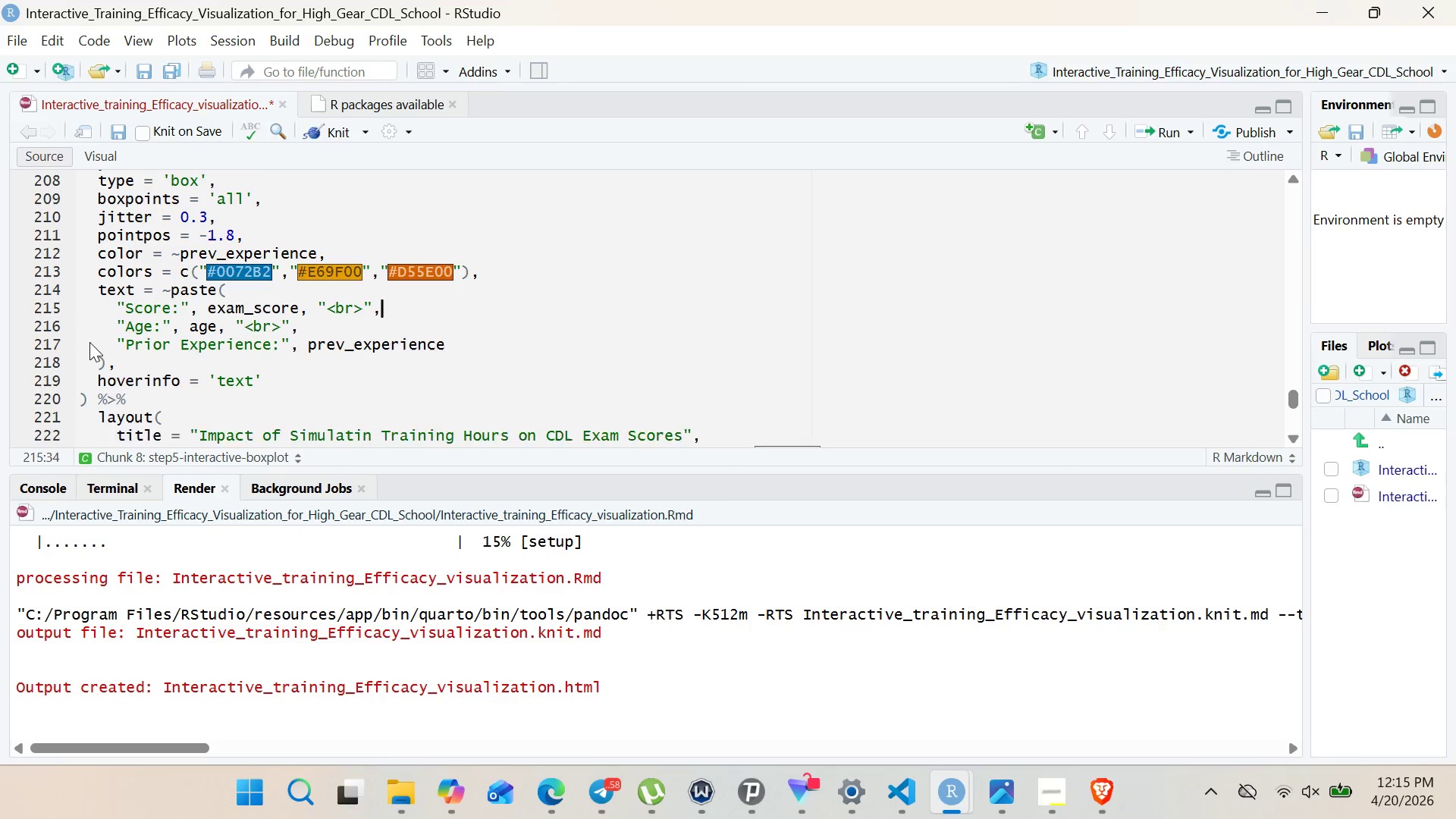 
key(Backspace)
 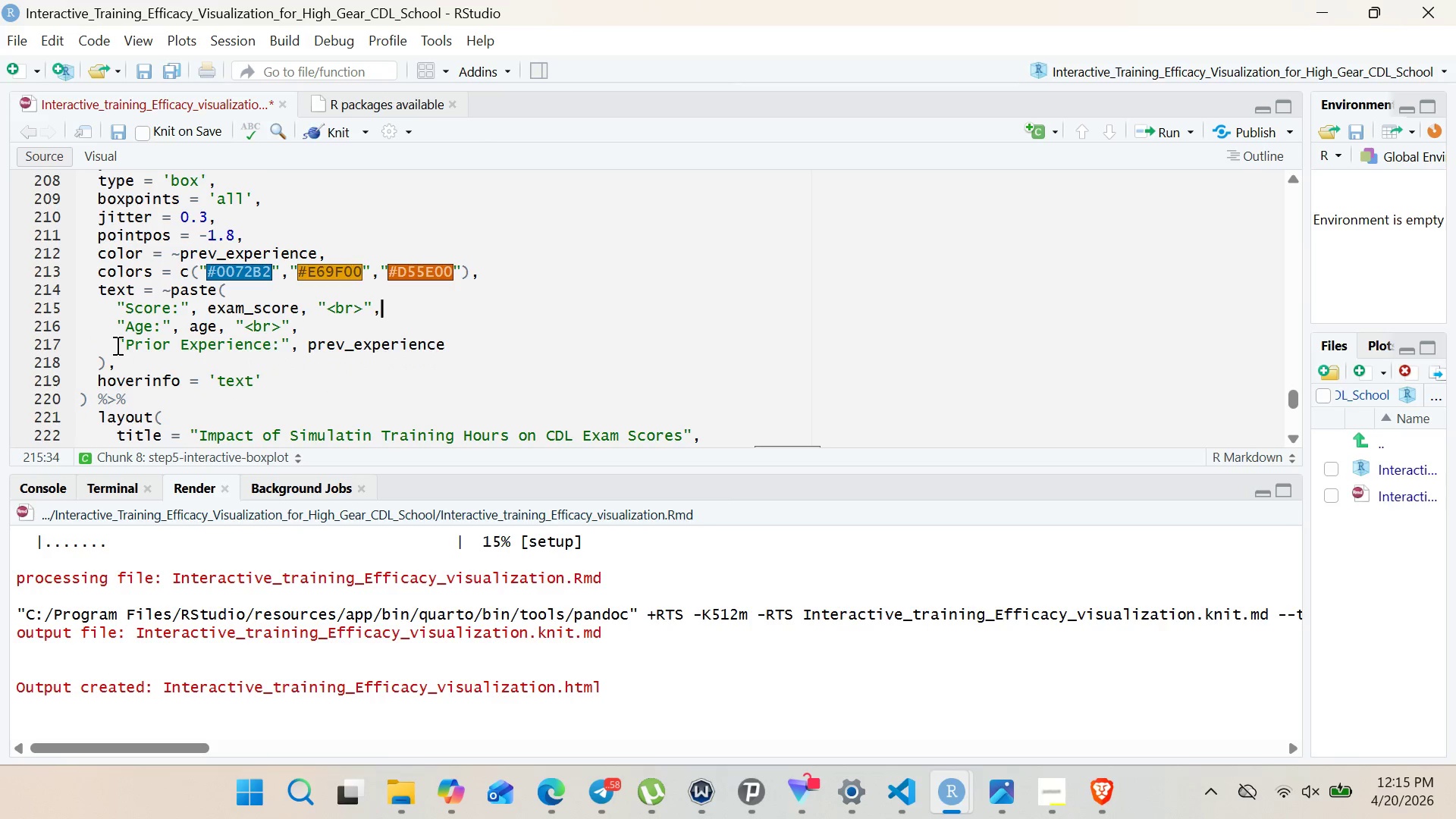 
left_click_drag(start_coordinate=[118, 345], to_coordinate=[466, 337])
 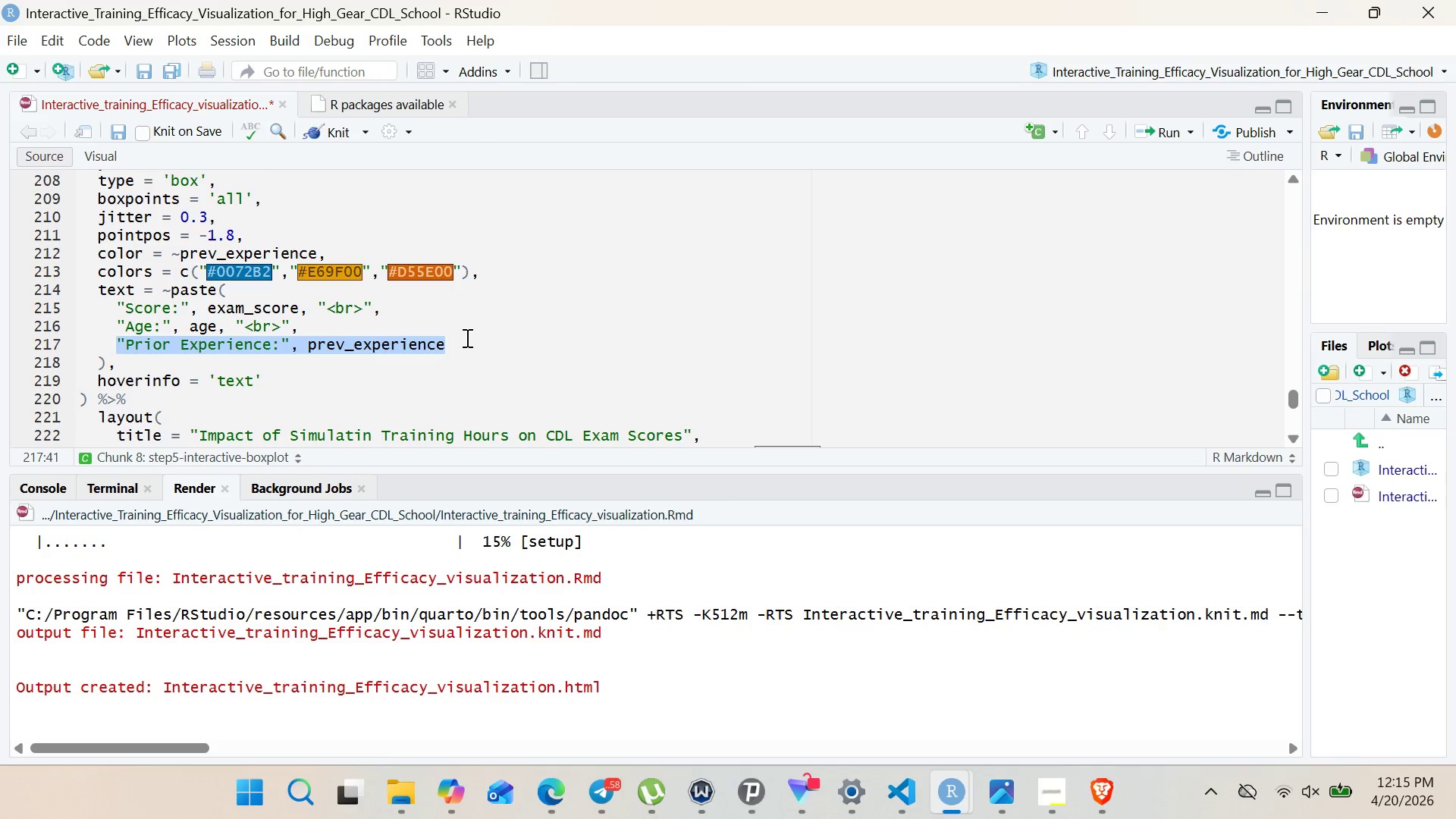 
key(Control+V)
 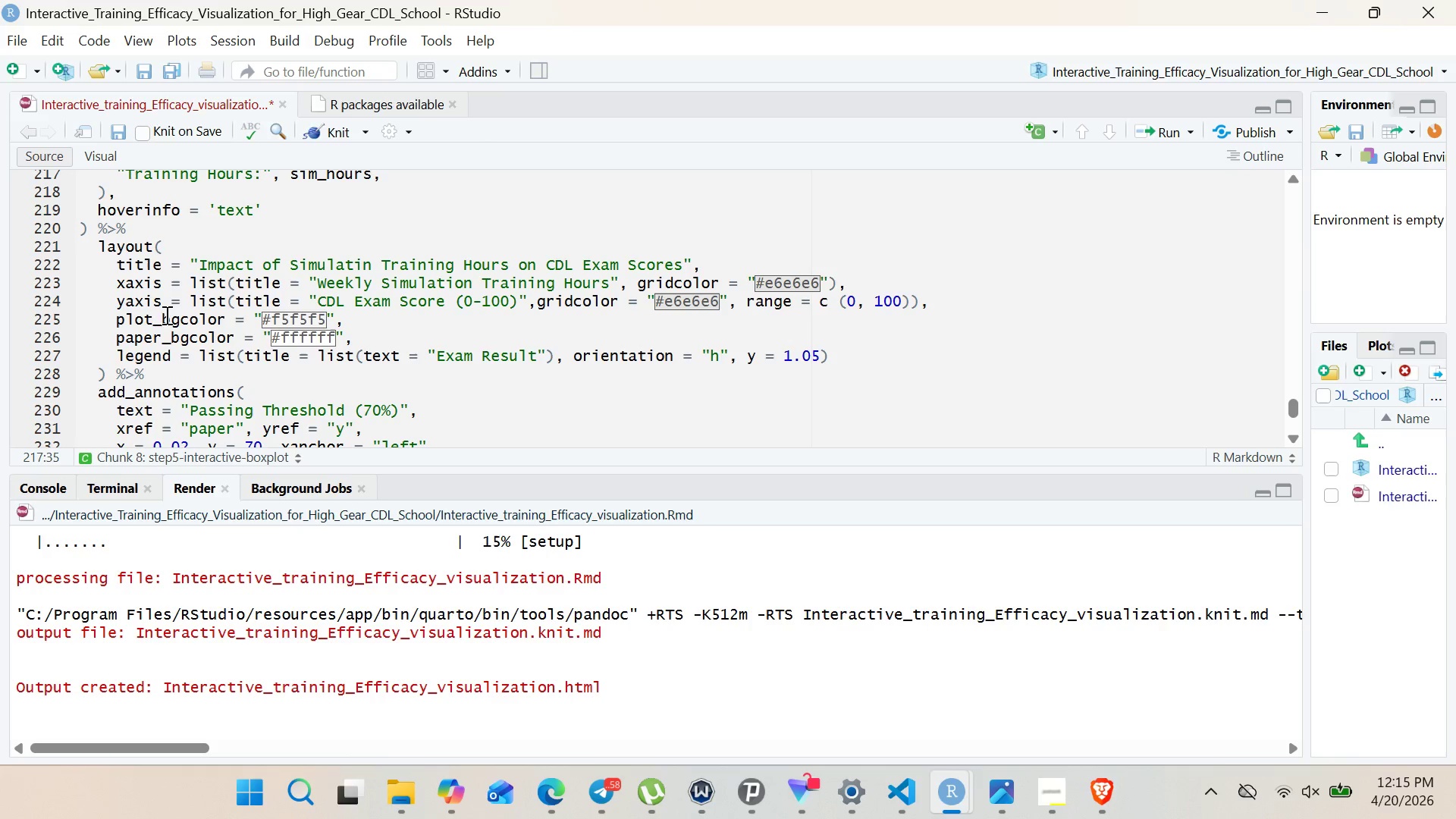 
wait(6.8)
 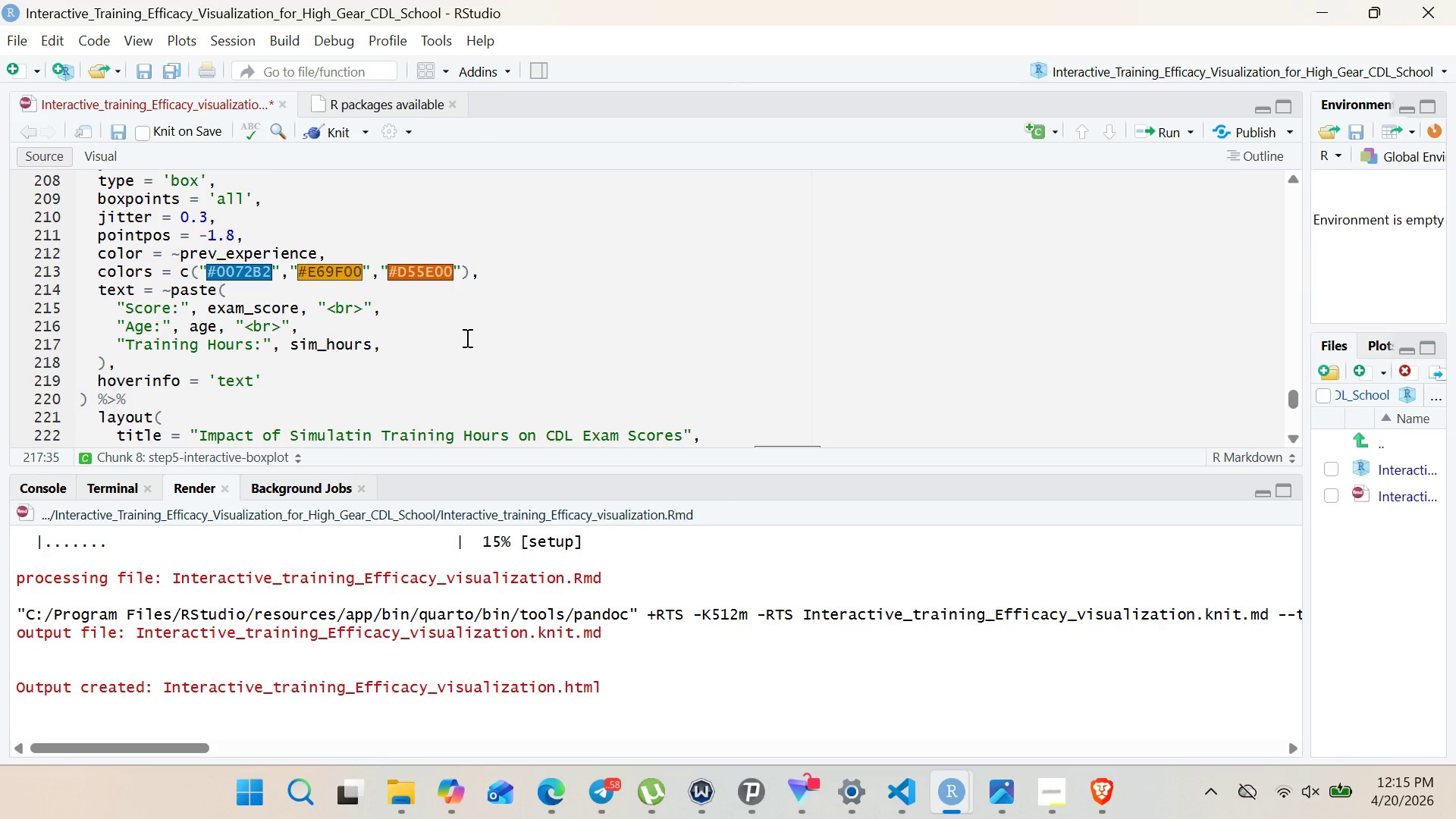 
left_click_drag(start_coordinate=[201, 264], to_coordinate=[568, 264])
 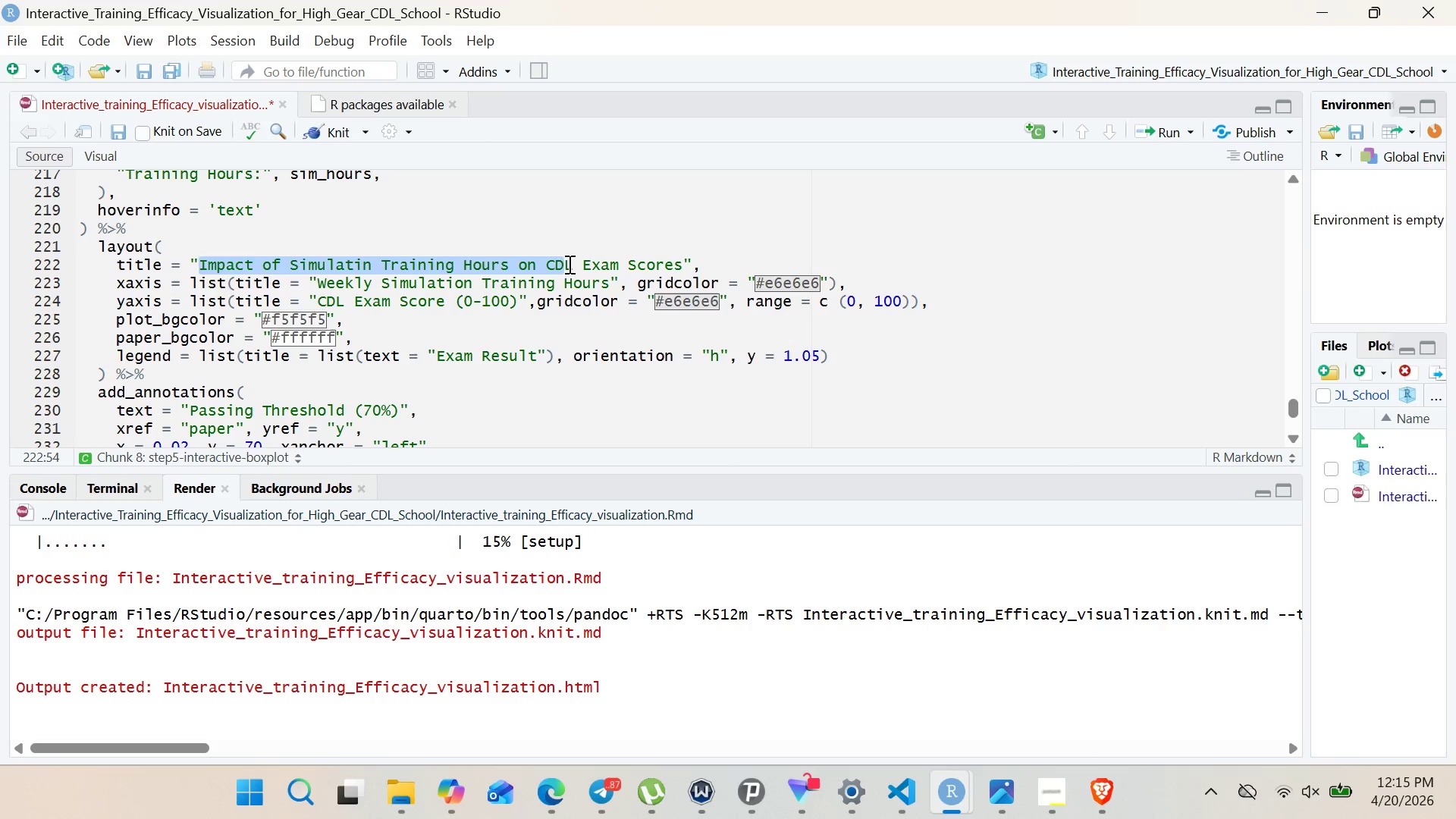 
key(Backspace)
 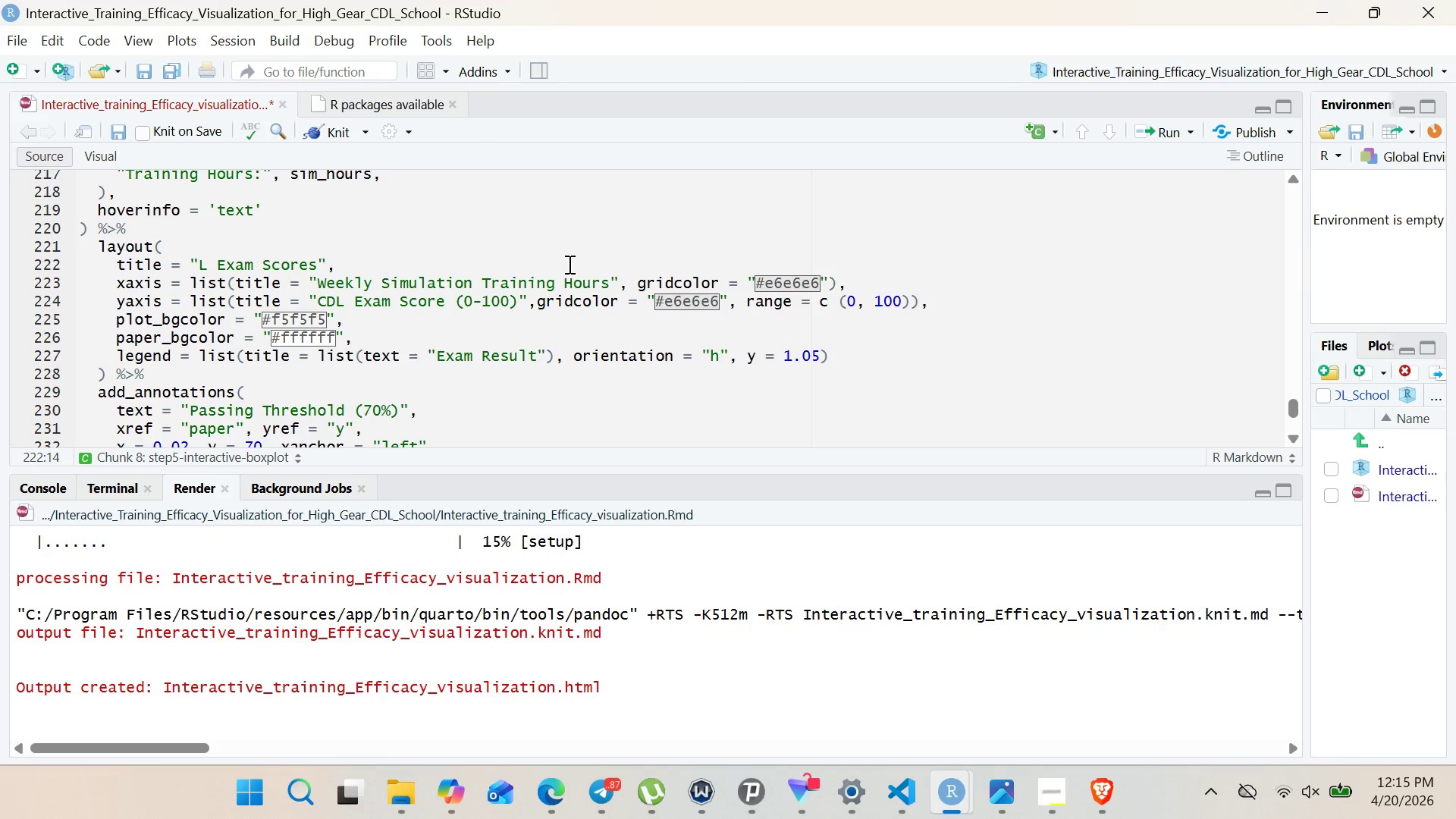 
key(Delete)
 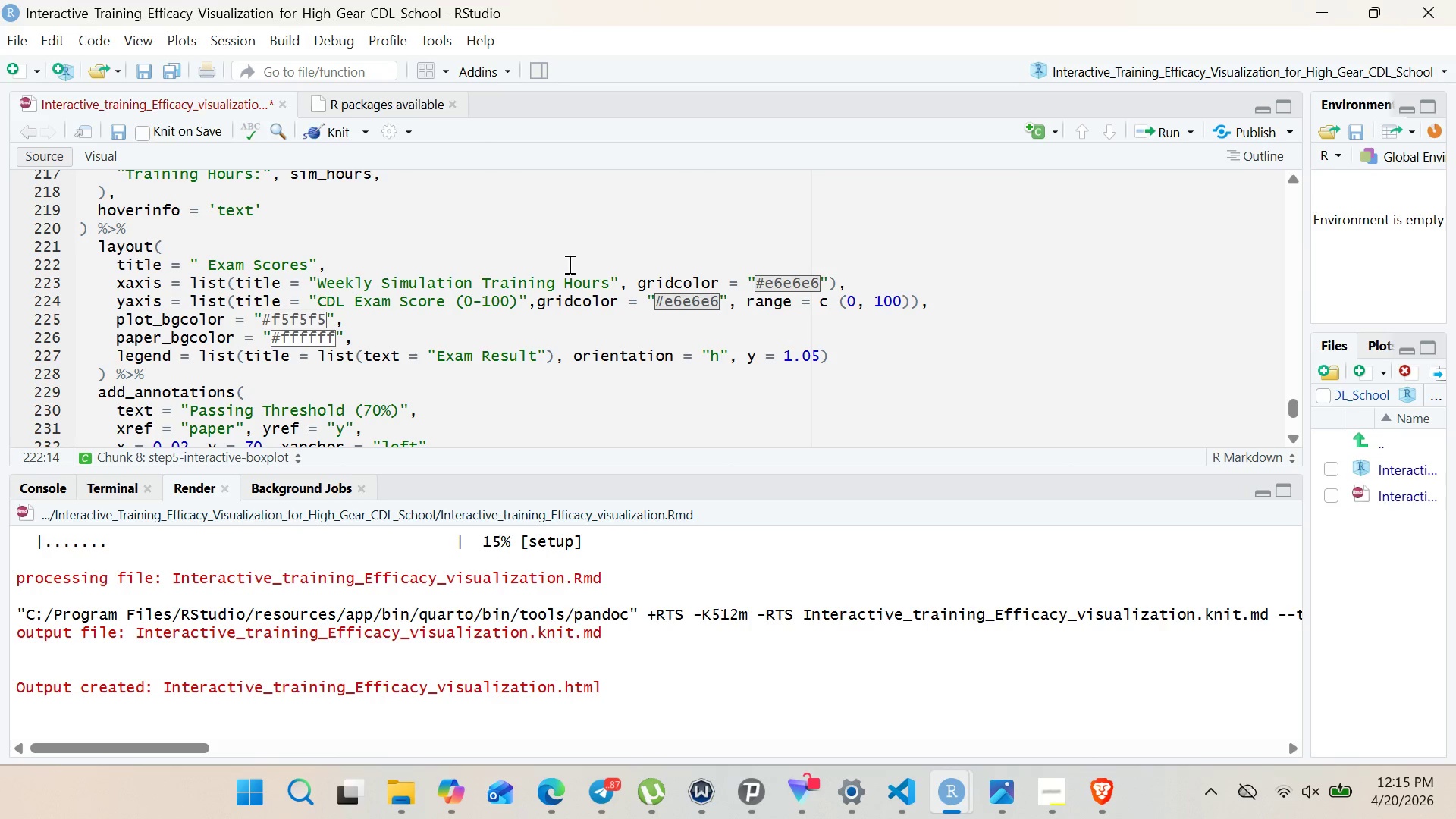 
key(Delete)
 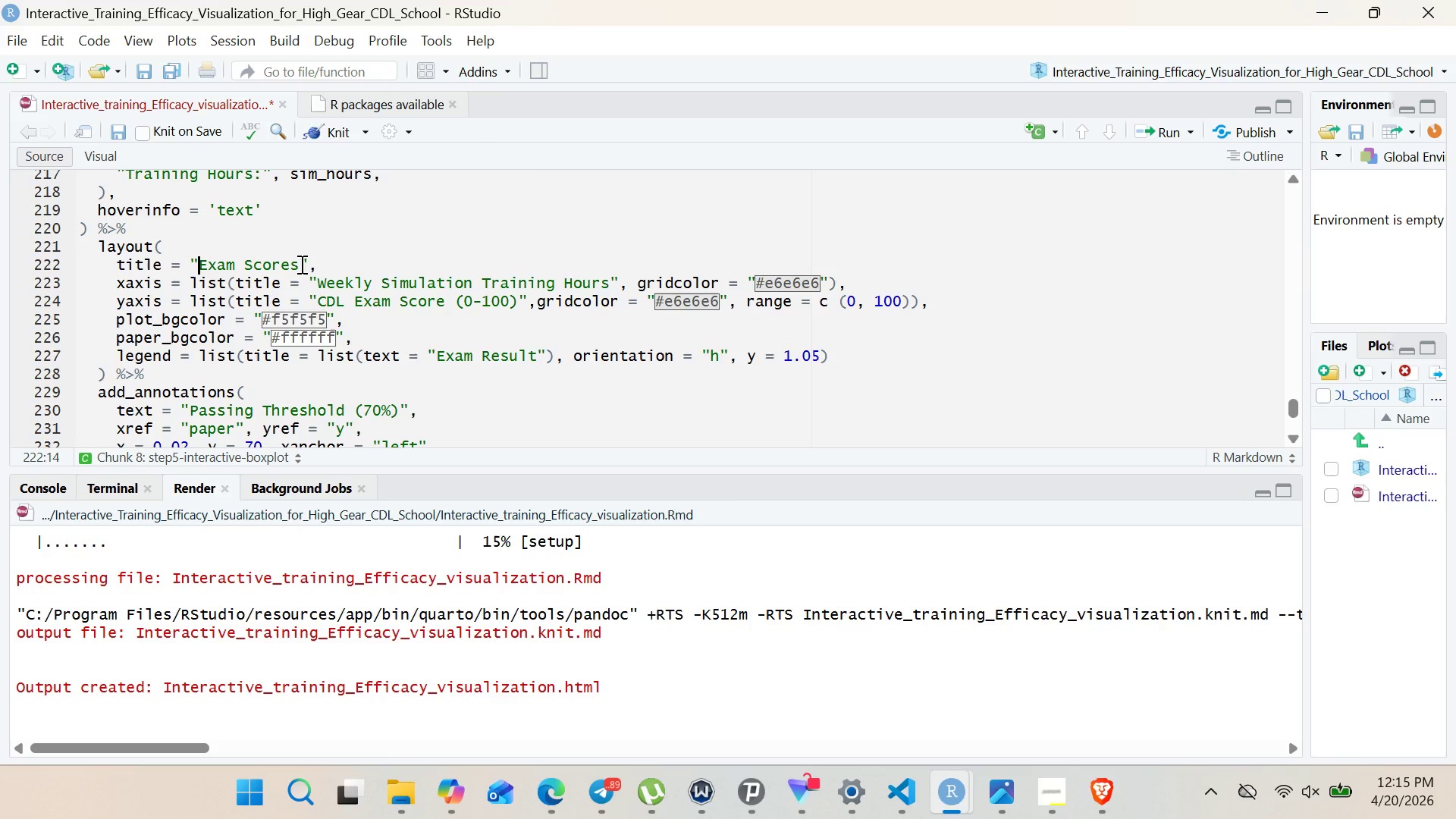 
wait(14.27)
 